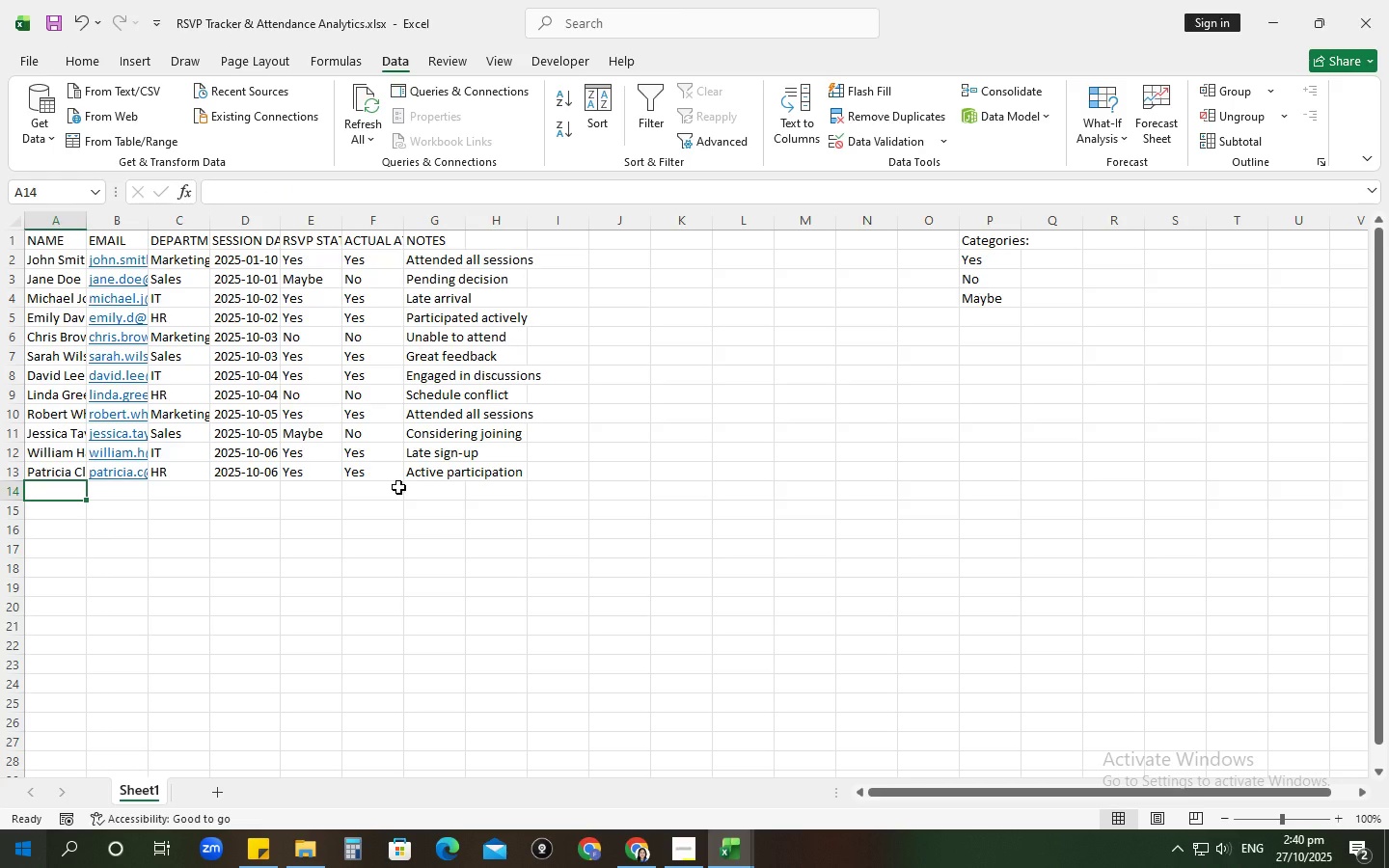 
type(Daniel Lewis)
key(Tab)
type(daniel.lewis@example.com)
key(Tab)
type(Marketing)
key(Tab)
type(07-10)
key(Tab)
 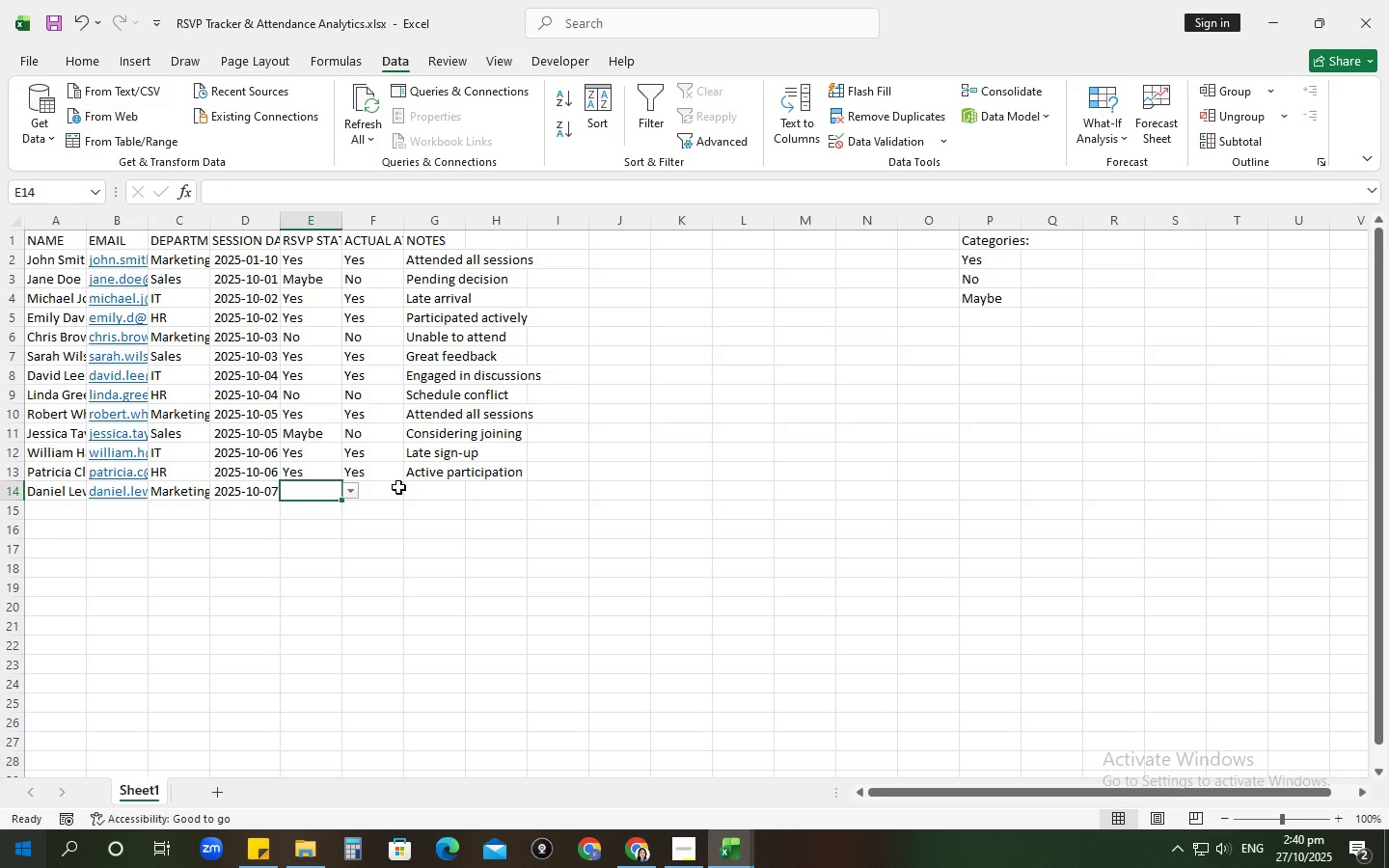 
left_click([354, 488])
 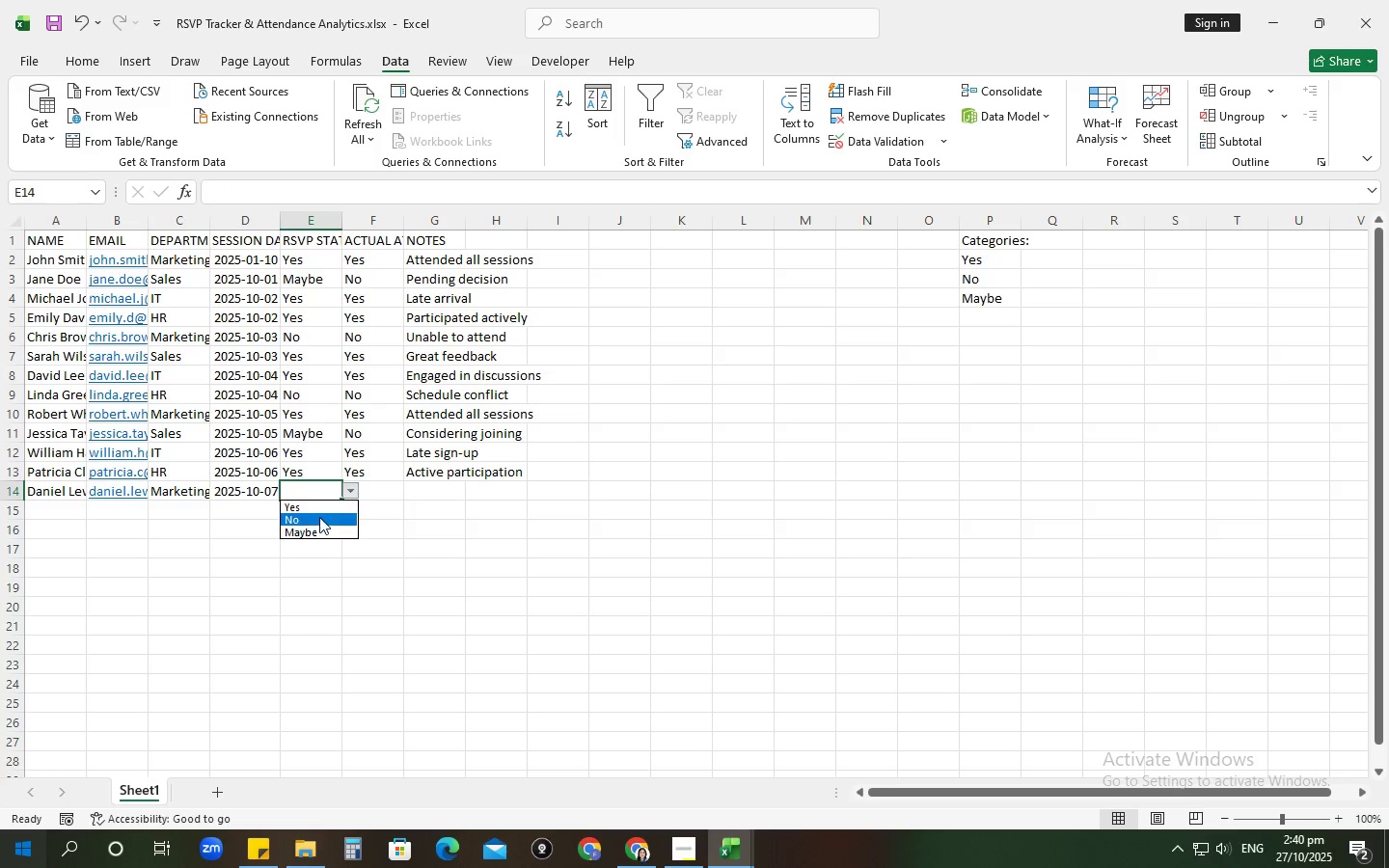 
left_click([319, 517])
 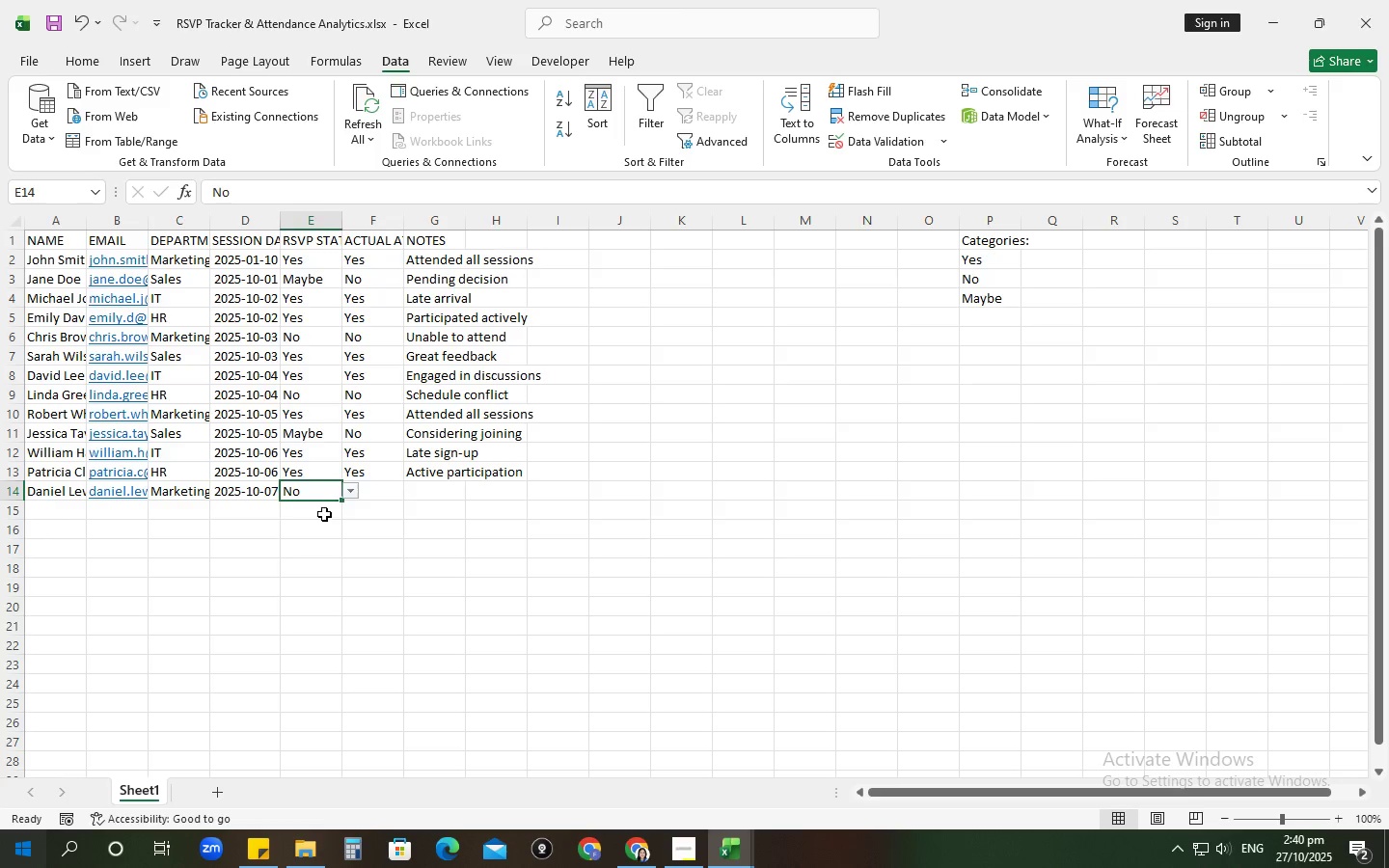 
key(Tab)
 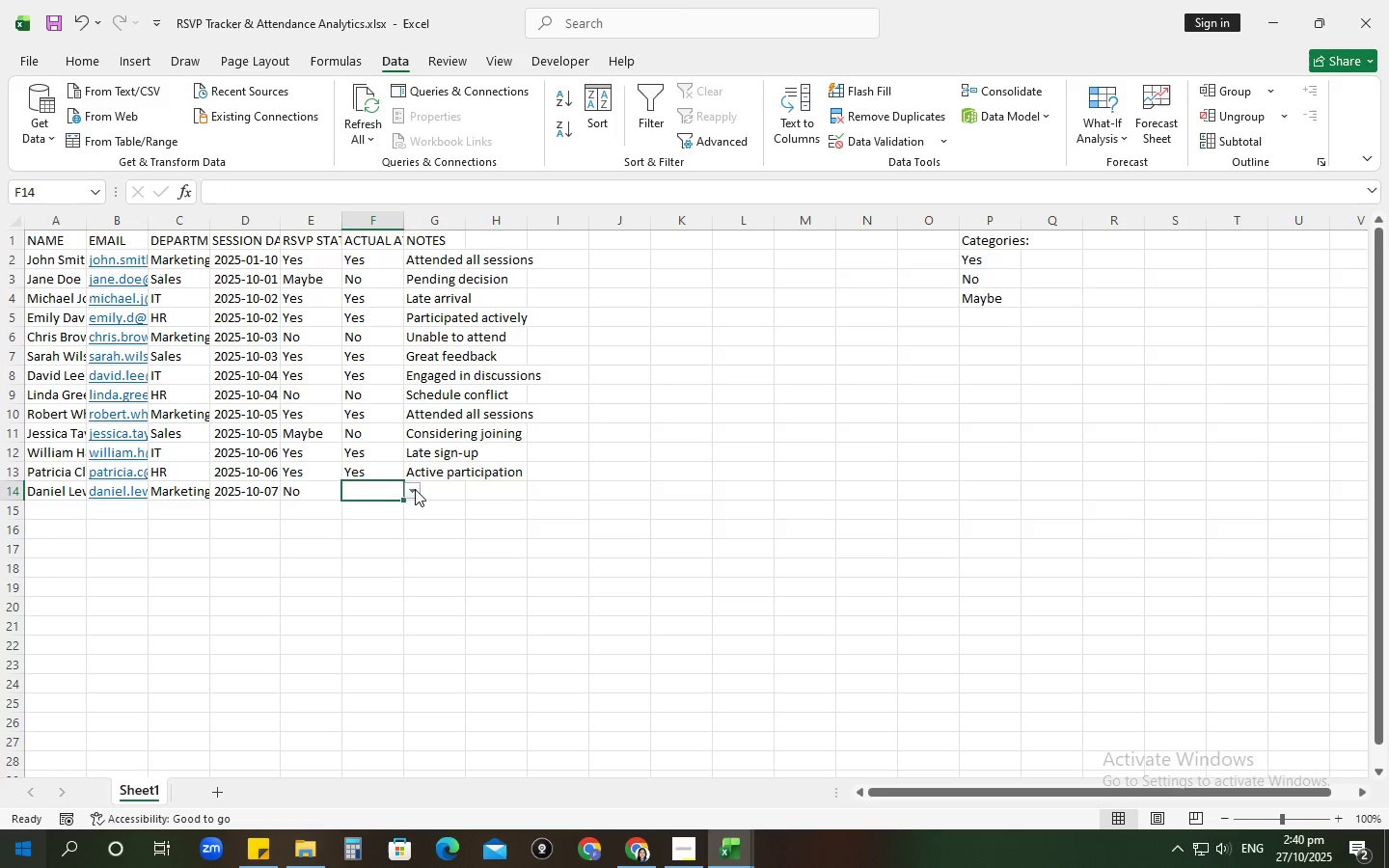 
left_click([415, 489])
 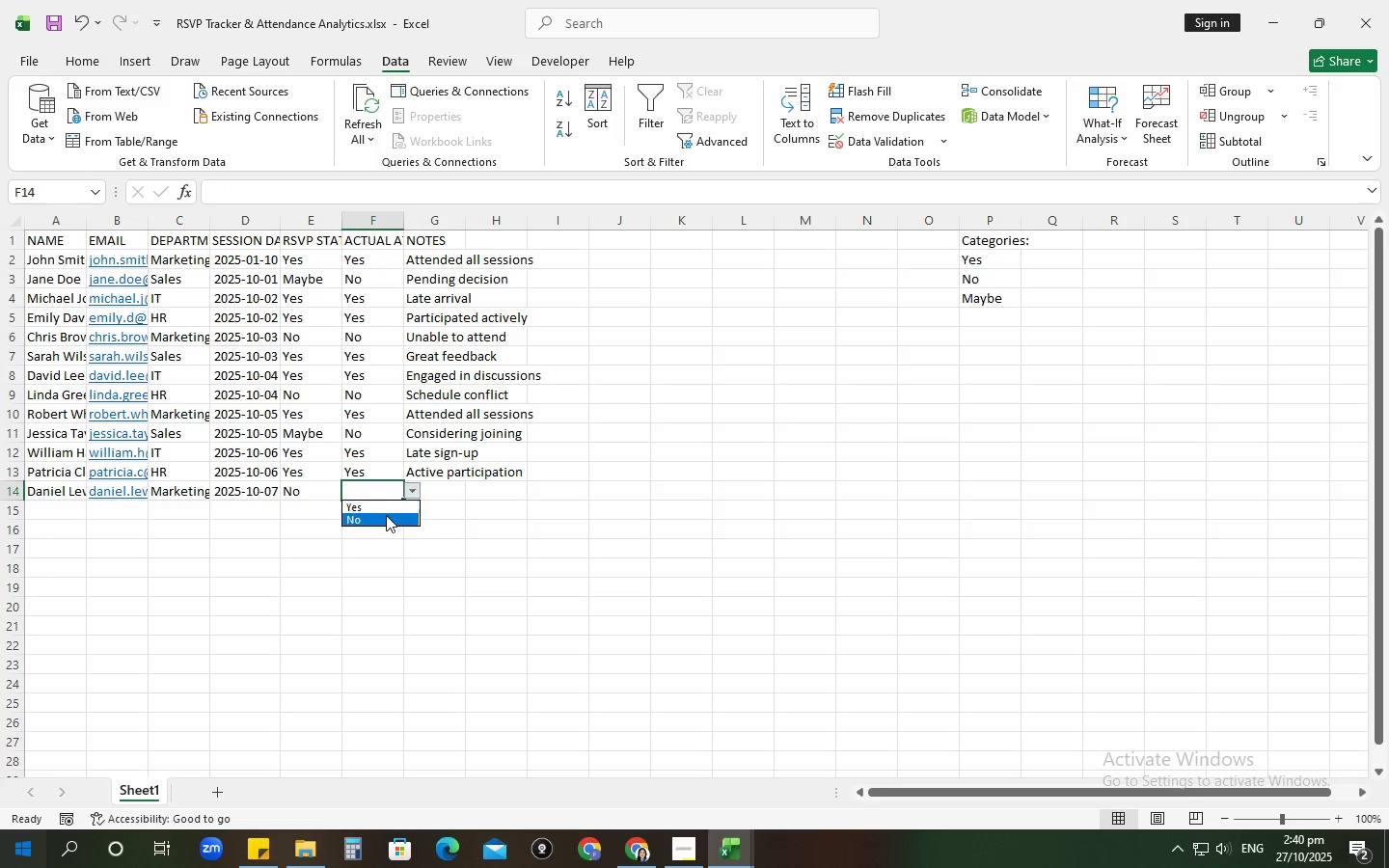 
left_click([386, 515])
 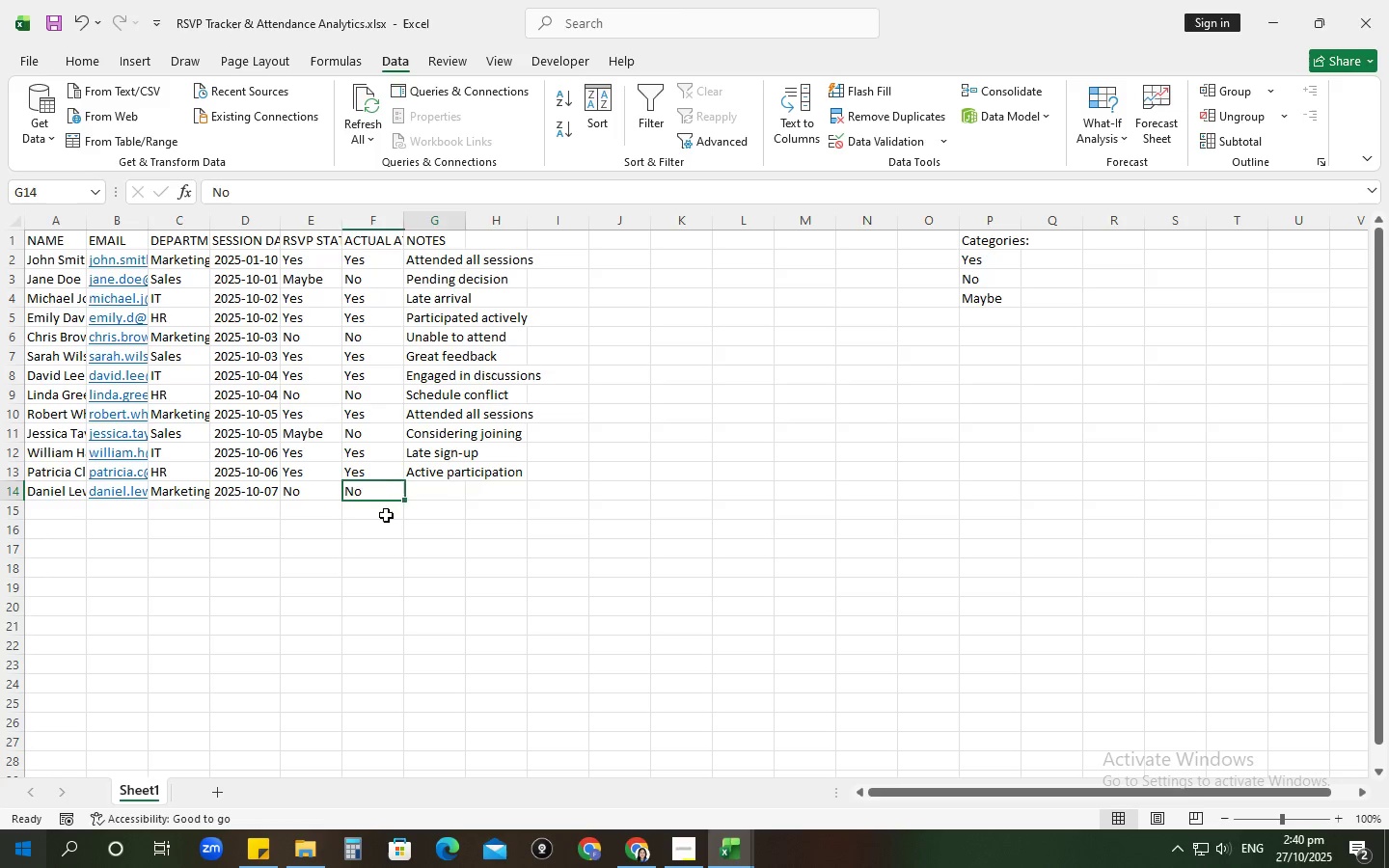 
key(Tab)
type(Family commitment)
 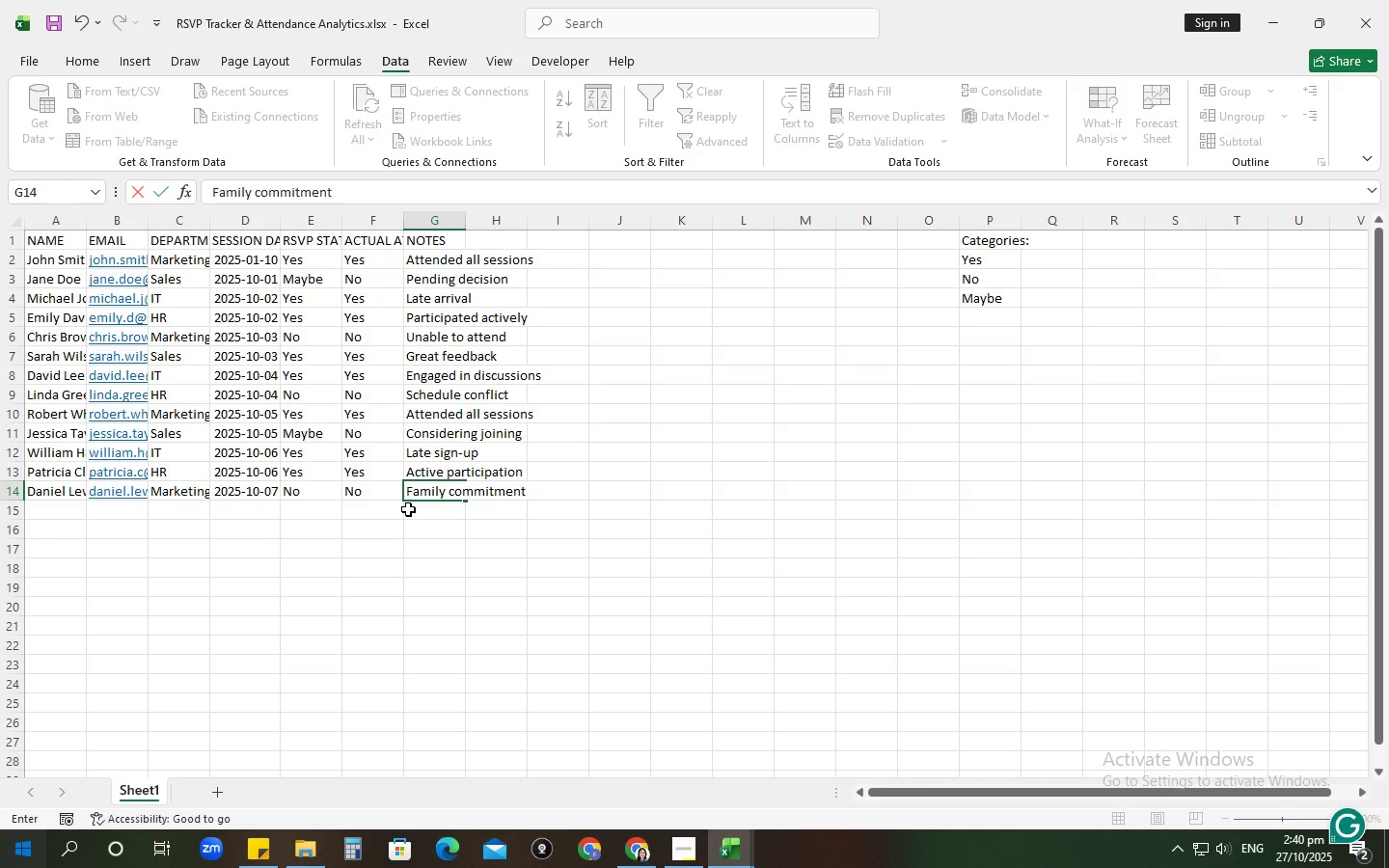 
wait(8.02)
 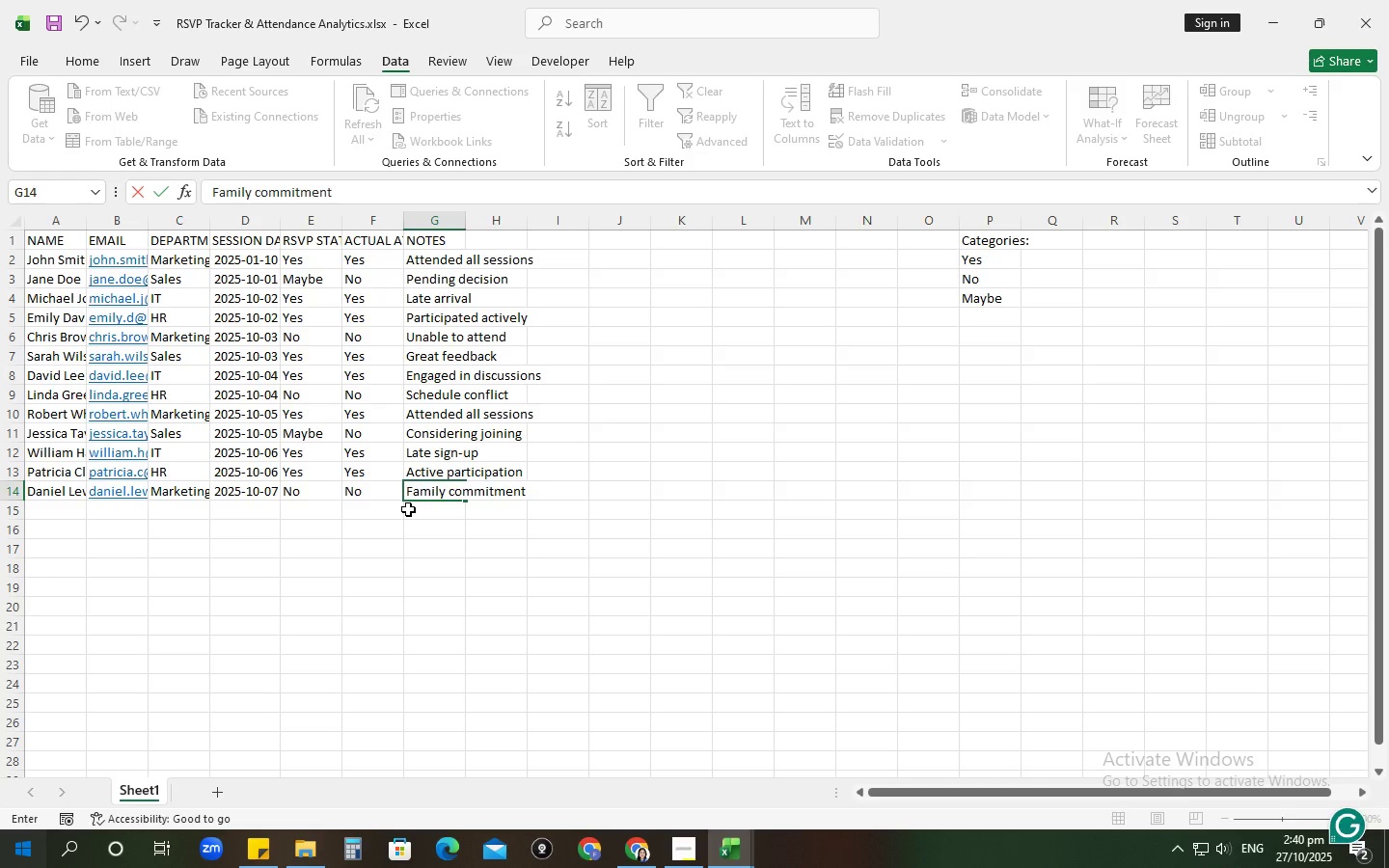 
left_click([39, 508])
 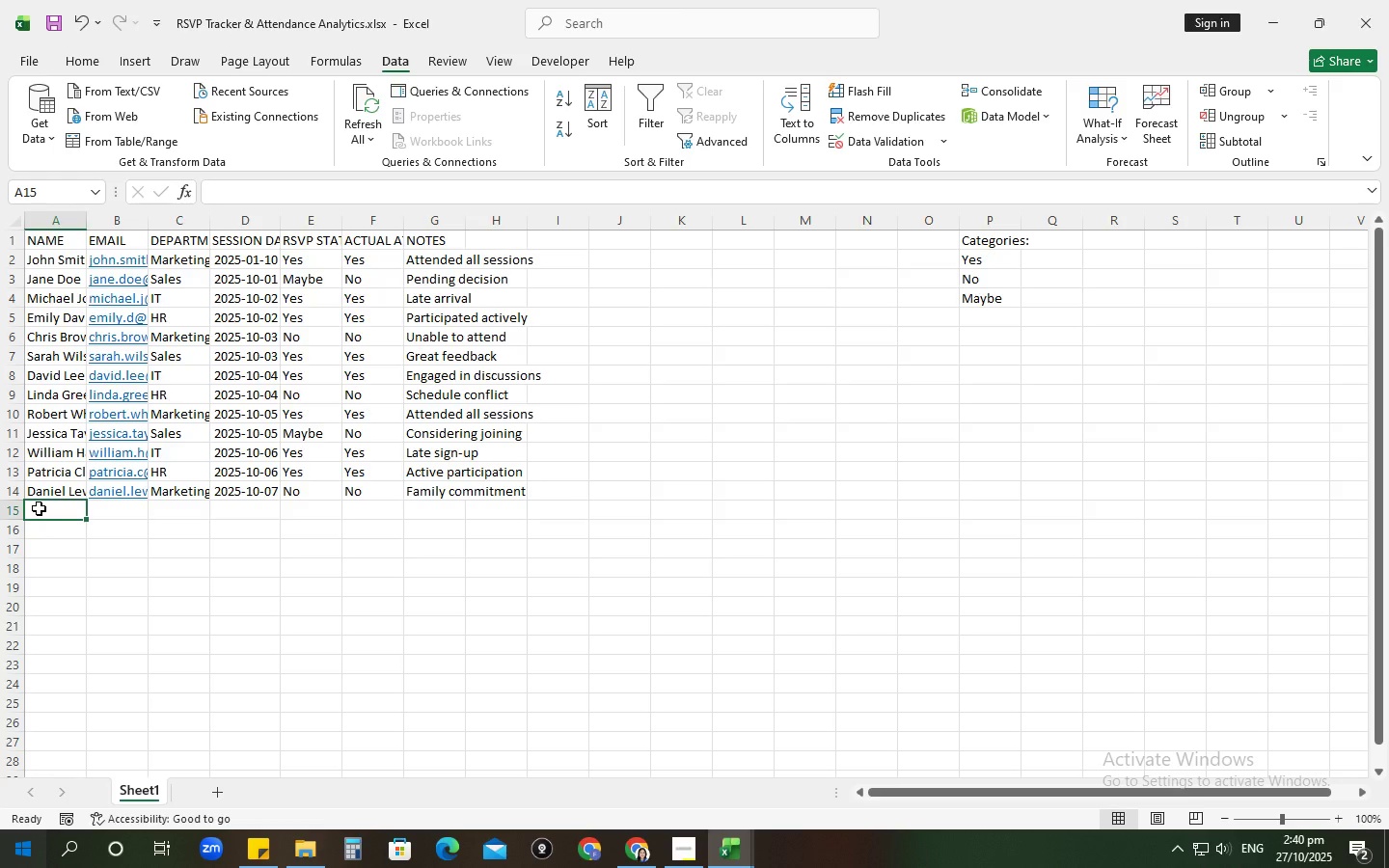 
type(Laura Young)
key(Tab)
type(laura.young@example.com)
key(Tab)
type(Sales)
key(Tab)
type(07-10)
key(Tab)
 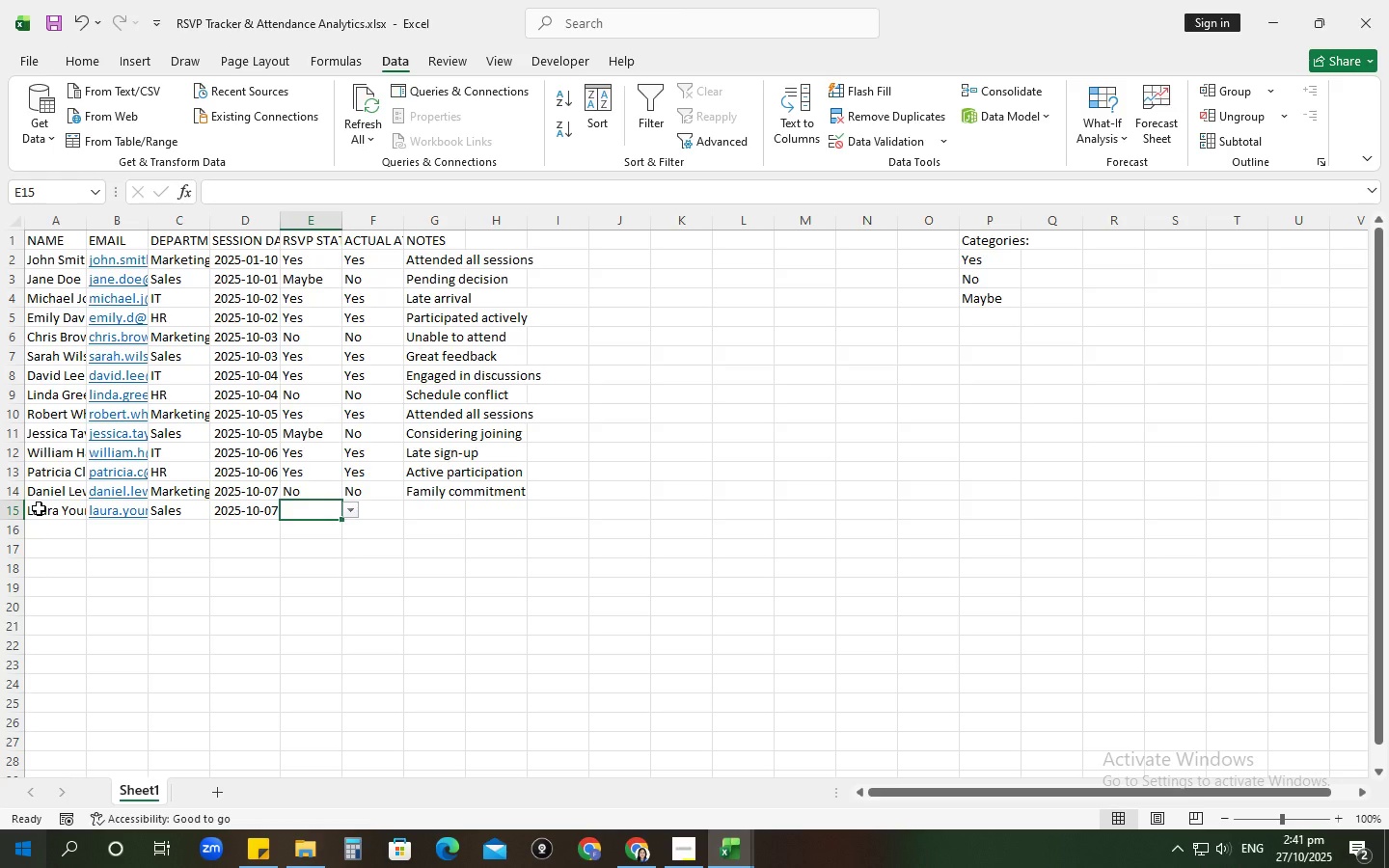 
left_click([348, 511])
 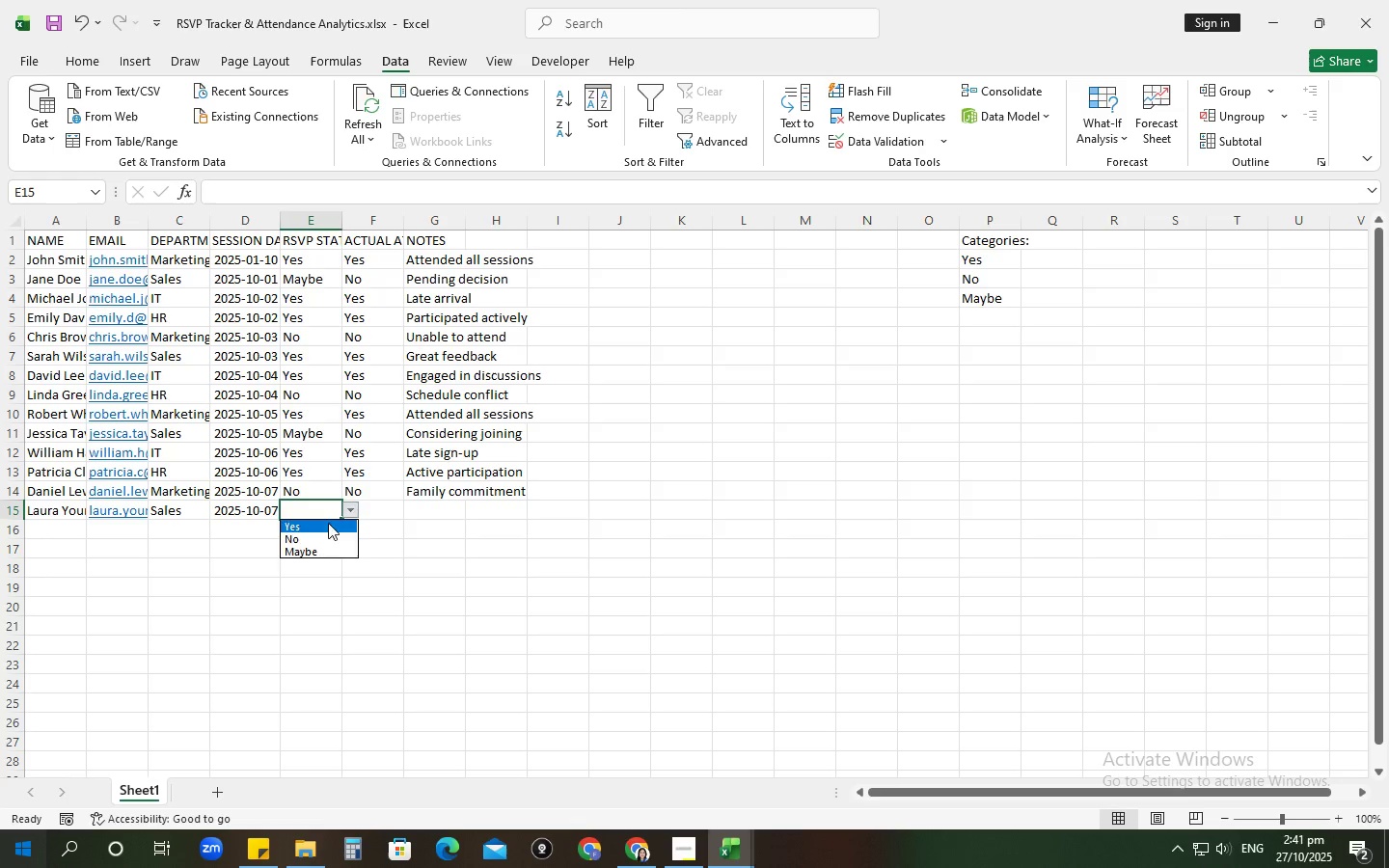 
left_click([328, 523])
 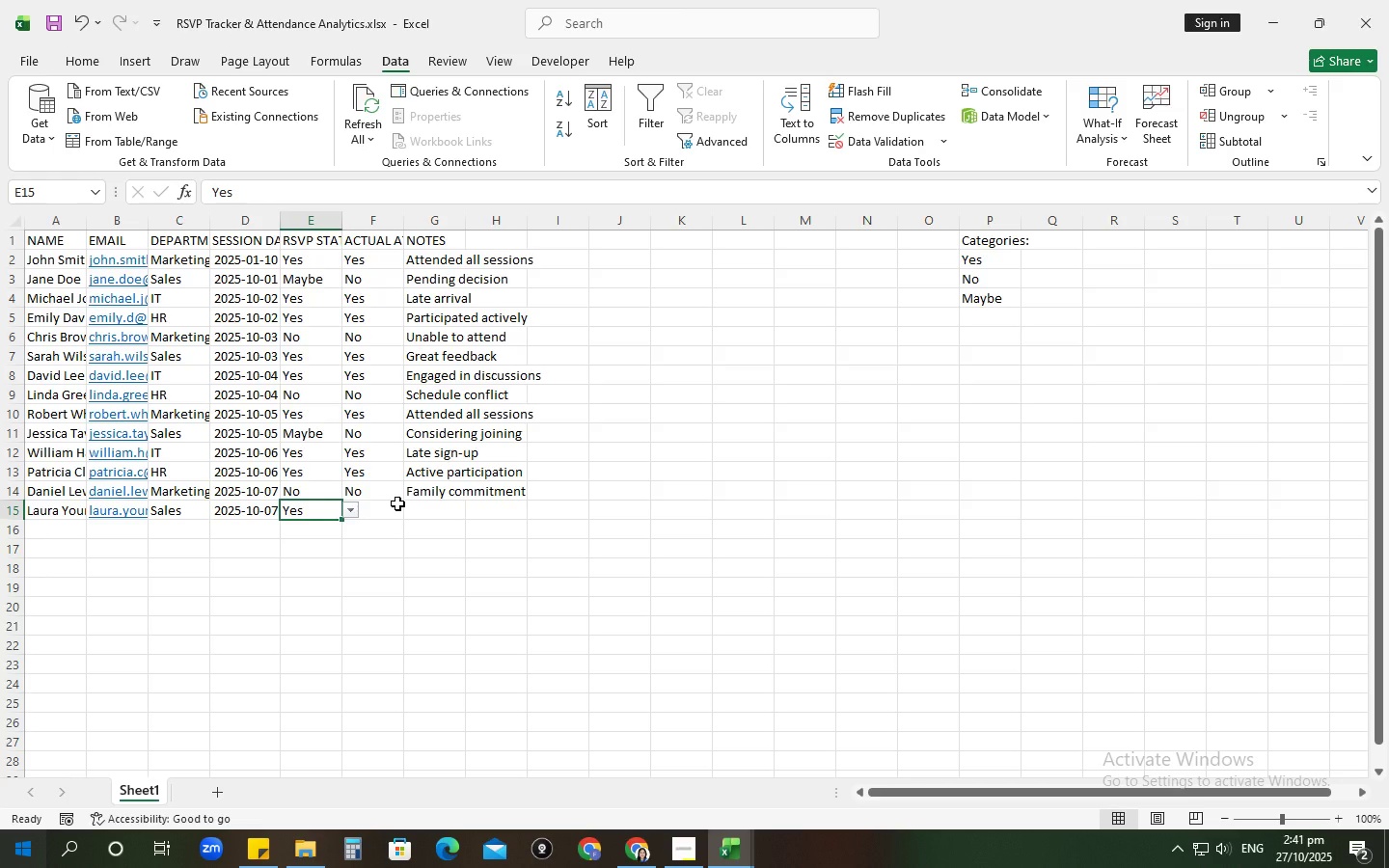 
key(Tab)
 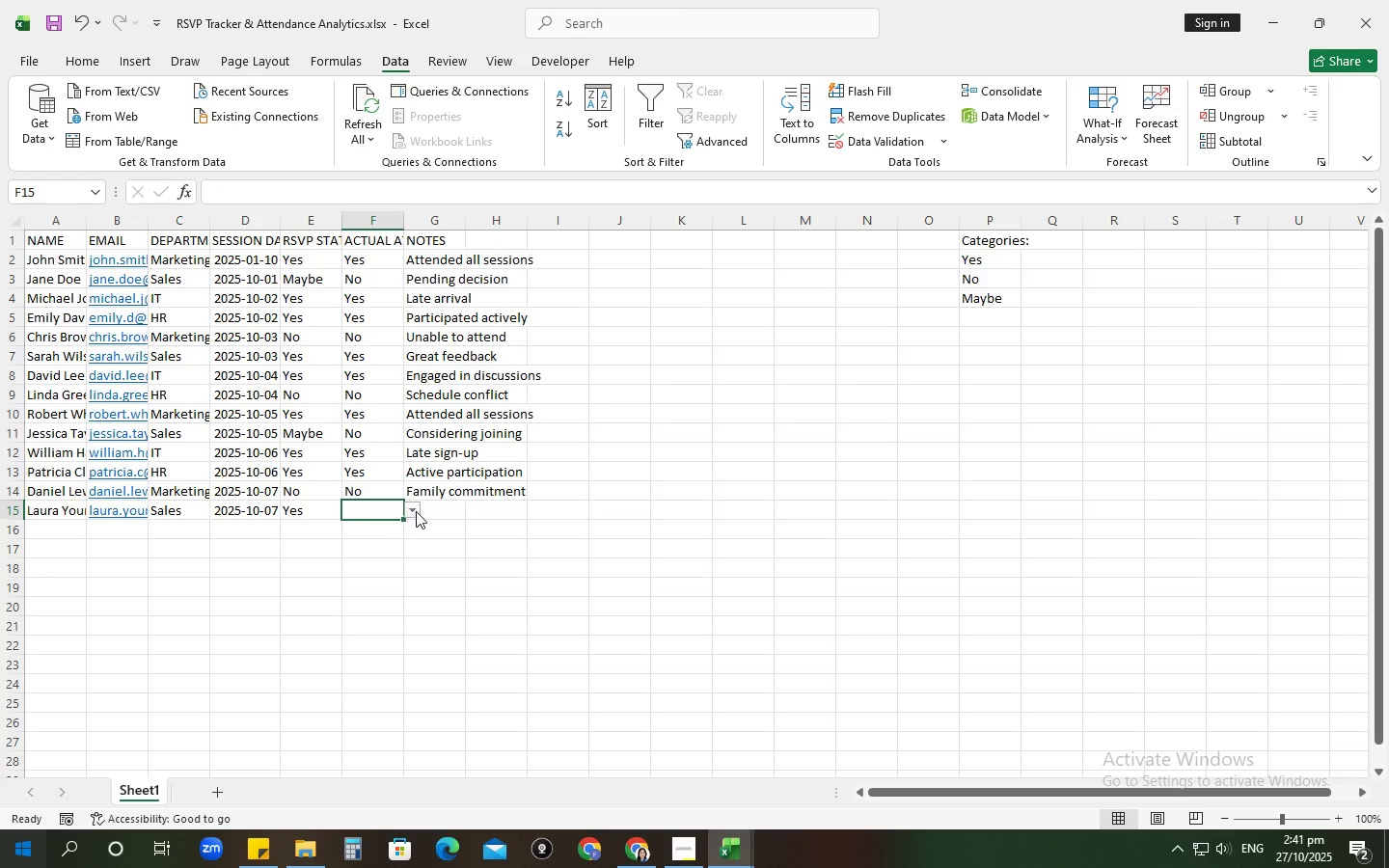 
left_click([416, 511])
 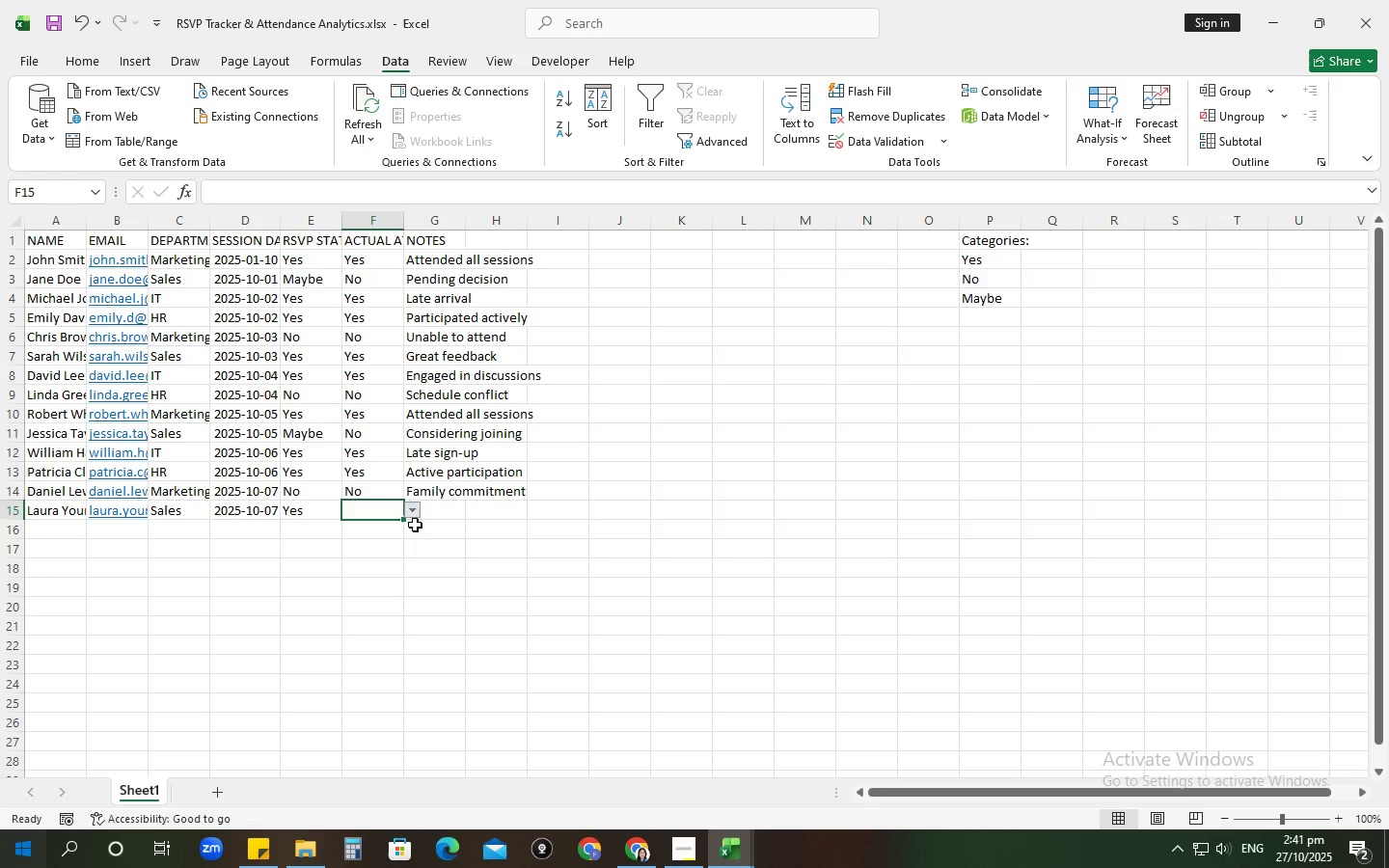 
left_click([415, 525])
 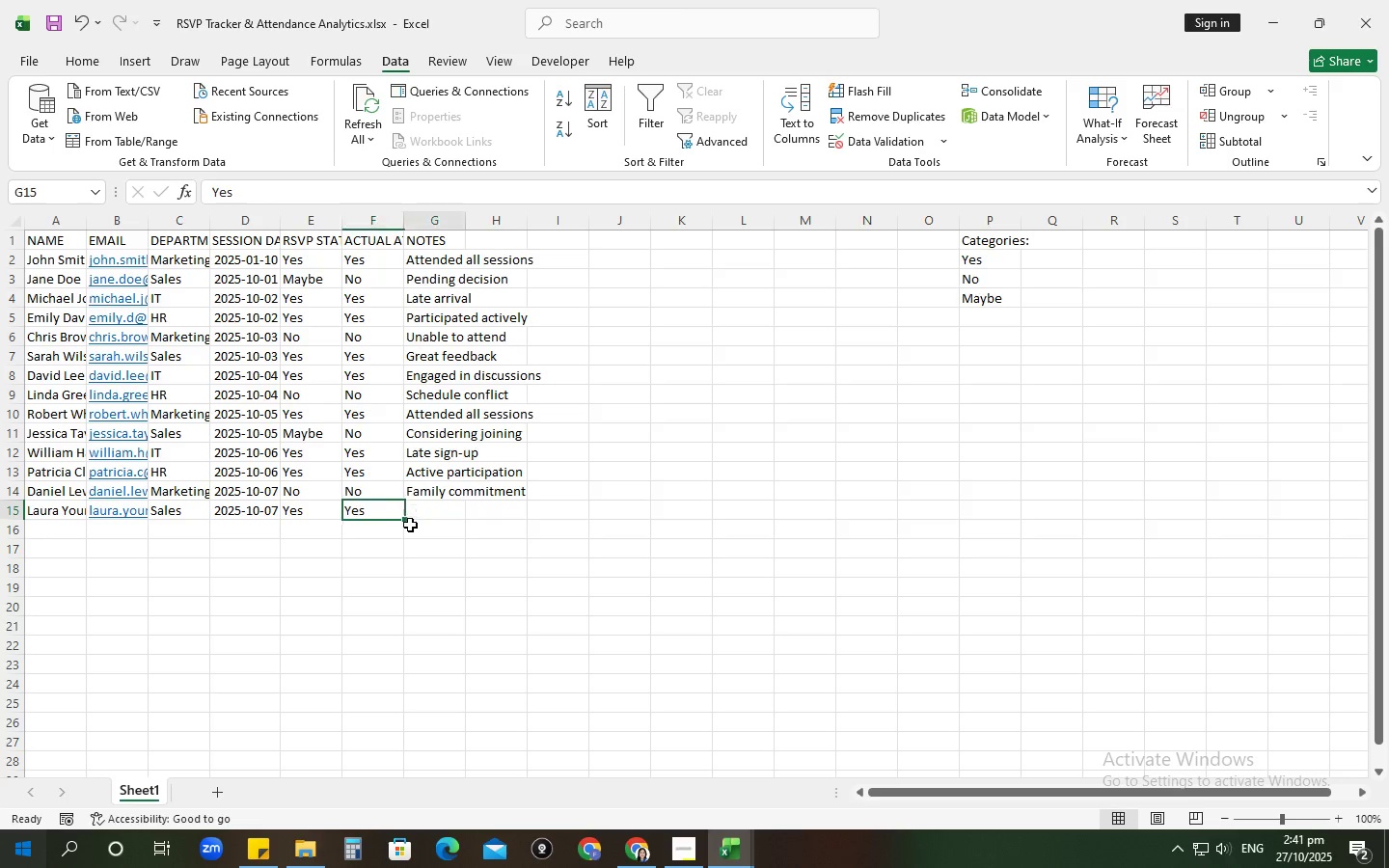 
key(Tab)
type(Provided inis)
key(Backspace)
key(Backspace)
type(sights)
 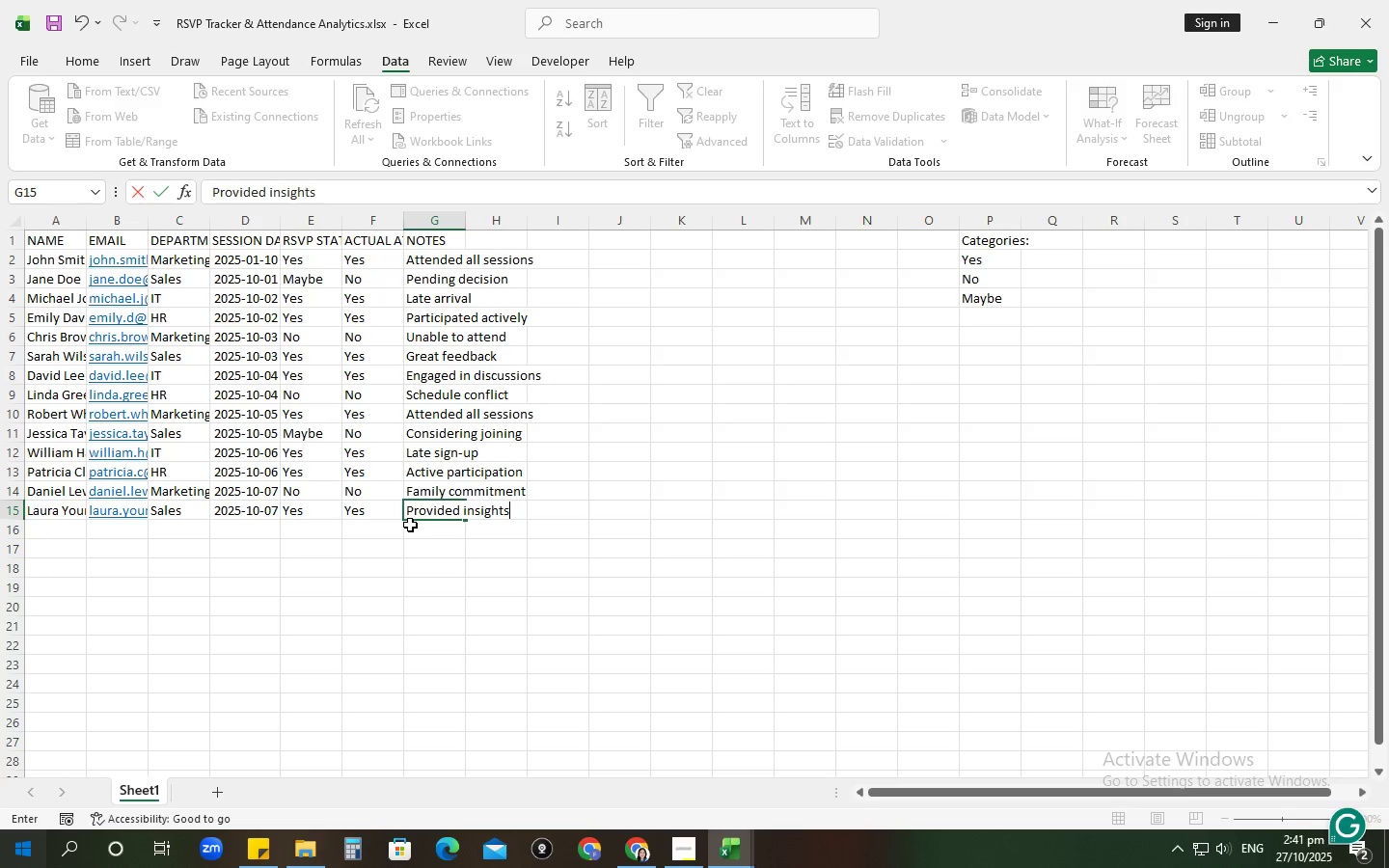 
key(Enter)
 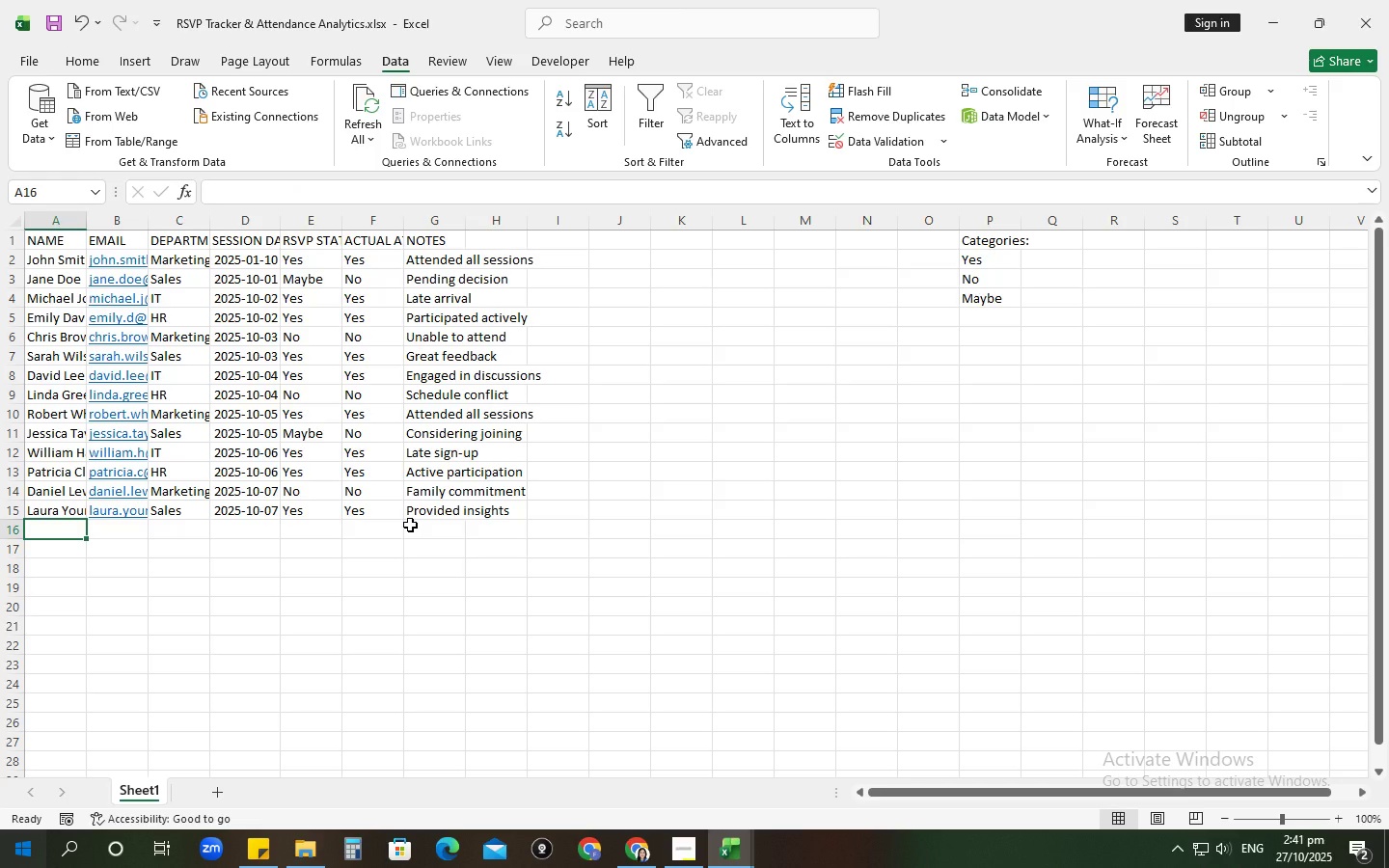 
type(Charles Hall)
key(Tab)
type(charles.hall@example.com)
key(Tab)
type(IT)
key(Tab)
type(08-10)
key(Tab)
 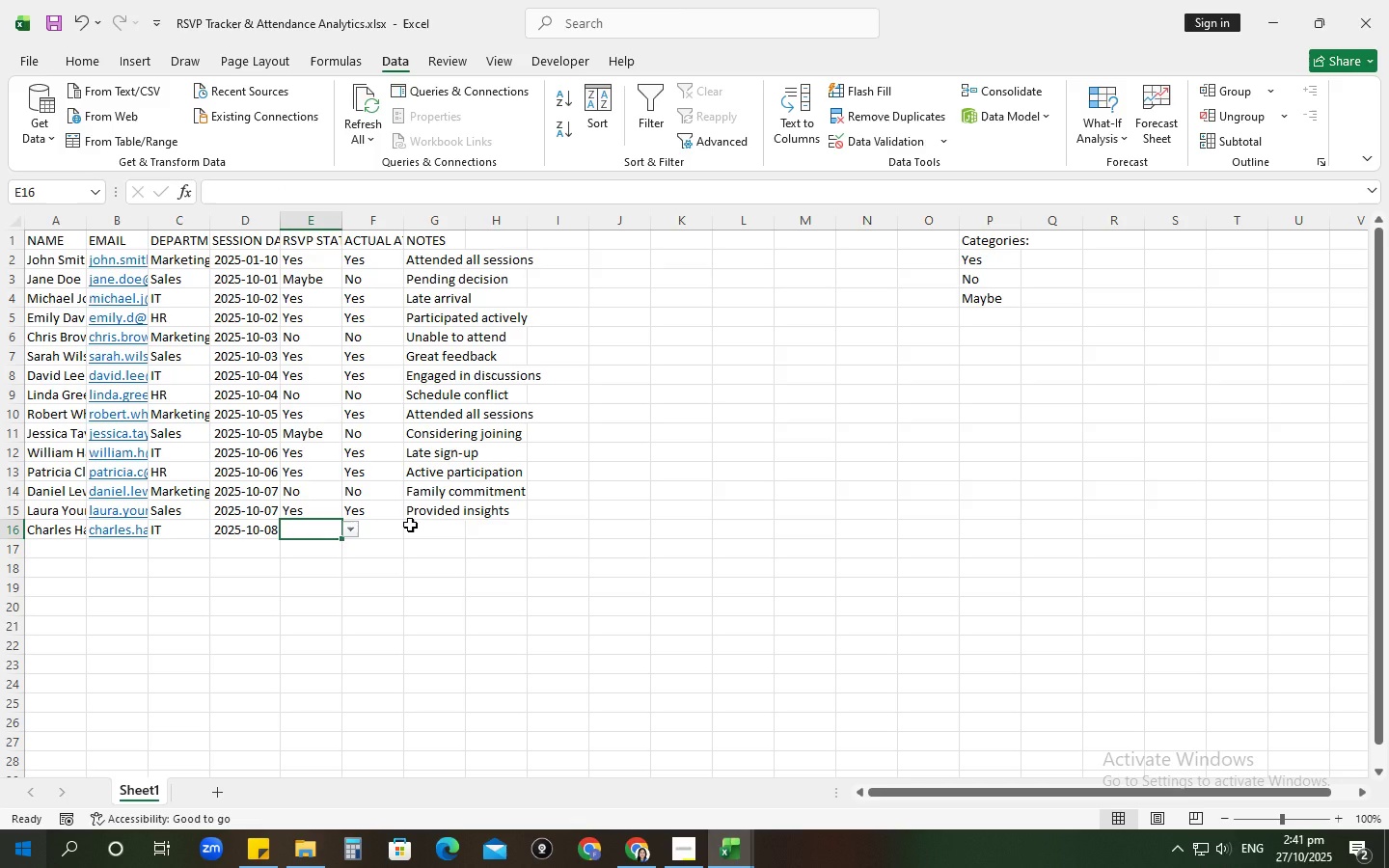 
left_click([349, 529])
 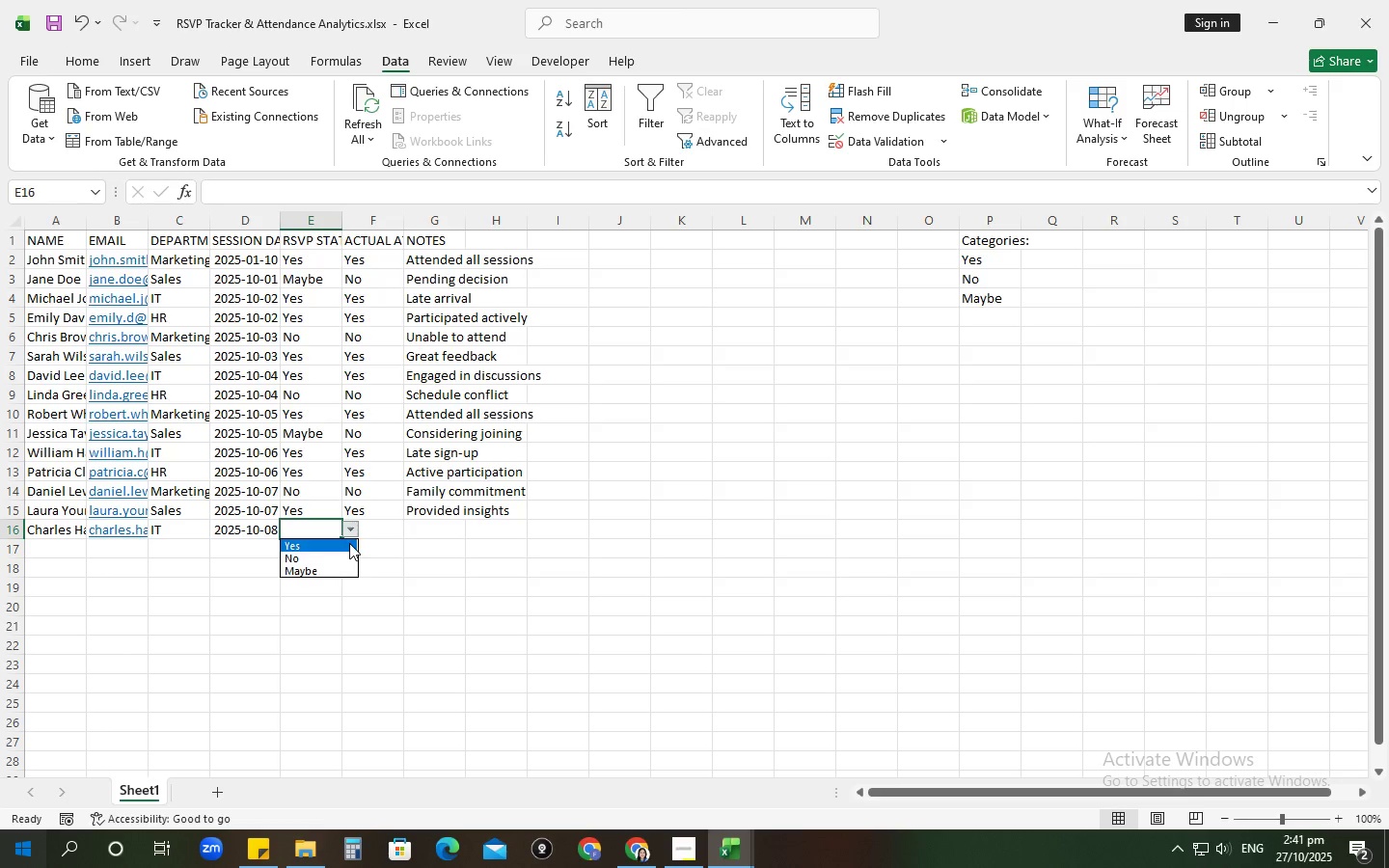 
left_click([349, 543])
 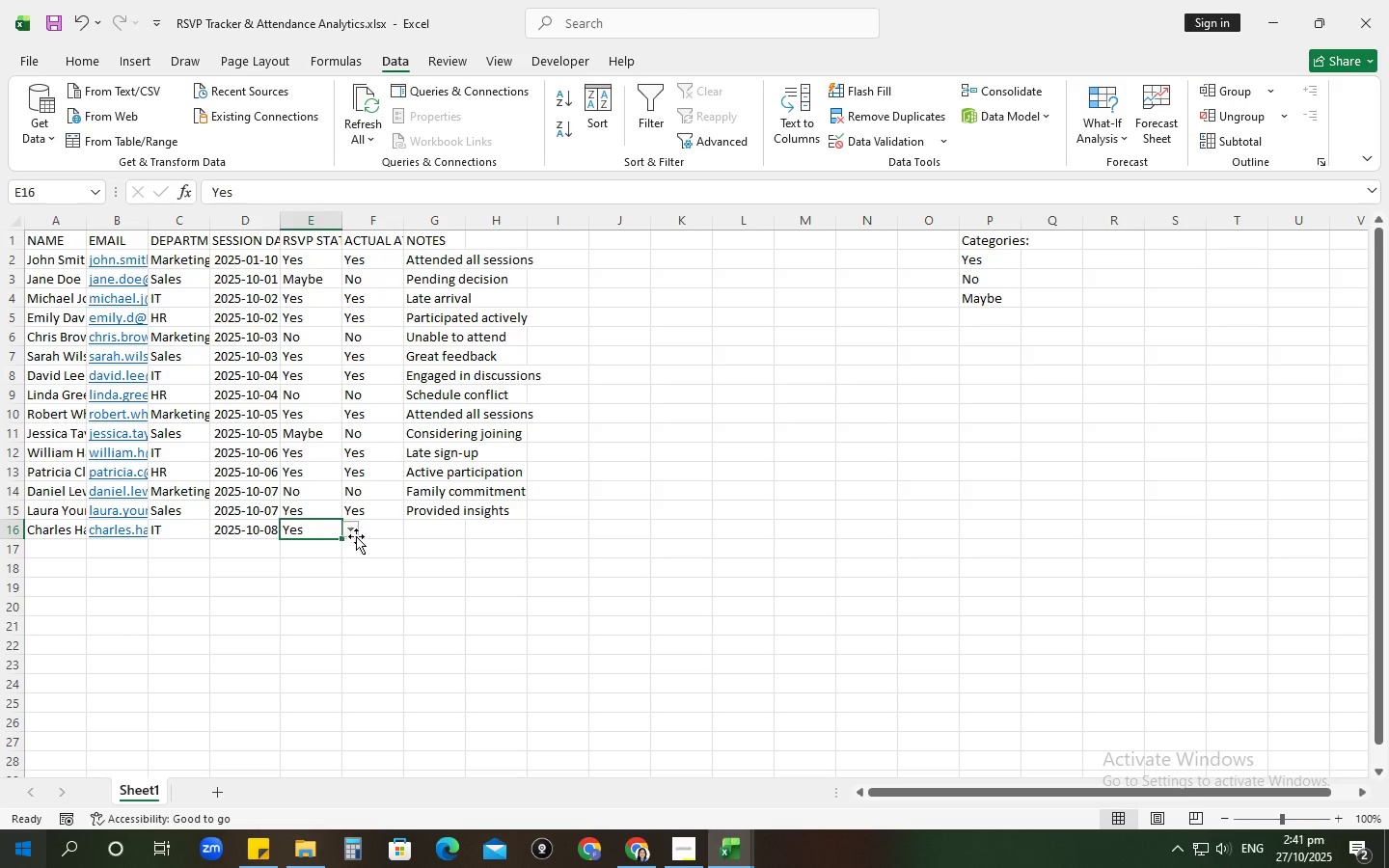 
key(Tab)
 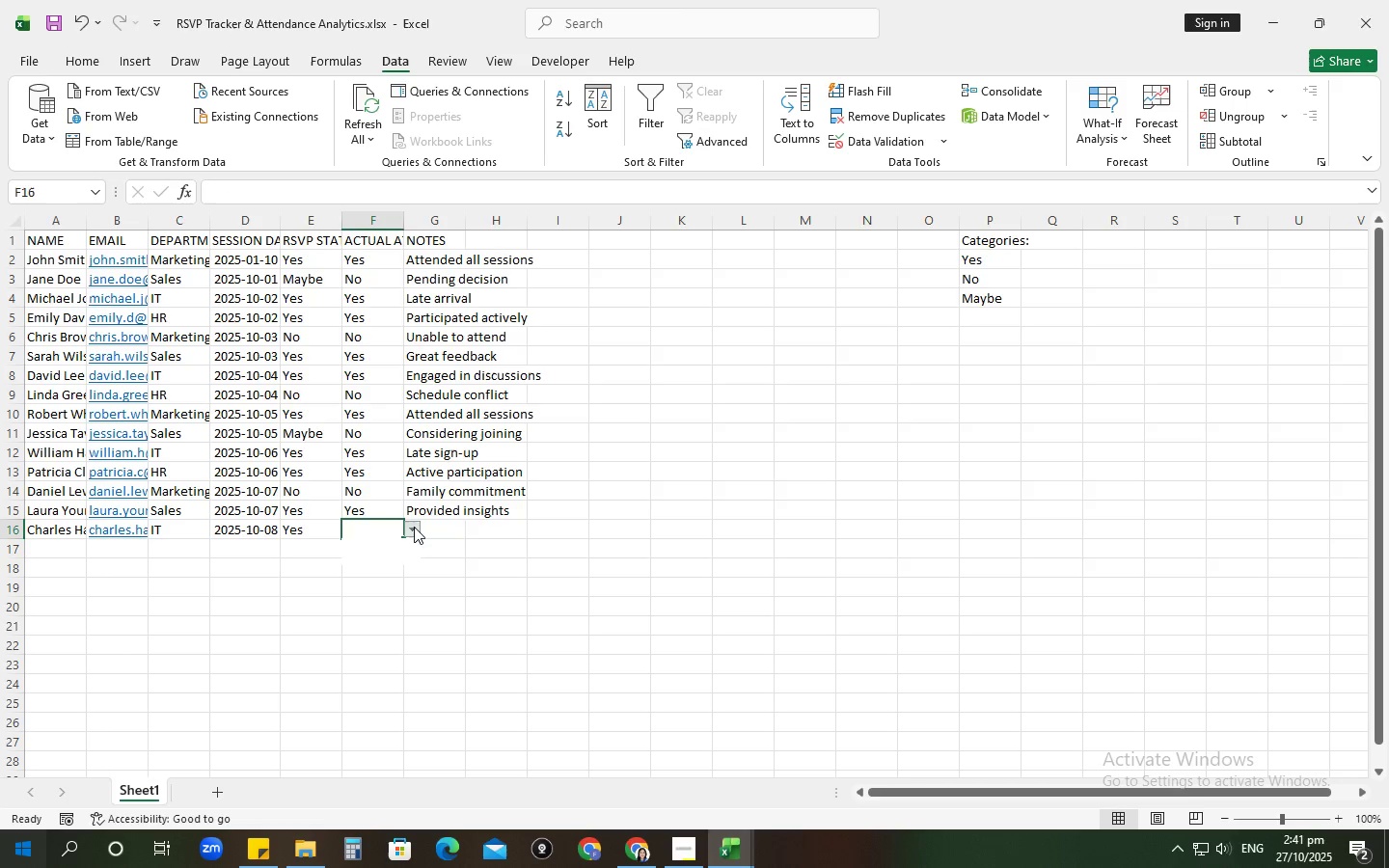 
left_click([414, 527])
 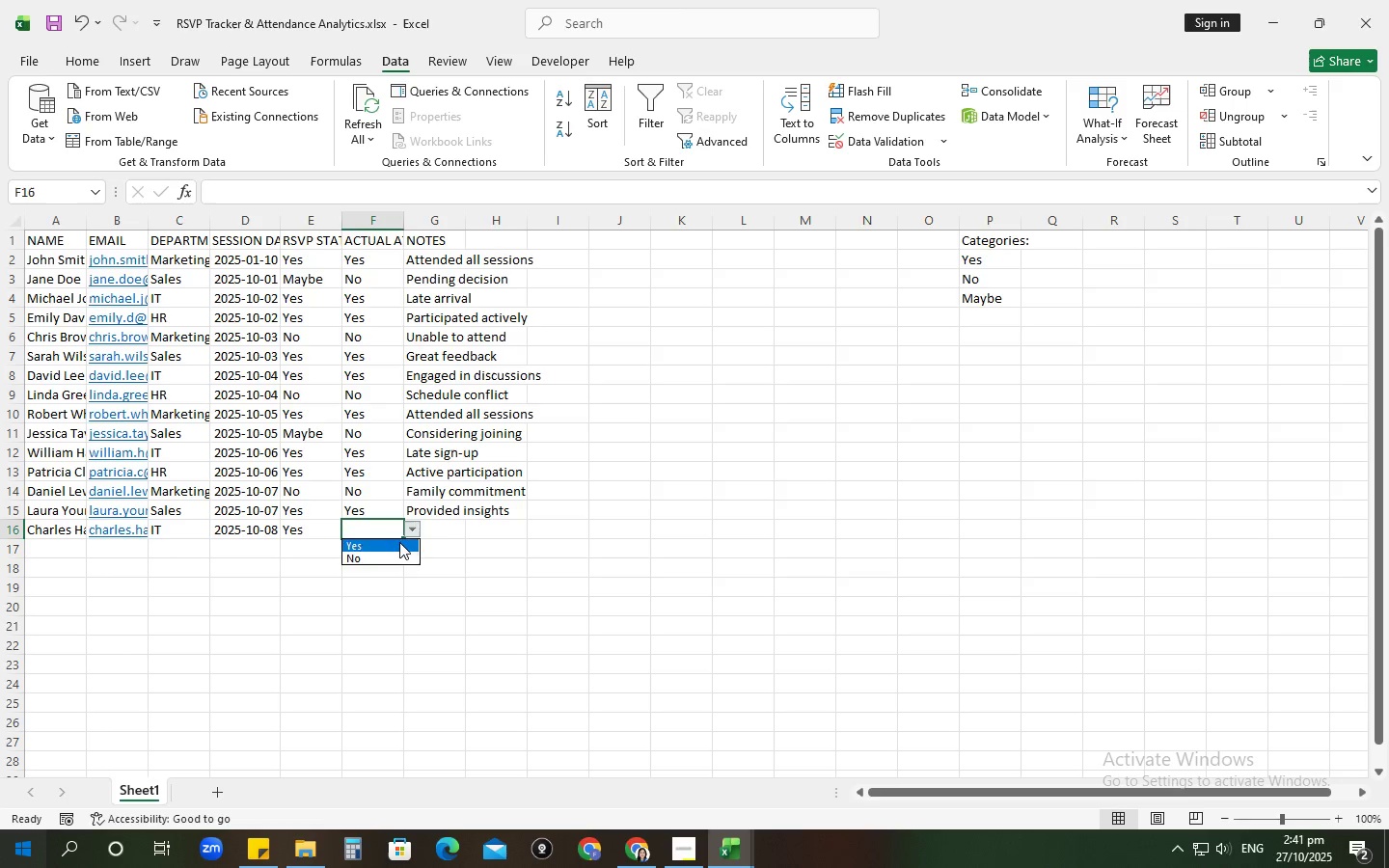 
left_click([399, 542])
 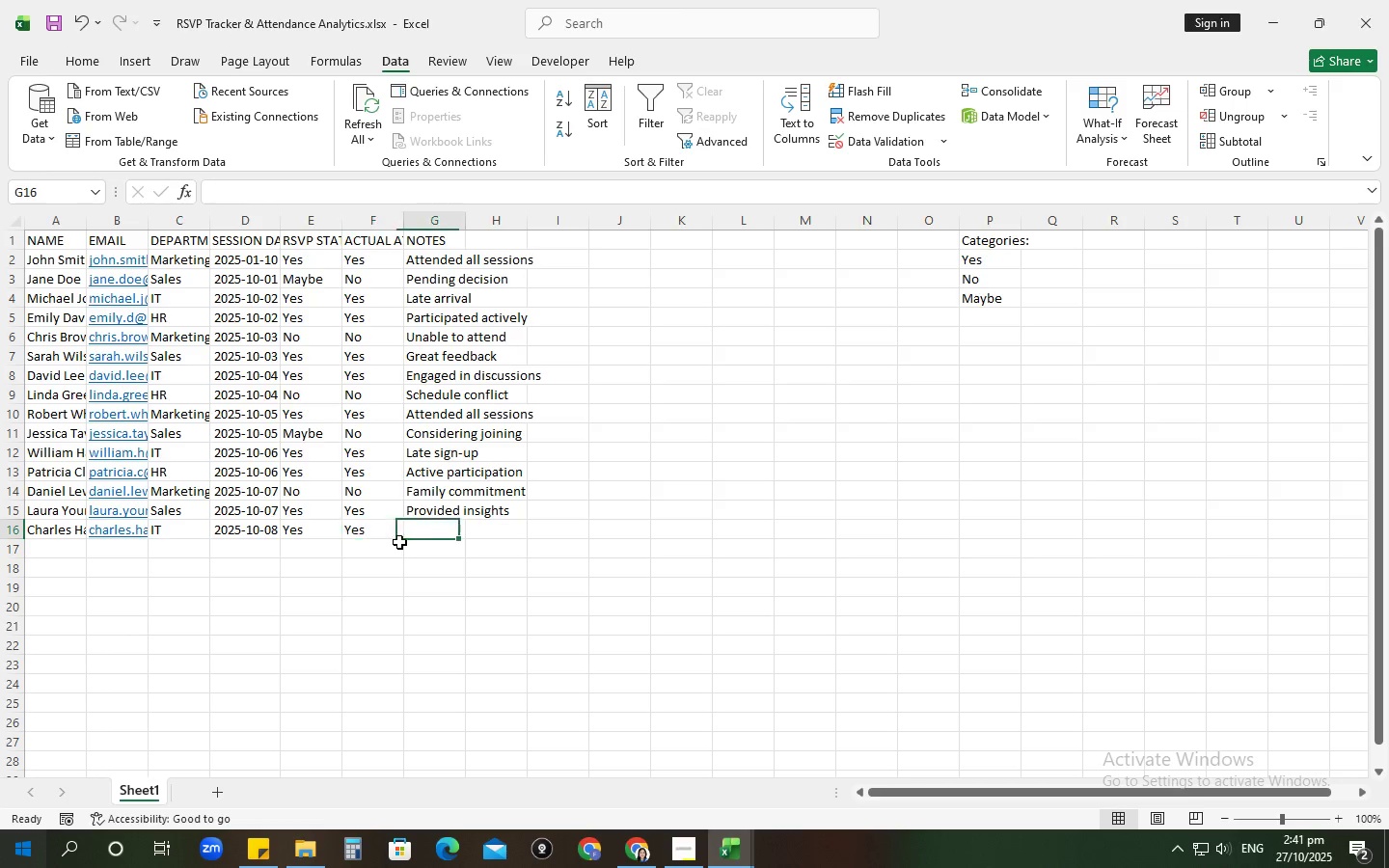 
key(Tab)
type(good engGood engagement)
 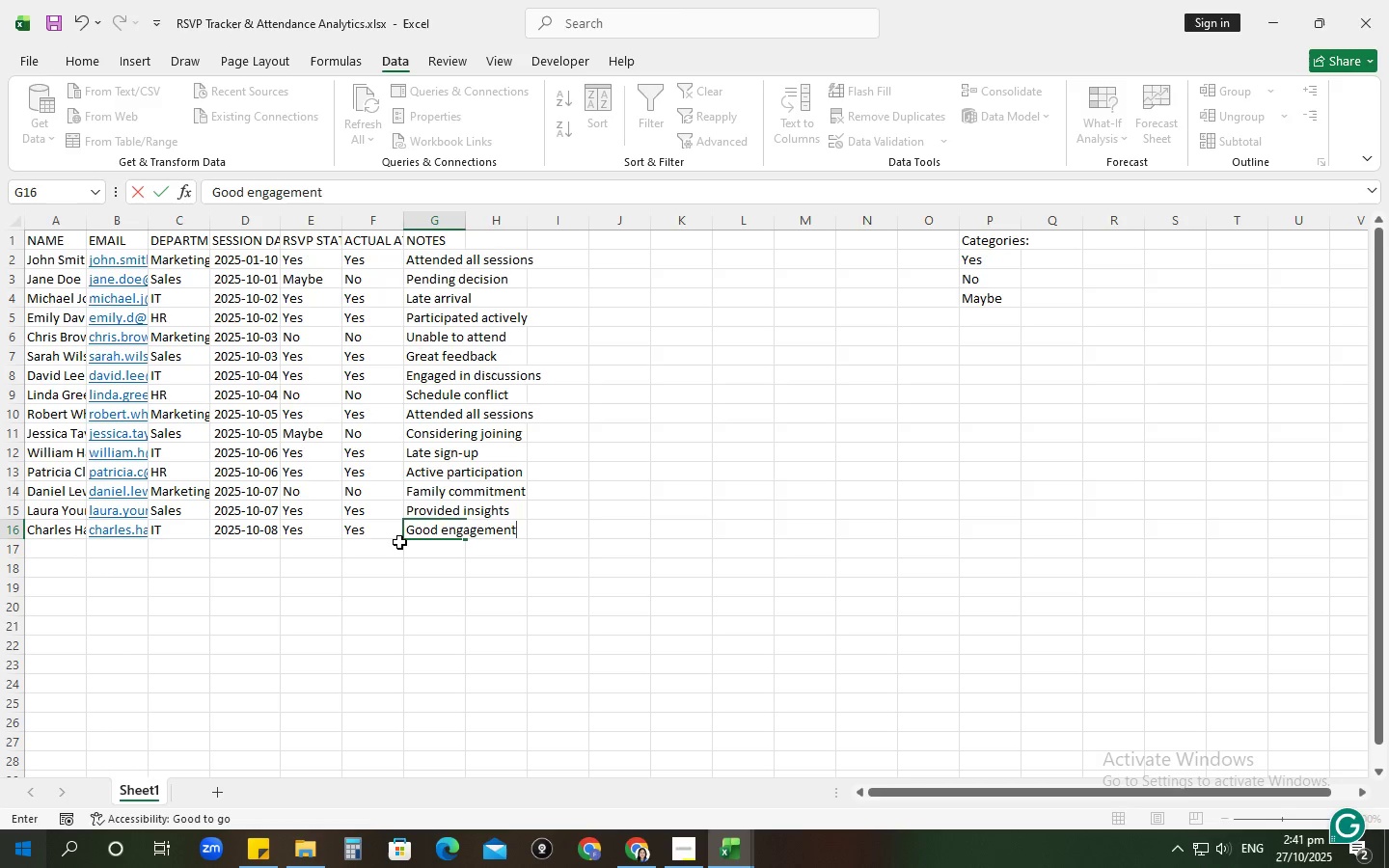 
hold_key(key=Backspace, duration=0.67)
 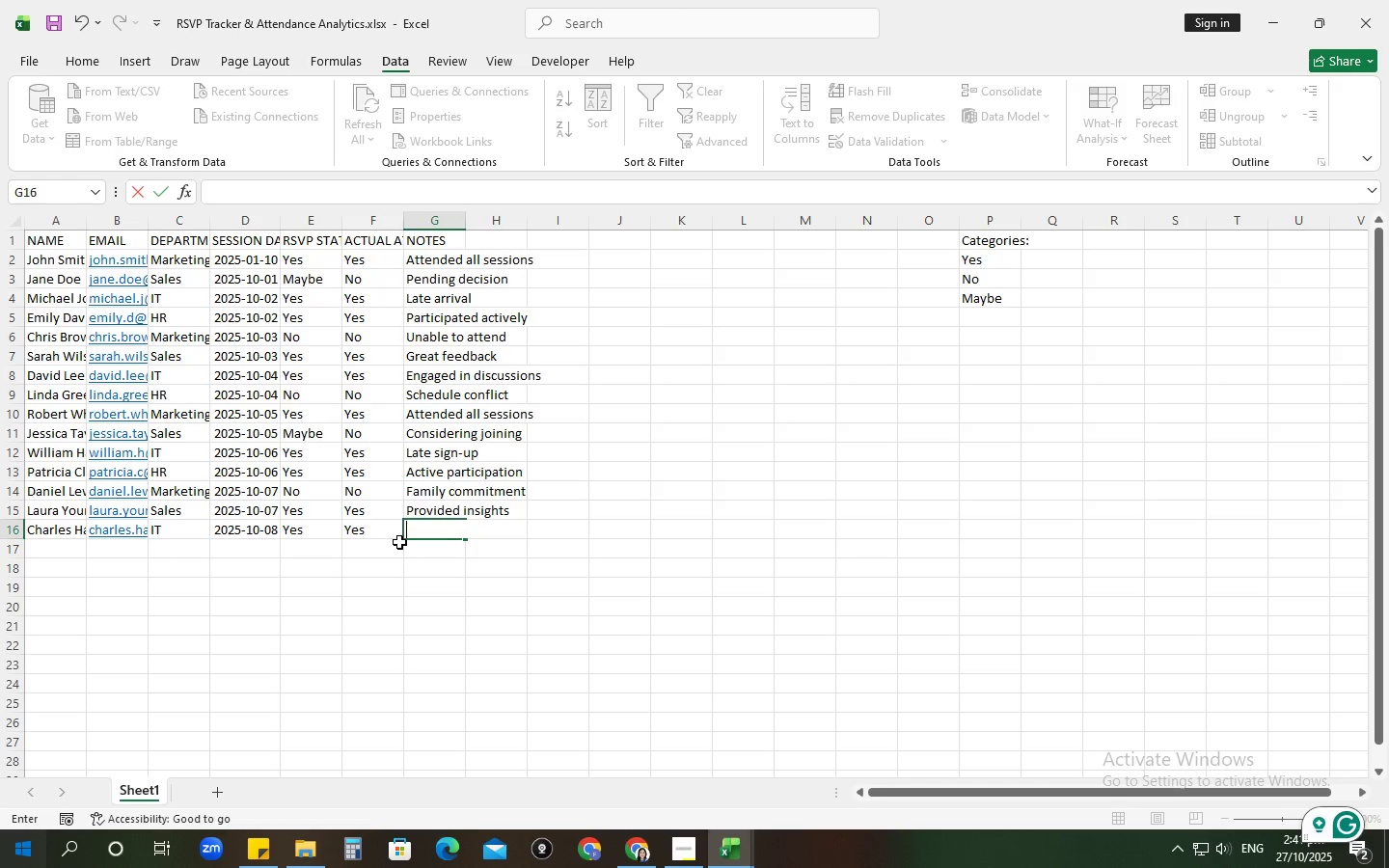 
key(Enter)
 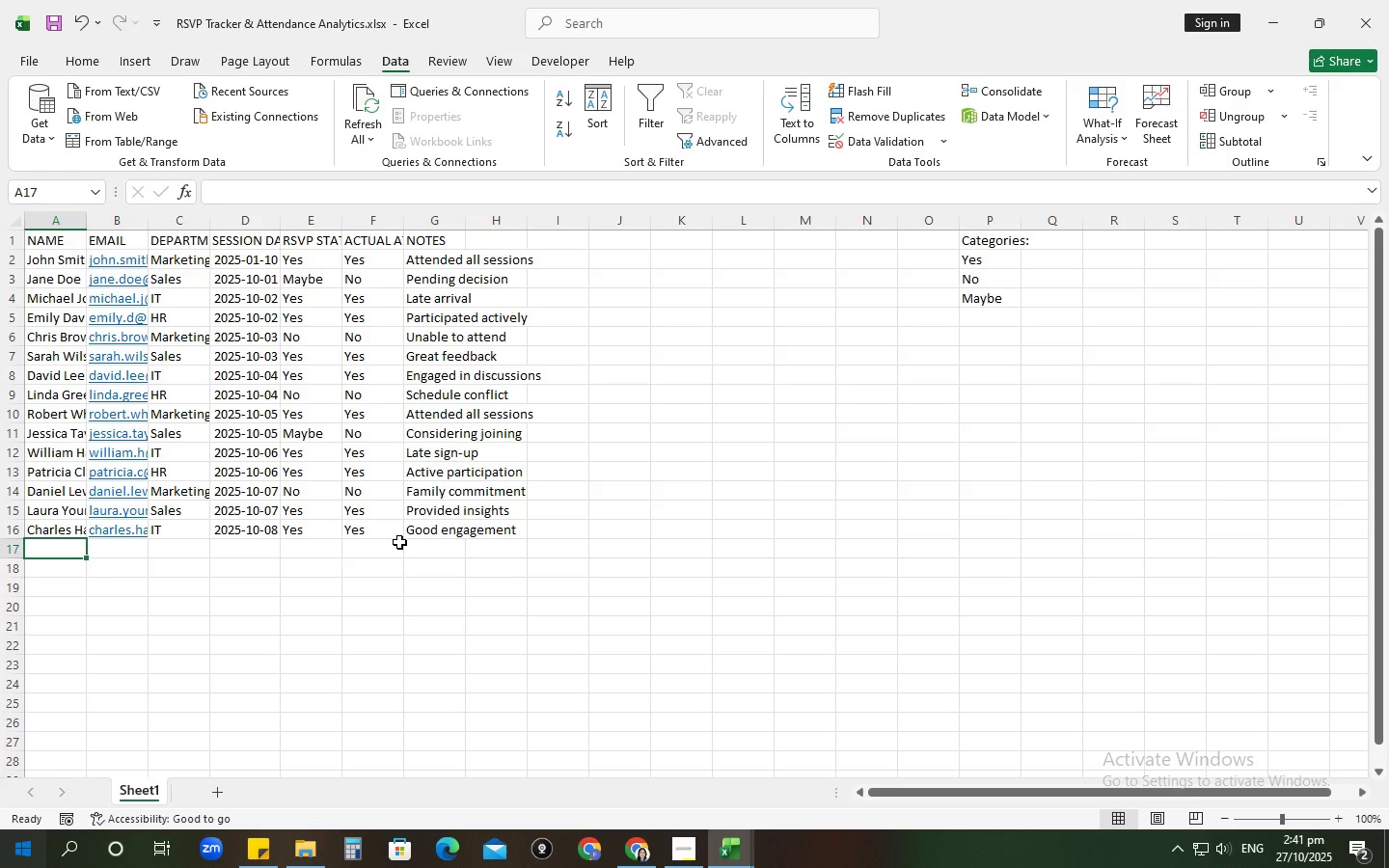 
type(Angela King)
key(Tab)
type(angela.king@example.com)
key(Tab)
type(HR)
key(Tab)
type(08-10)
key(Tab)
 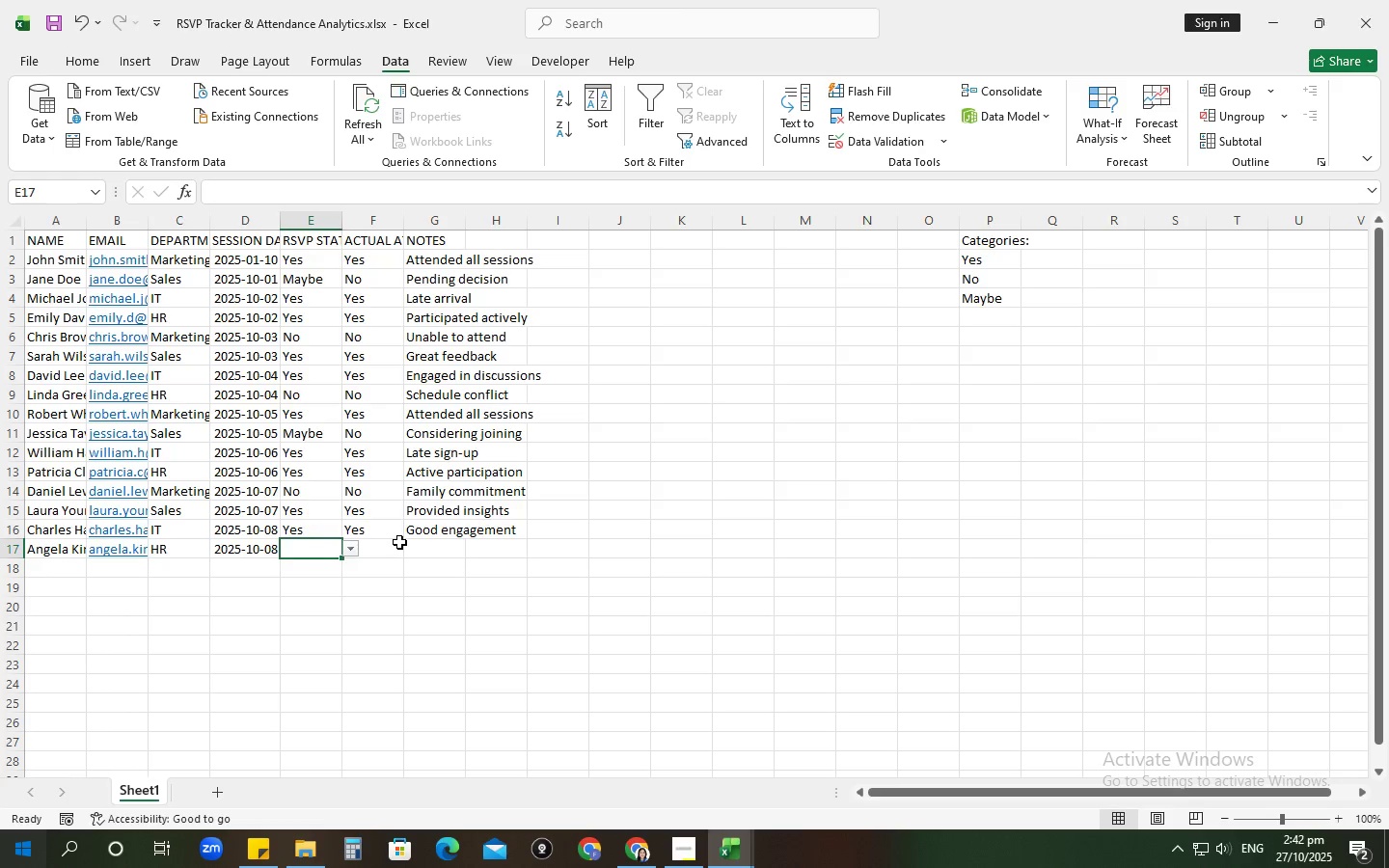 
left_click([329, 573])
 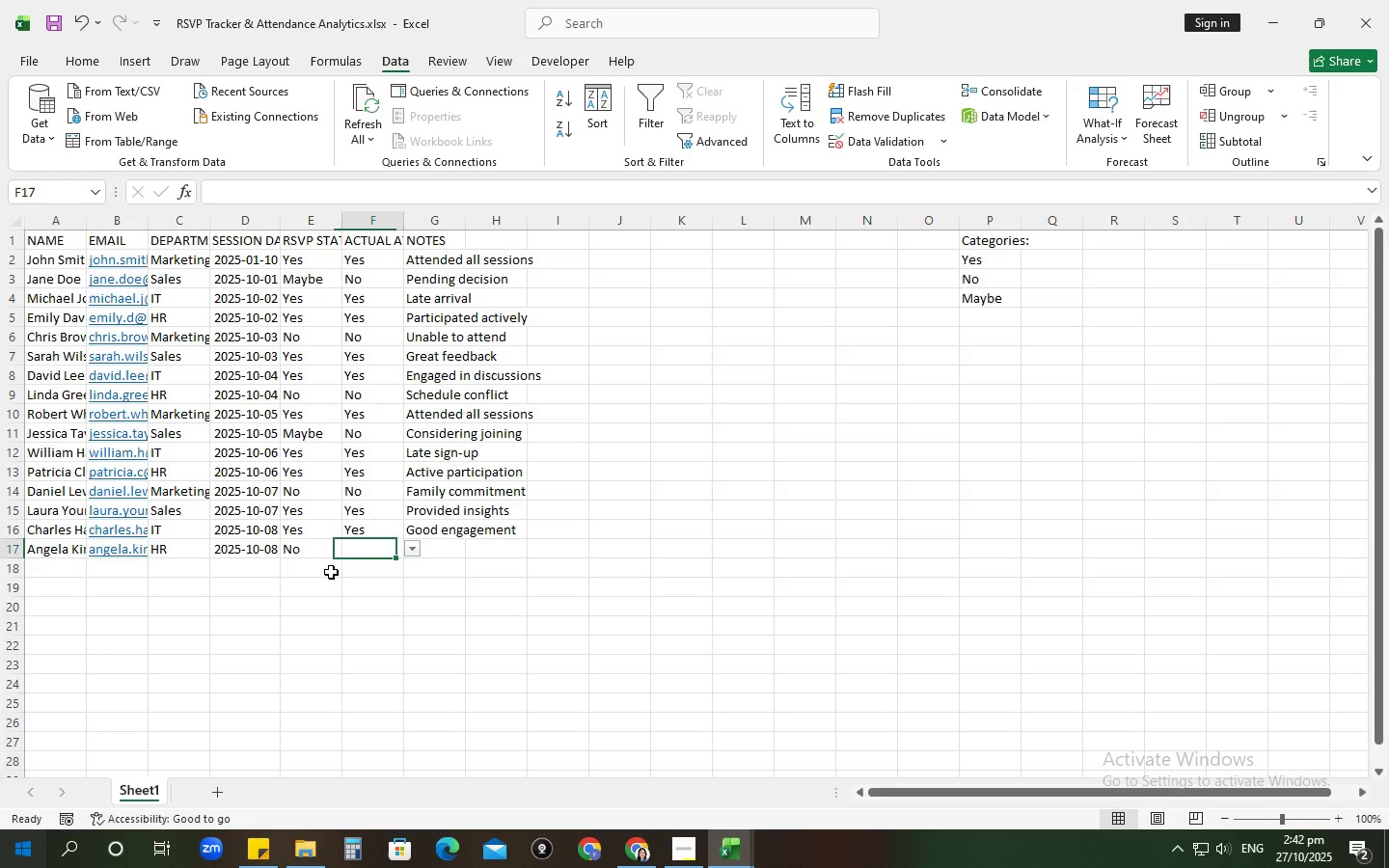 
key(Tab)
 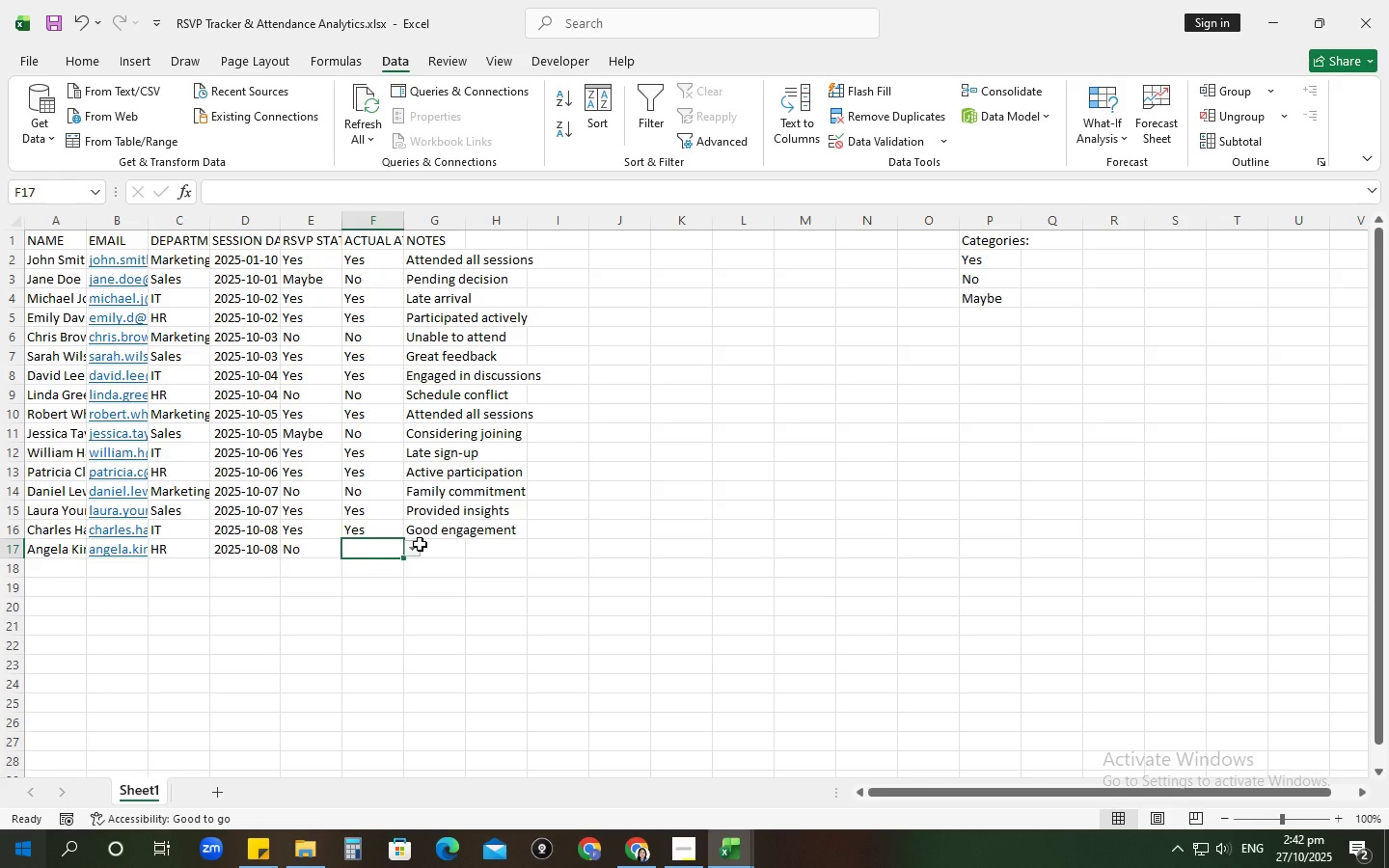 
left_click([420, 544])
 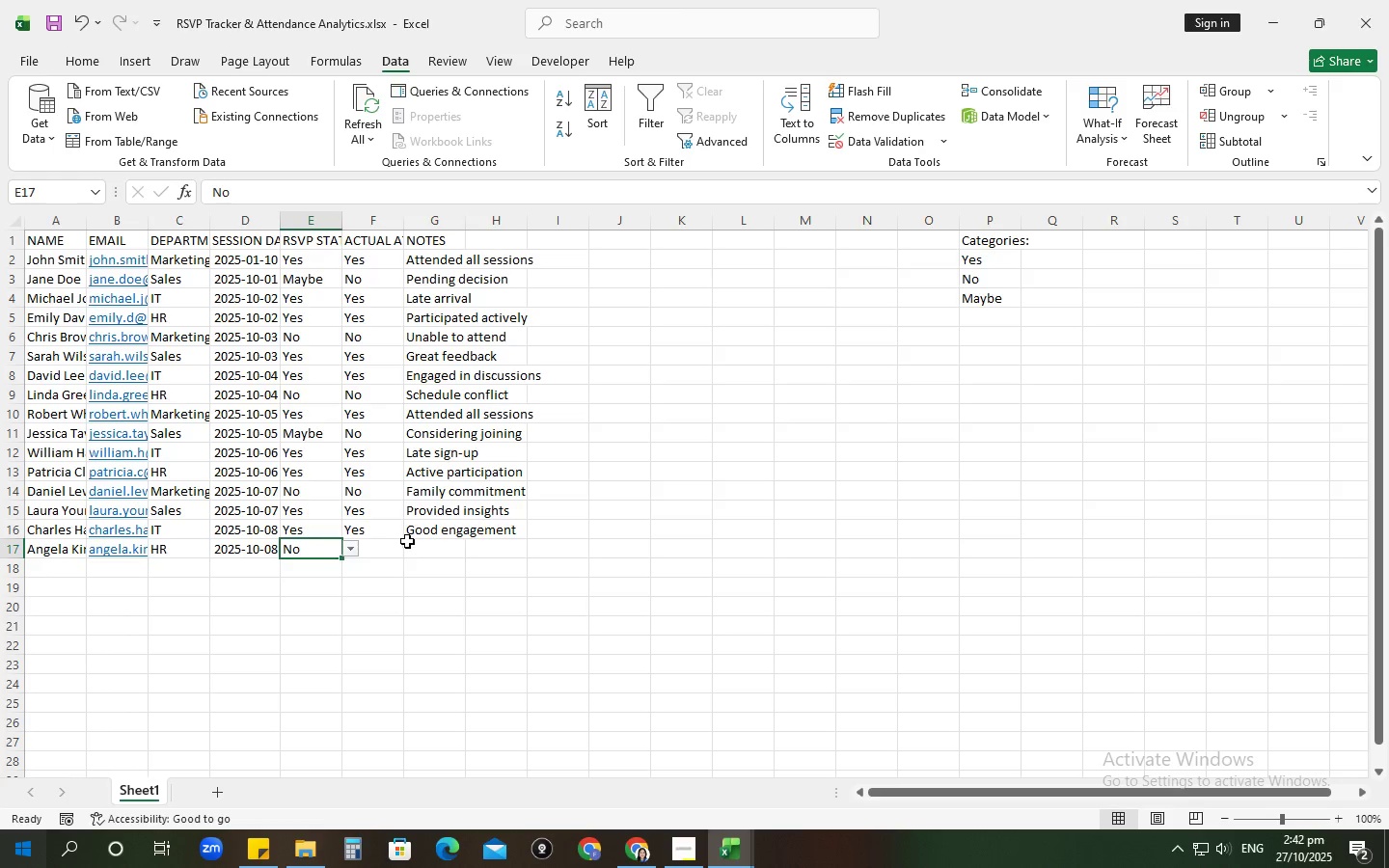 
left_click([373, 547])
 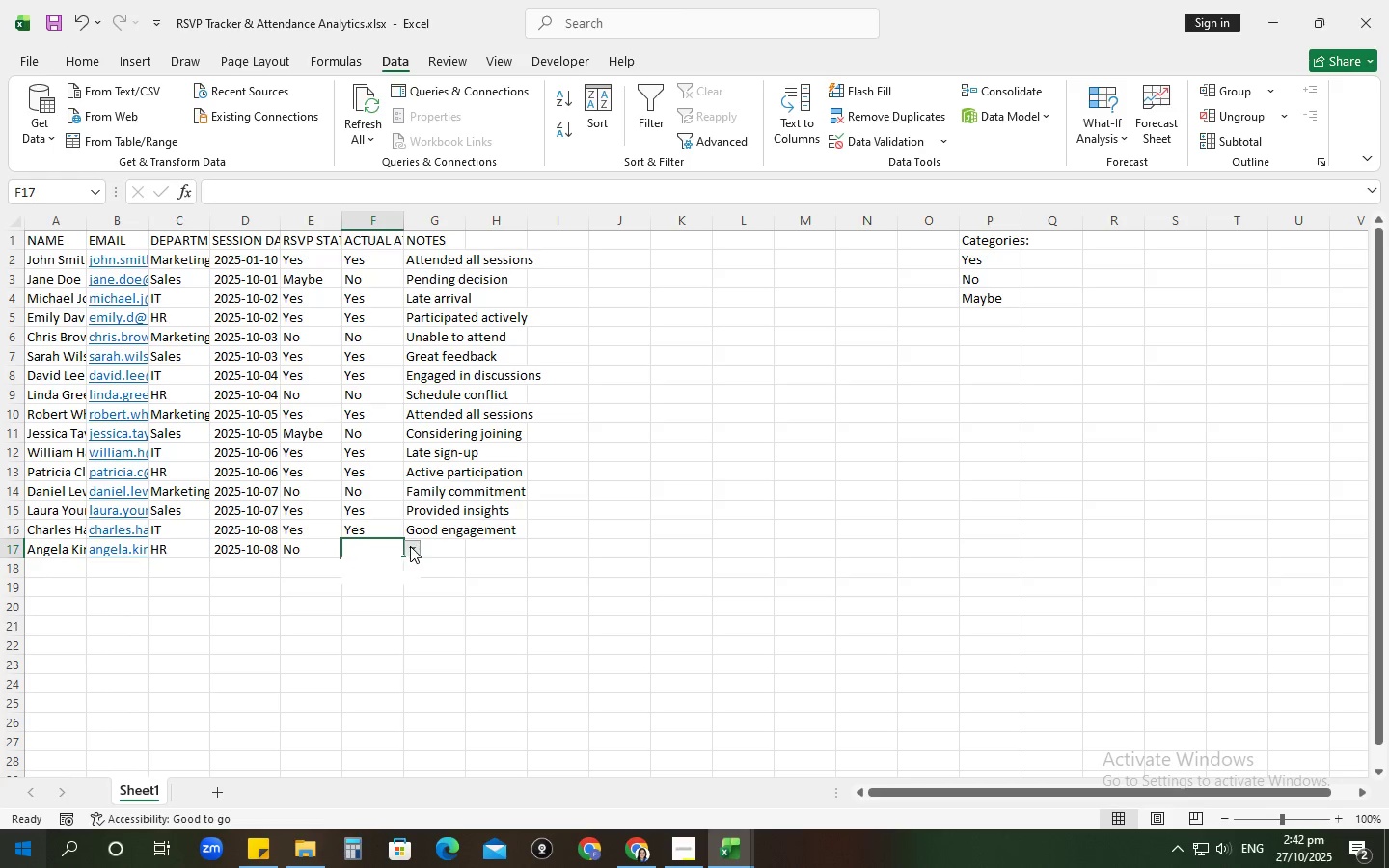 
left_click([410, 546])
 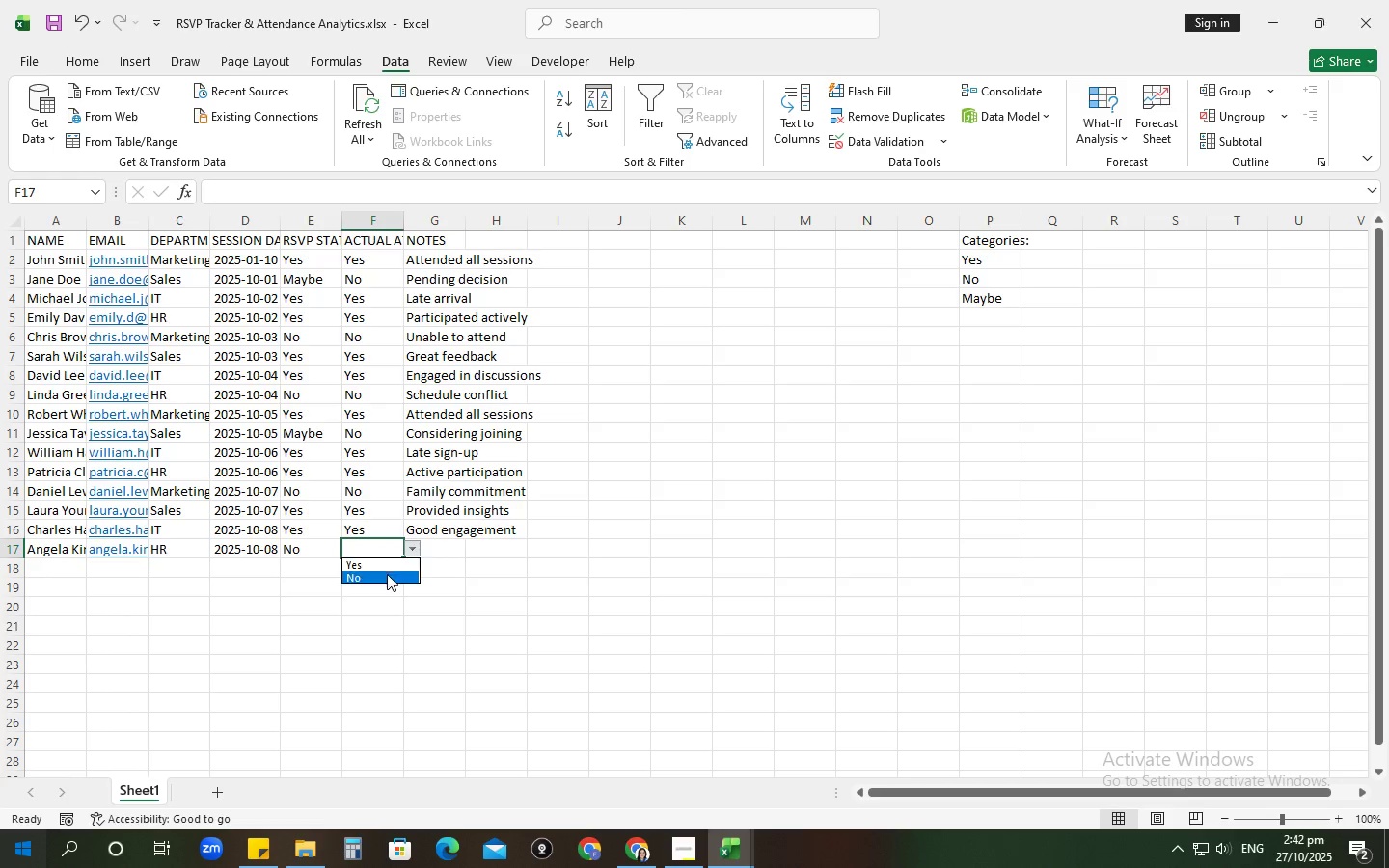 
left_click([387, 574])
 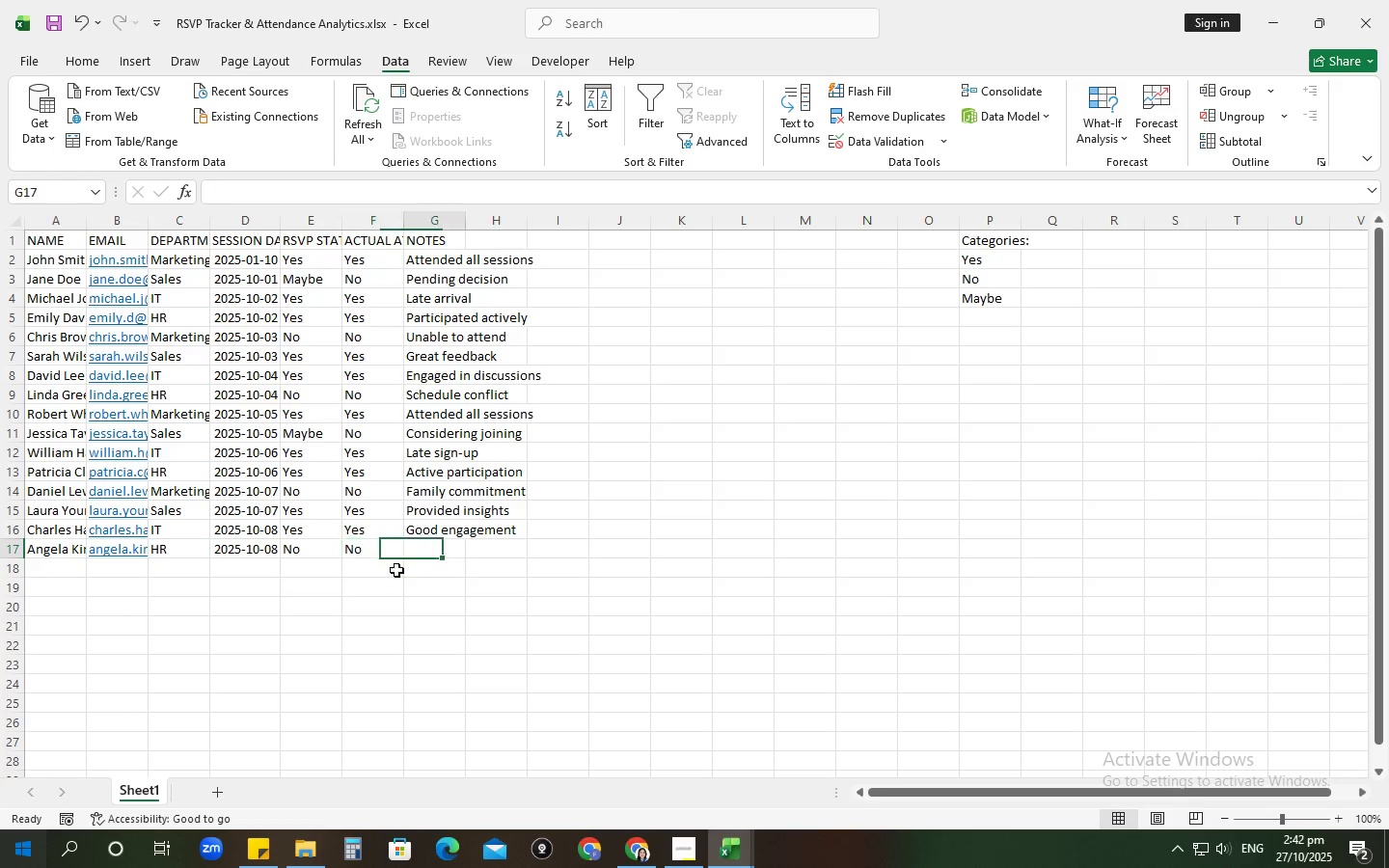 
key(Tab)
type(Sch)
 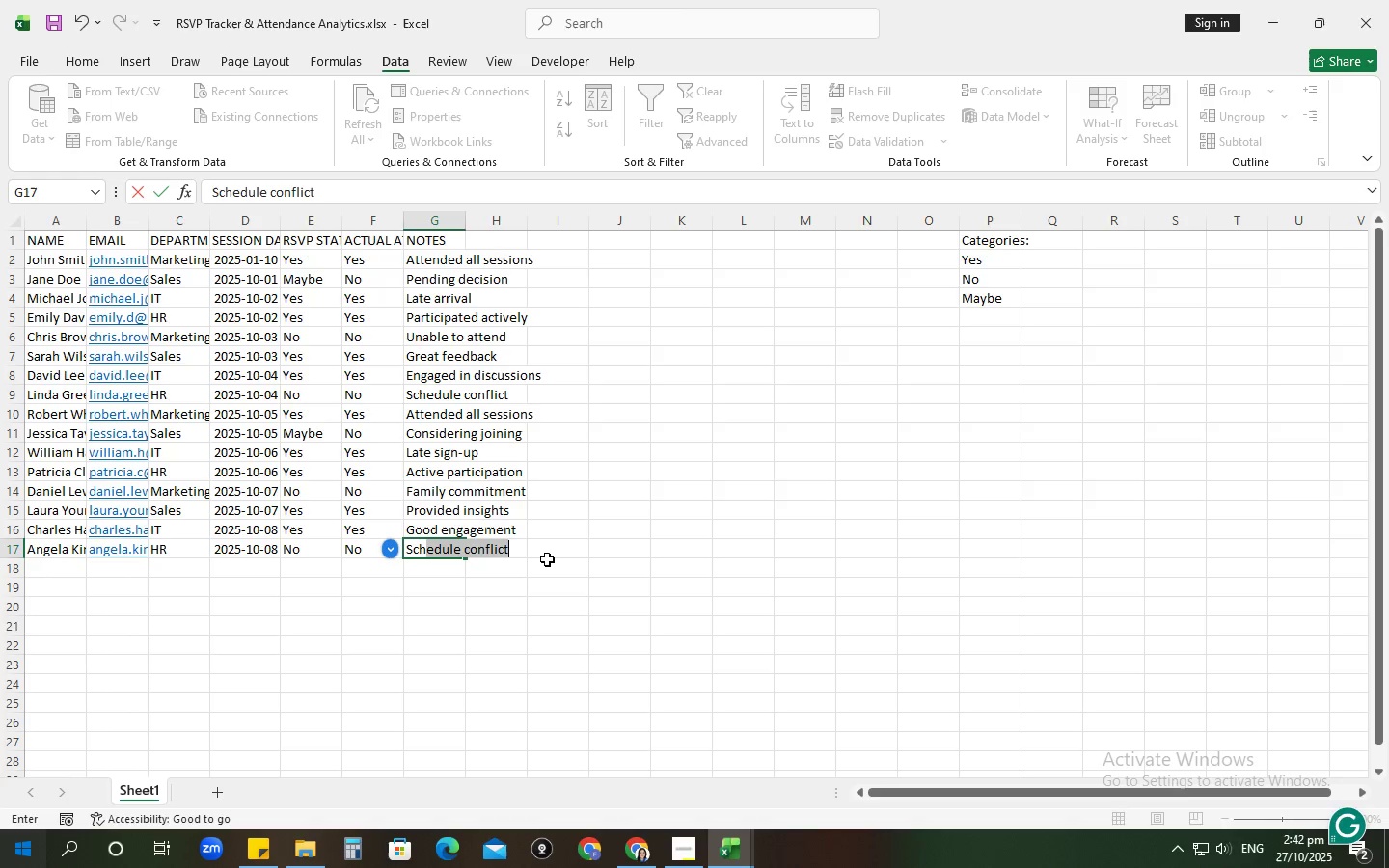 
key(Enter)
 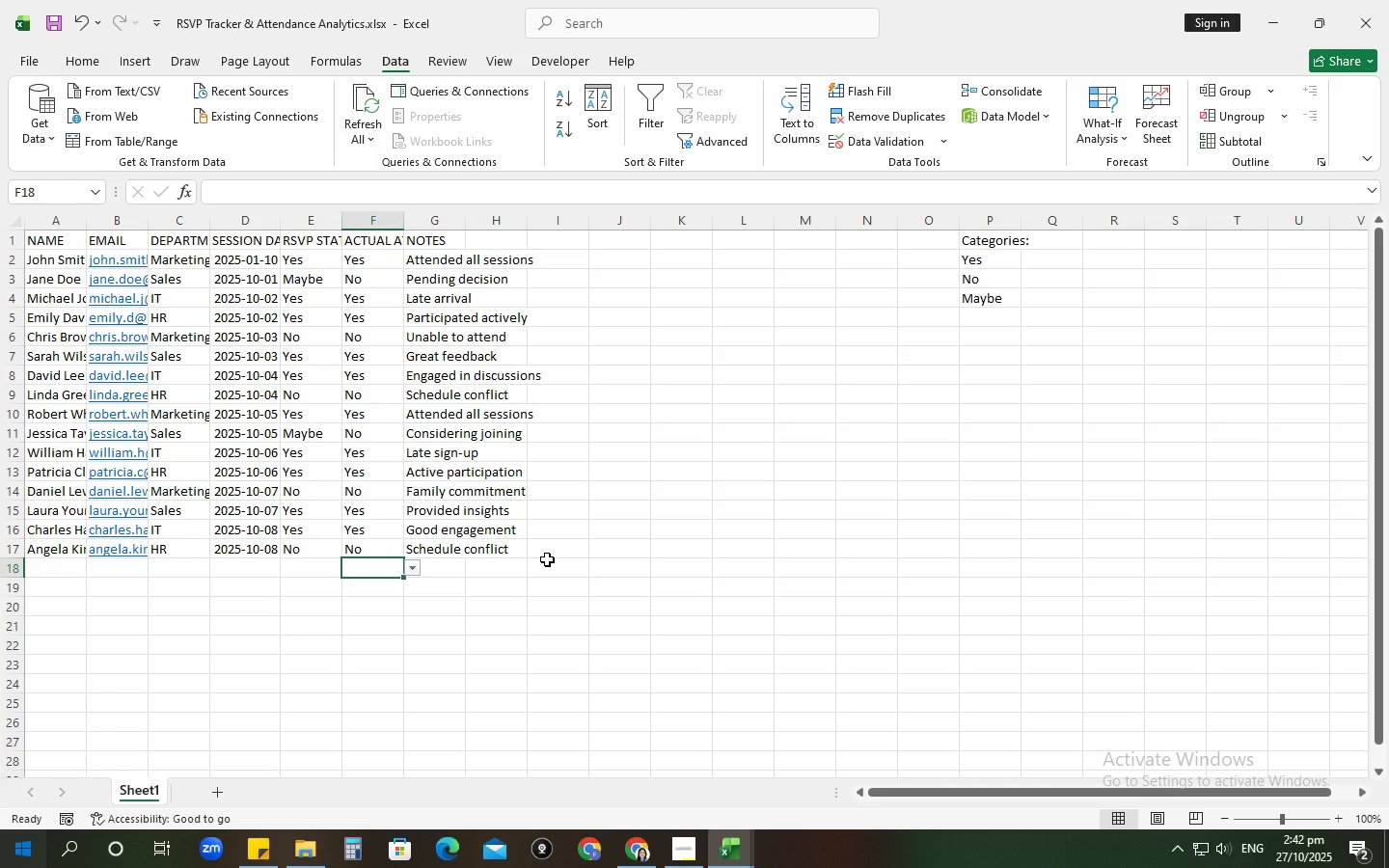 
hold_key(key=ArrowLeft, duration=0.66)
 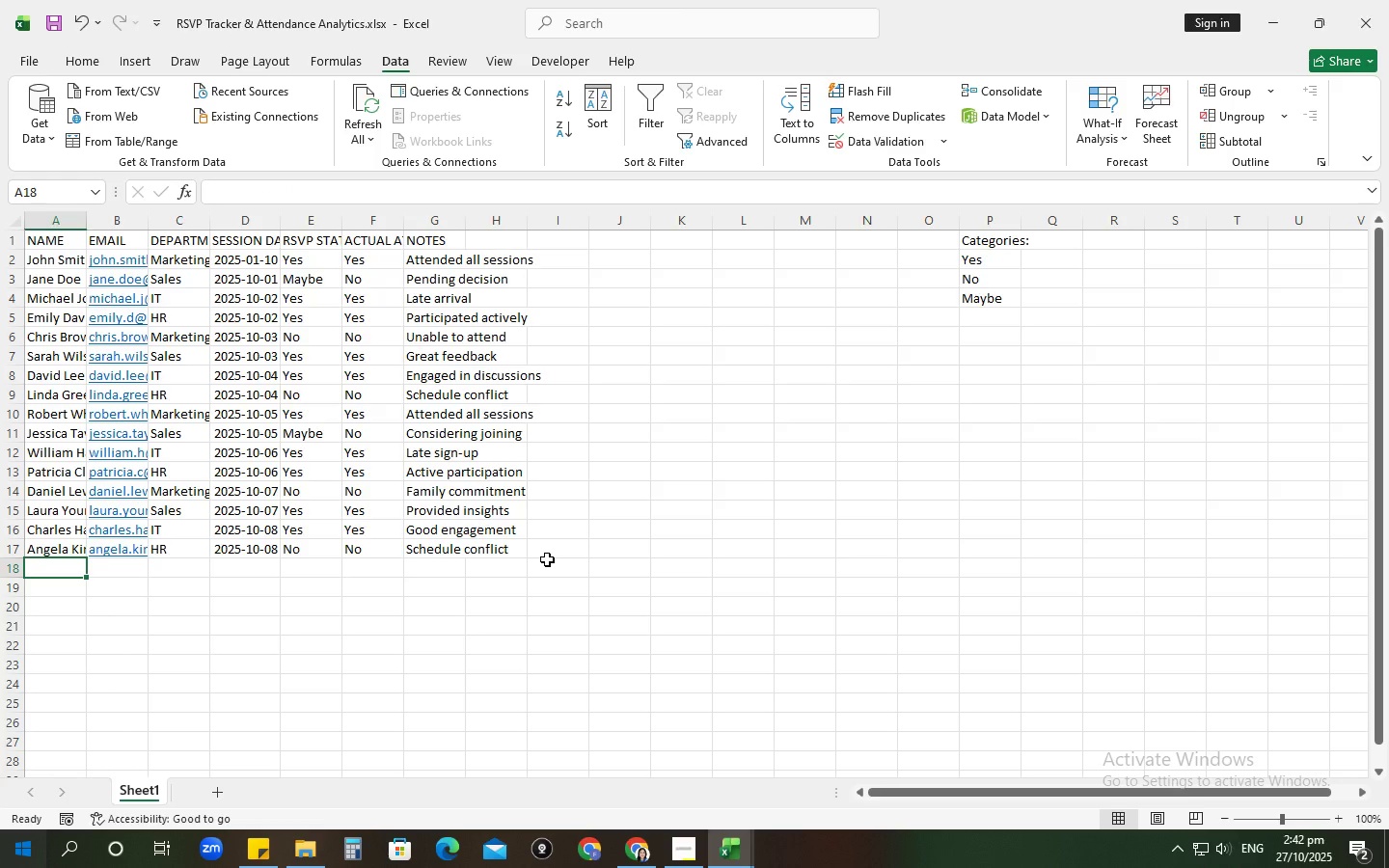 
type(Kevin Wright)
key(Tab)
type(kevin.wright@example.com)
key(Tab)
type(Marketing)
key(Tab)
type(09-10)
key(Tab)
 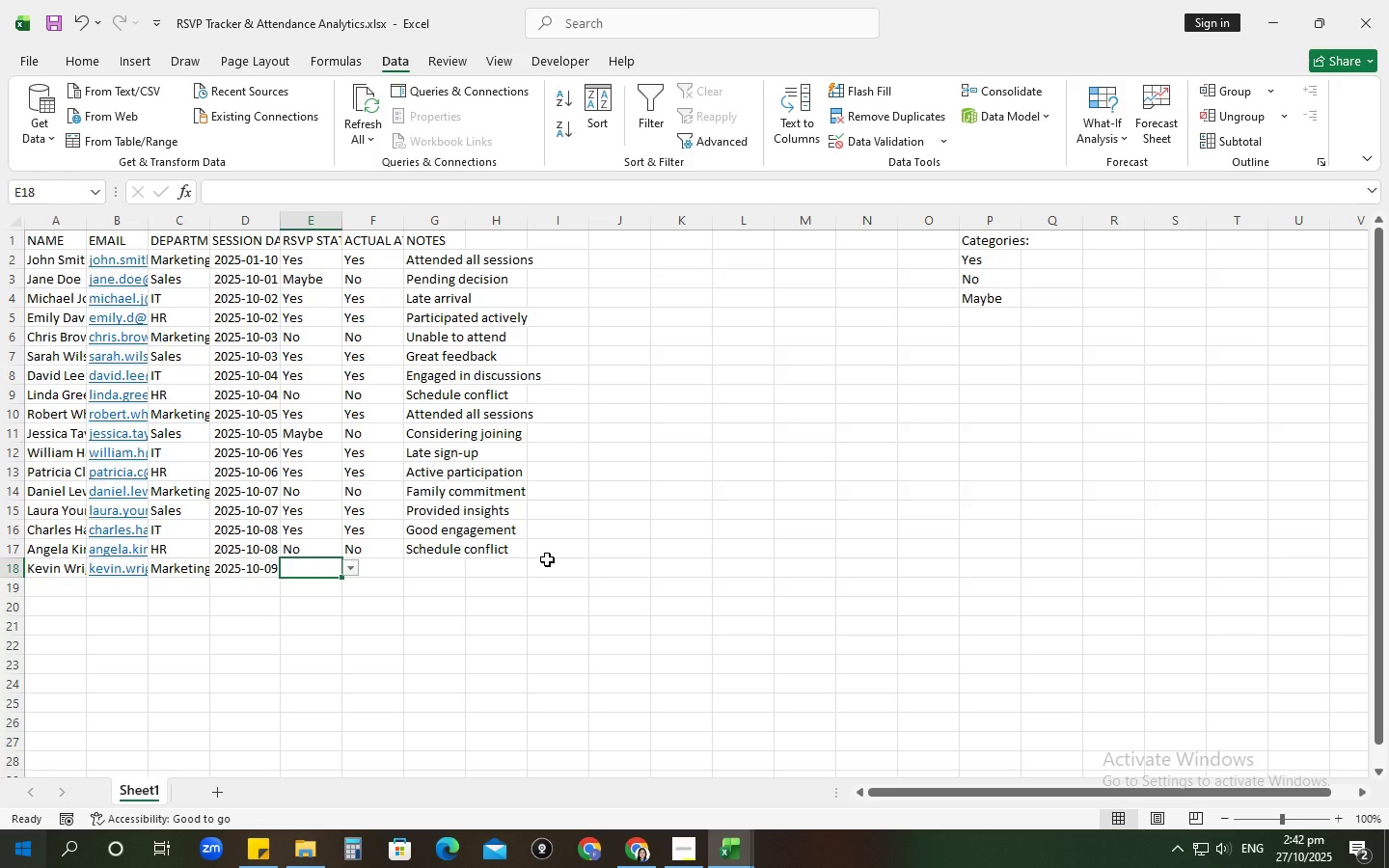 
wait(7.42)
 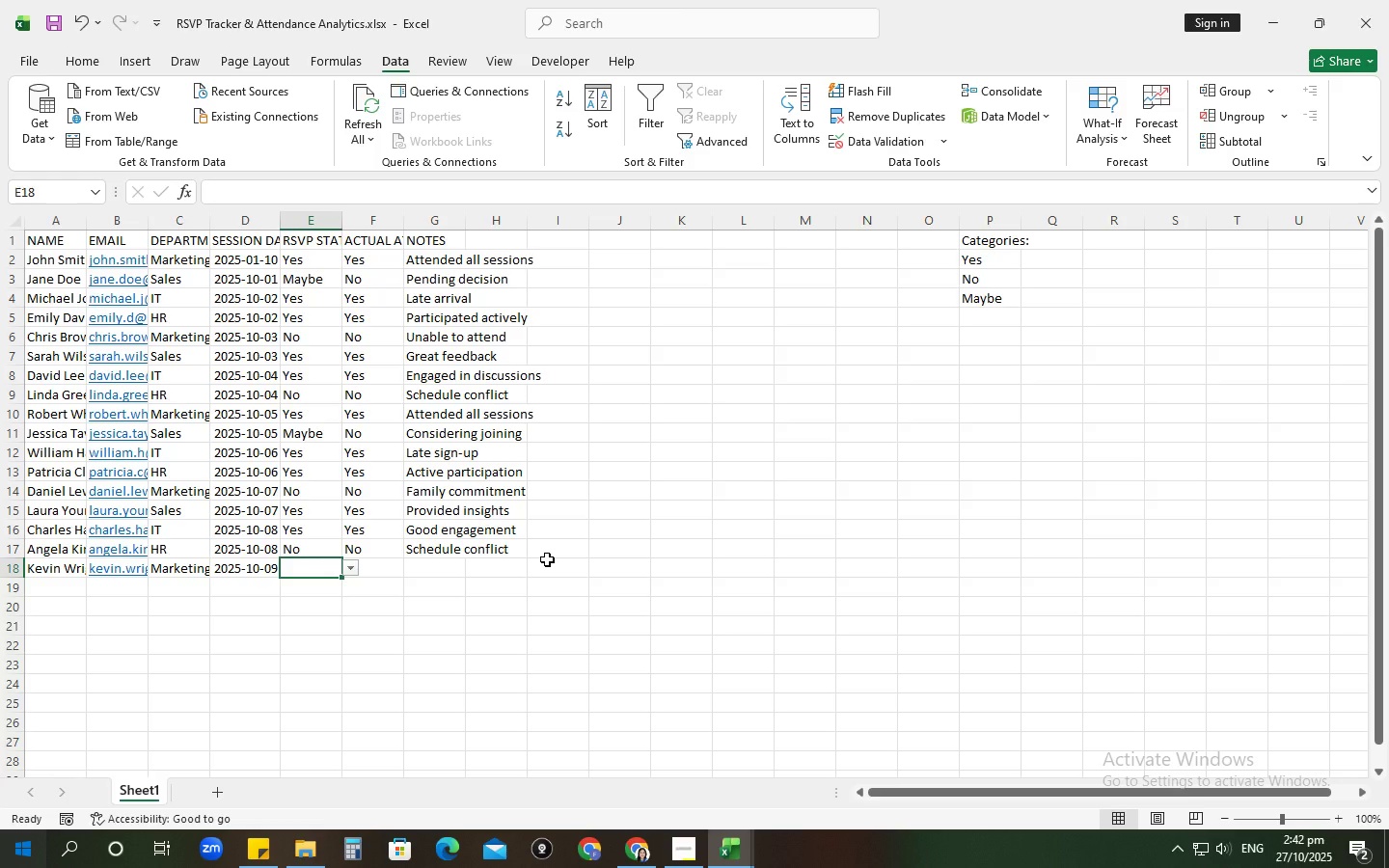 
left_click([352, 570])
 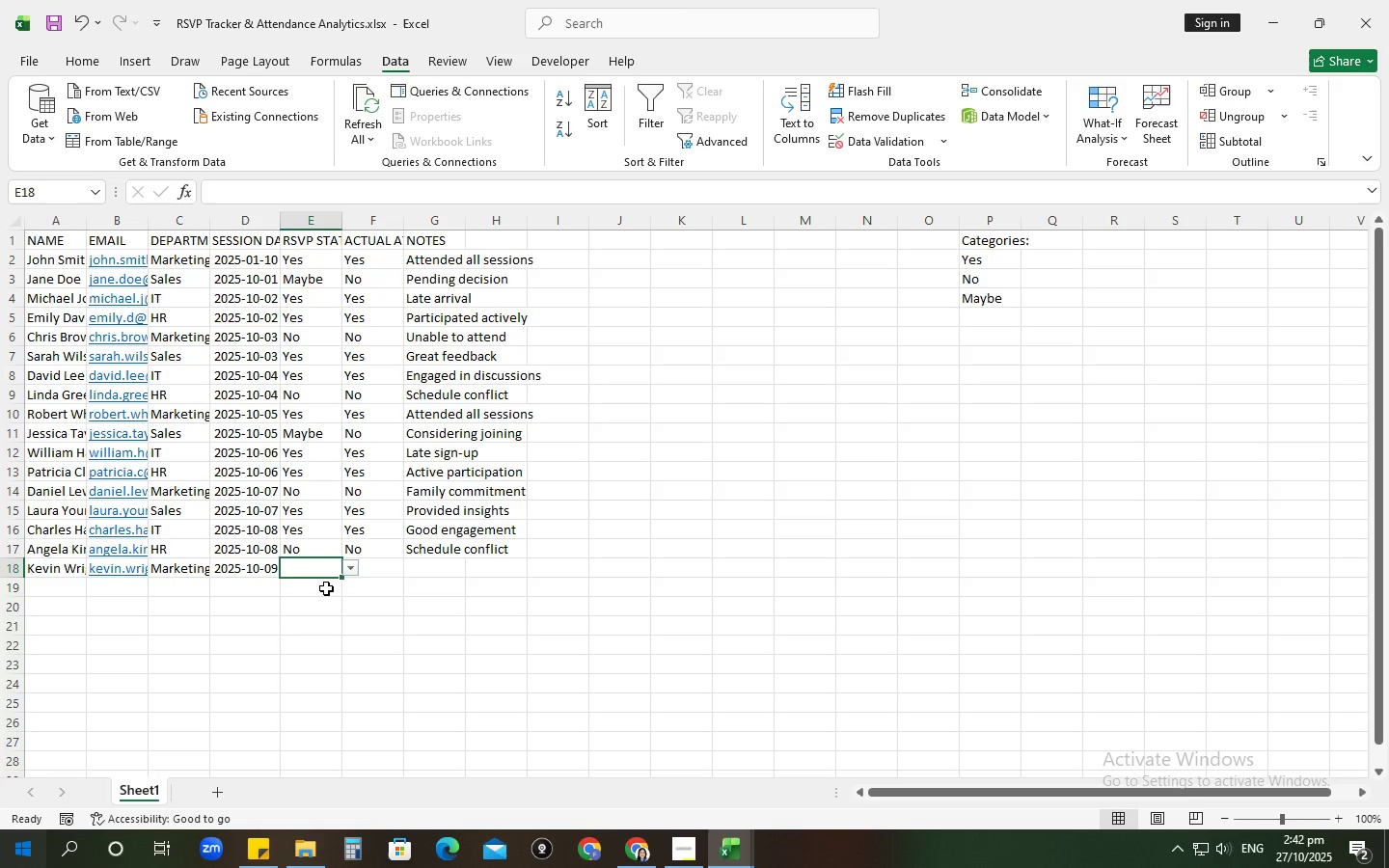 
left_click([326, 588])
 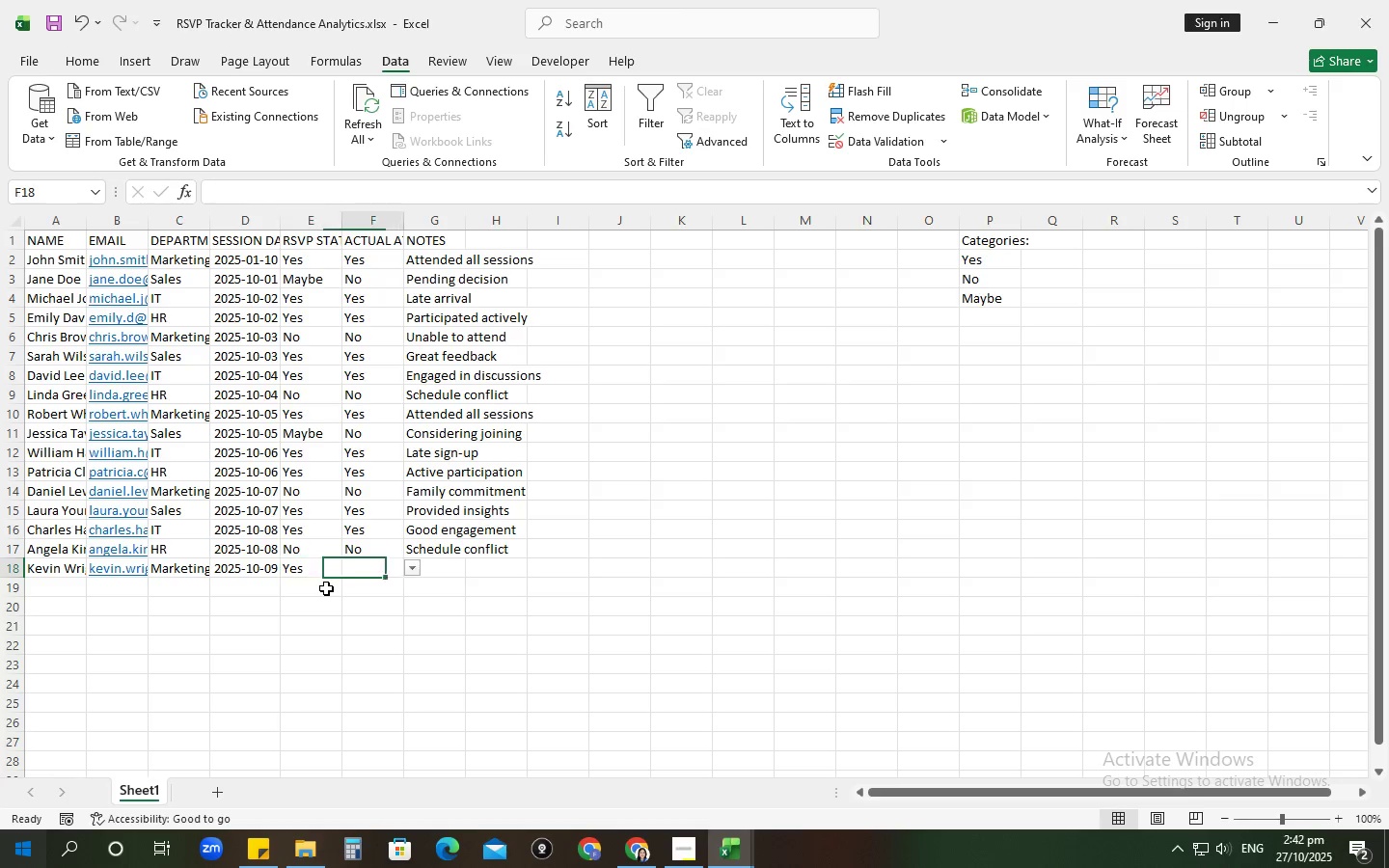 
key(Tab)
 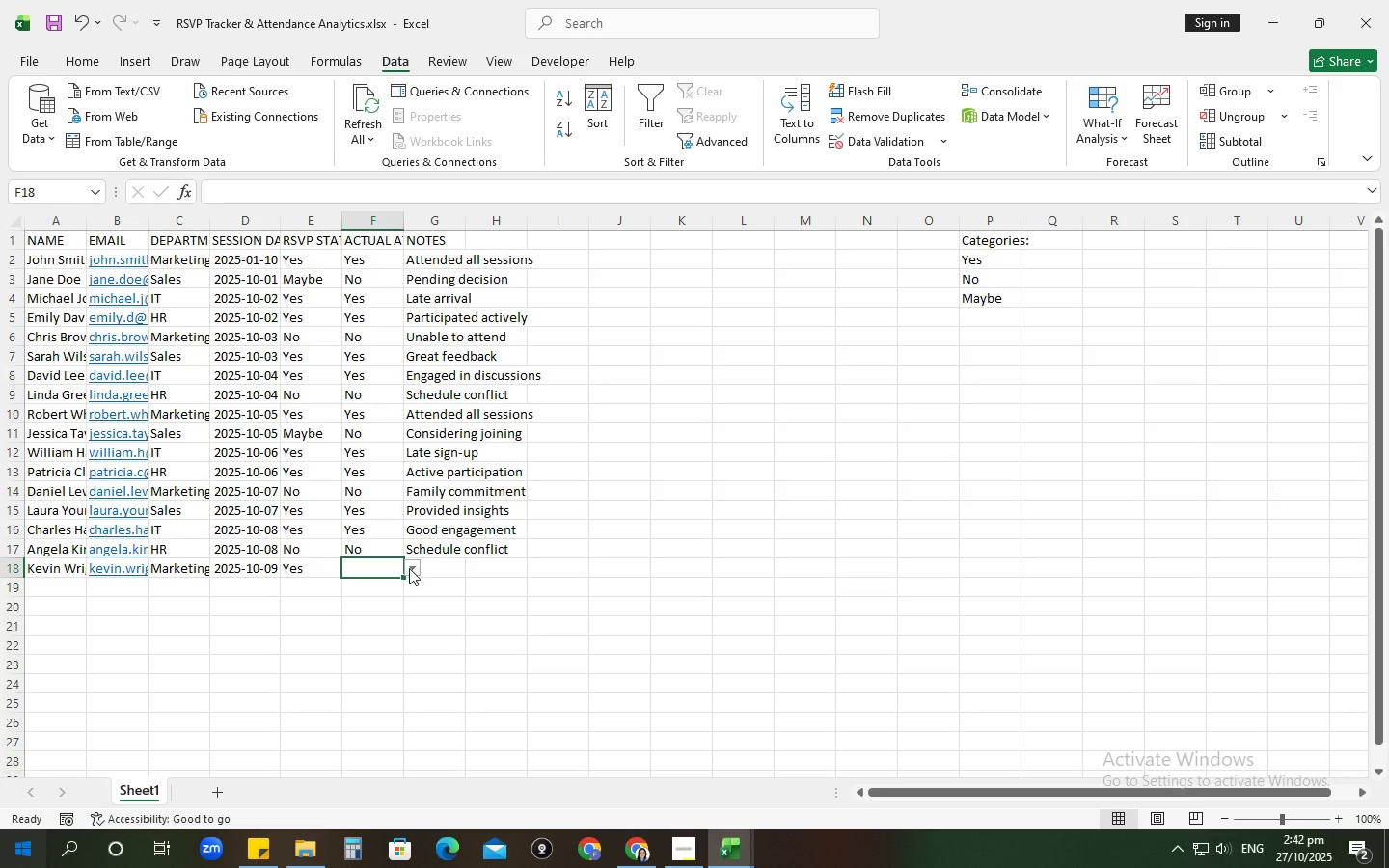 
left_click([409, 568])
 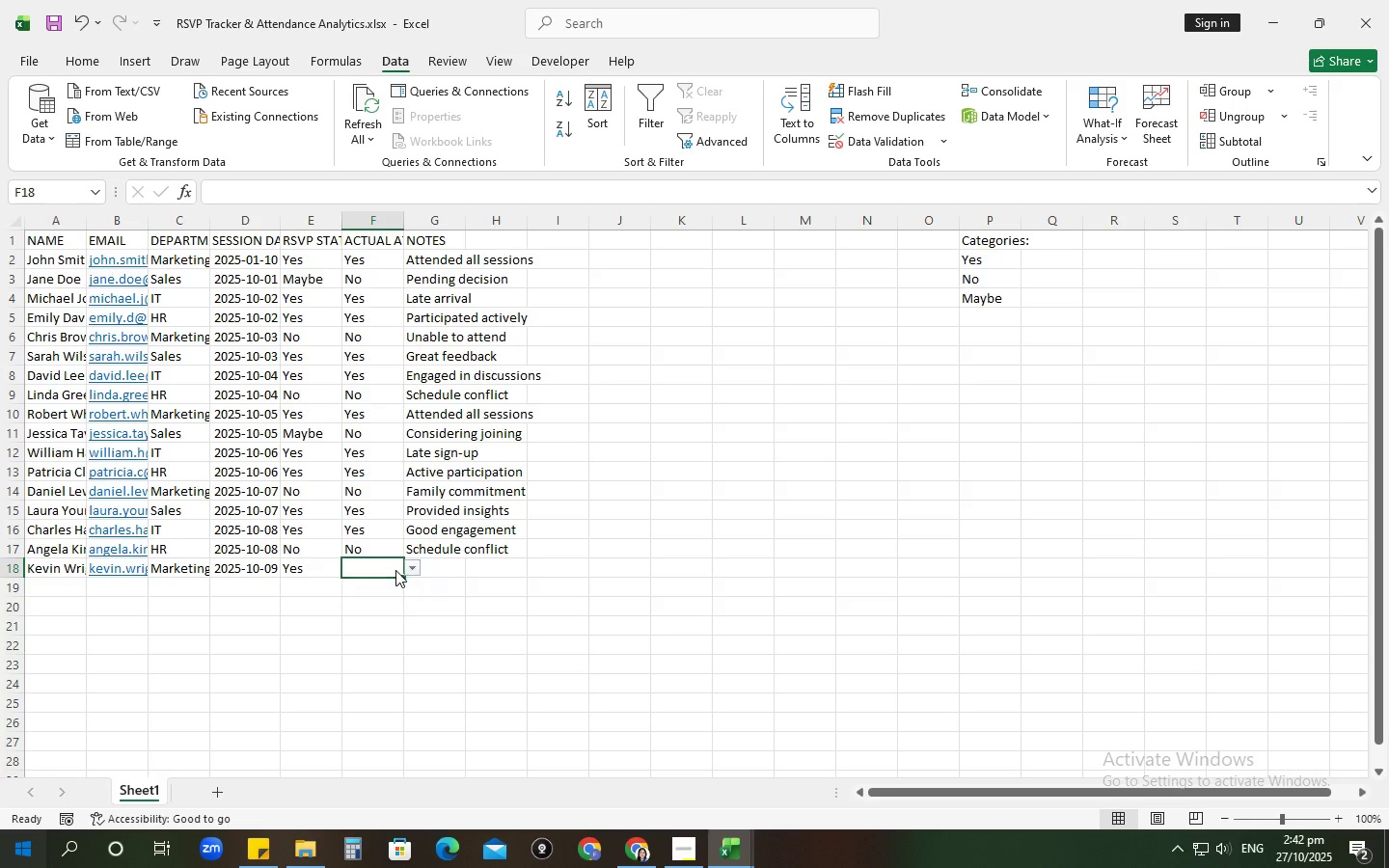 
double_click([395, 570])
 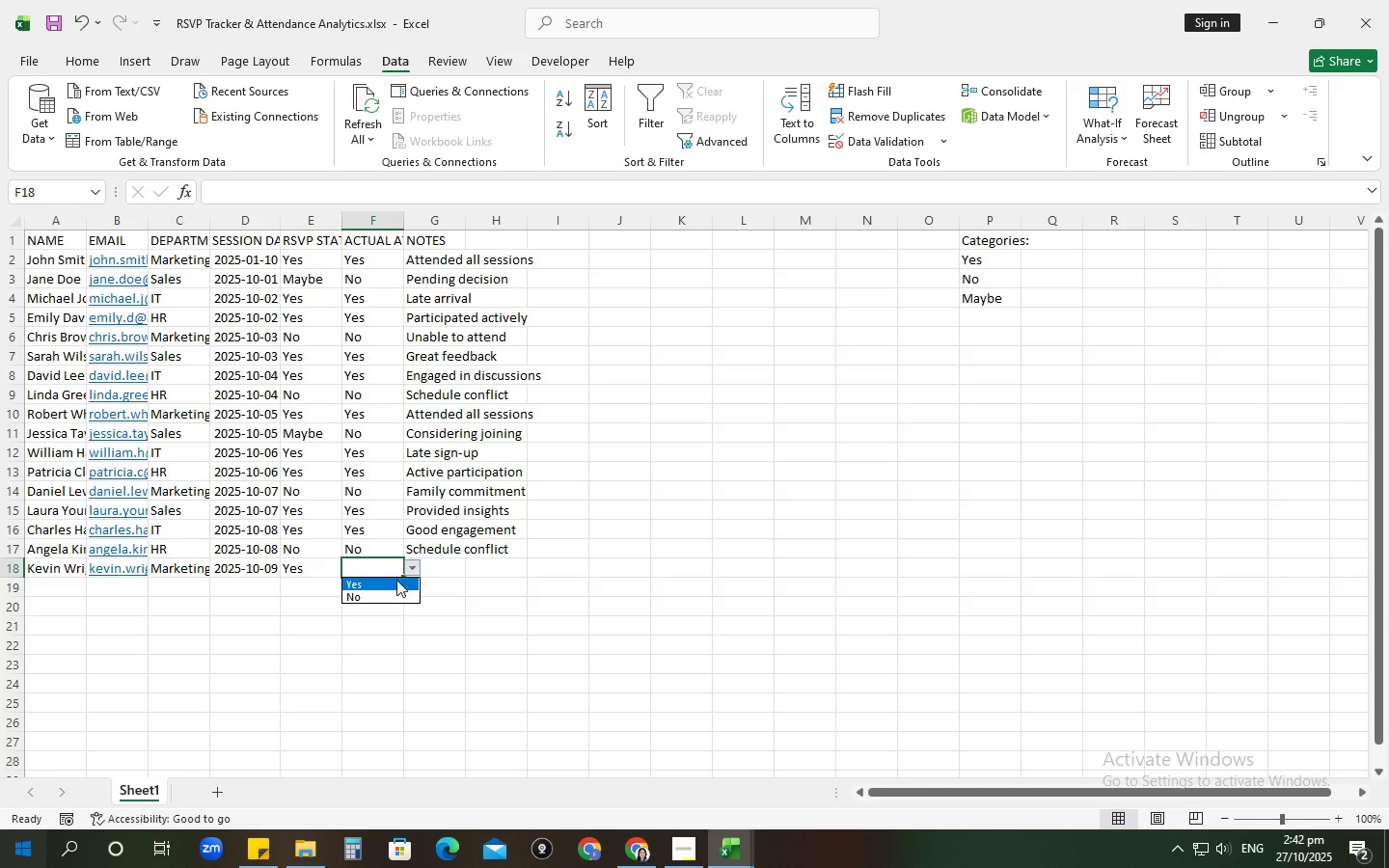 
double_click([395, 582])
 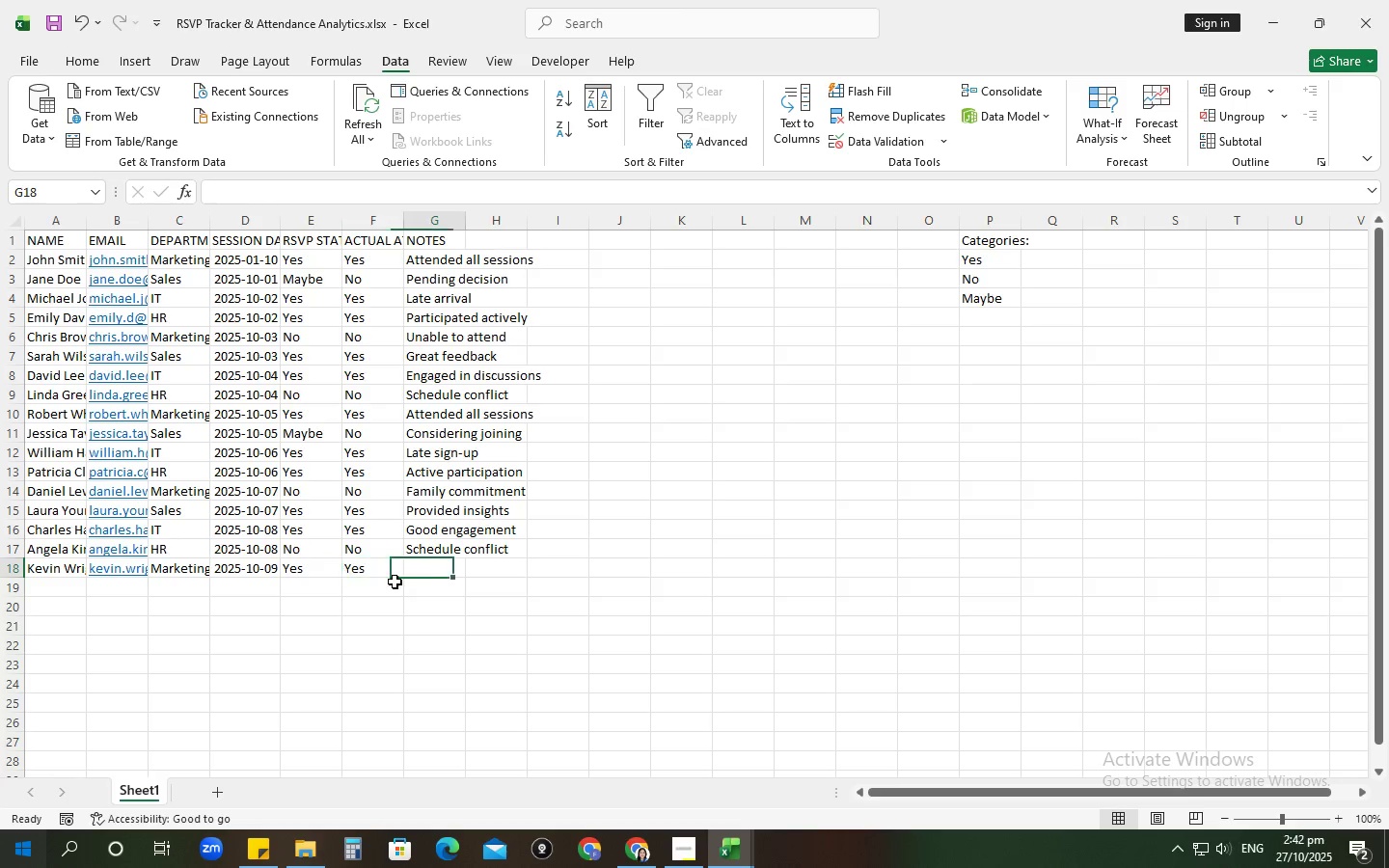 
key(Tab)
 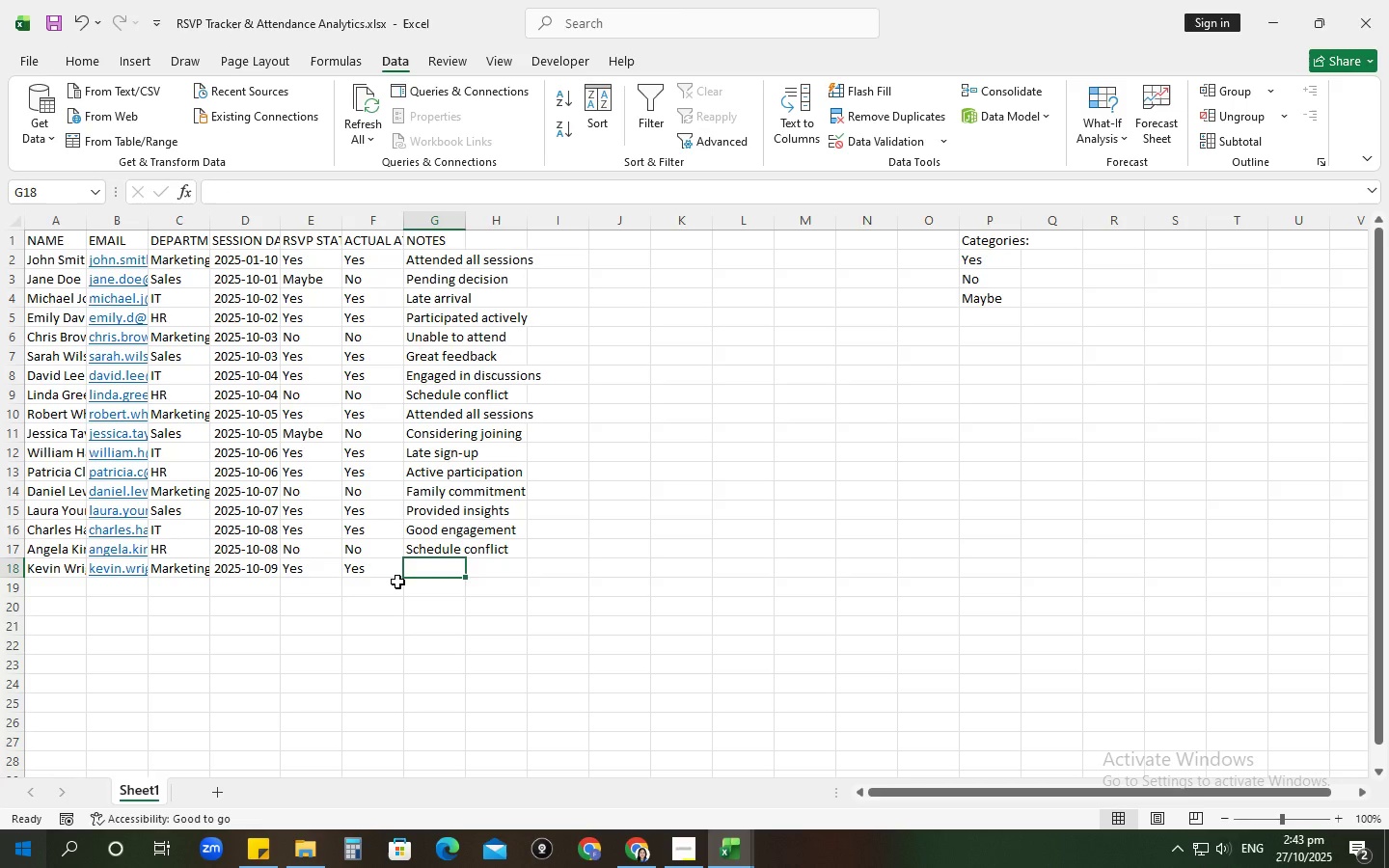 
wait(5.18)
 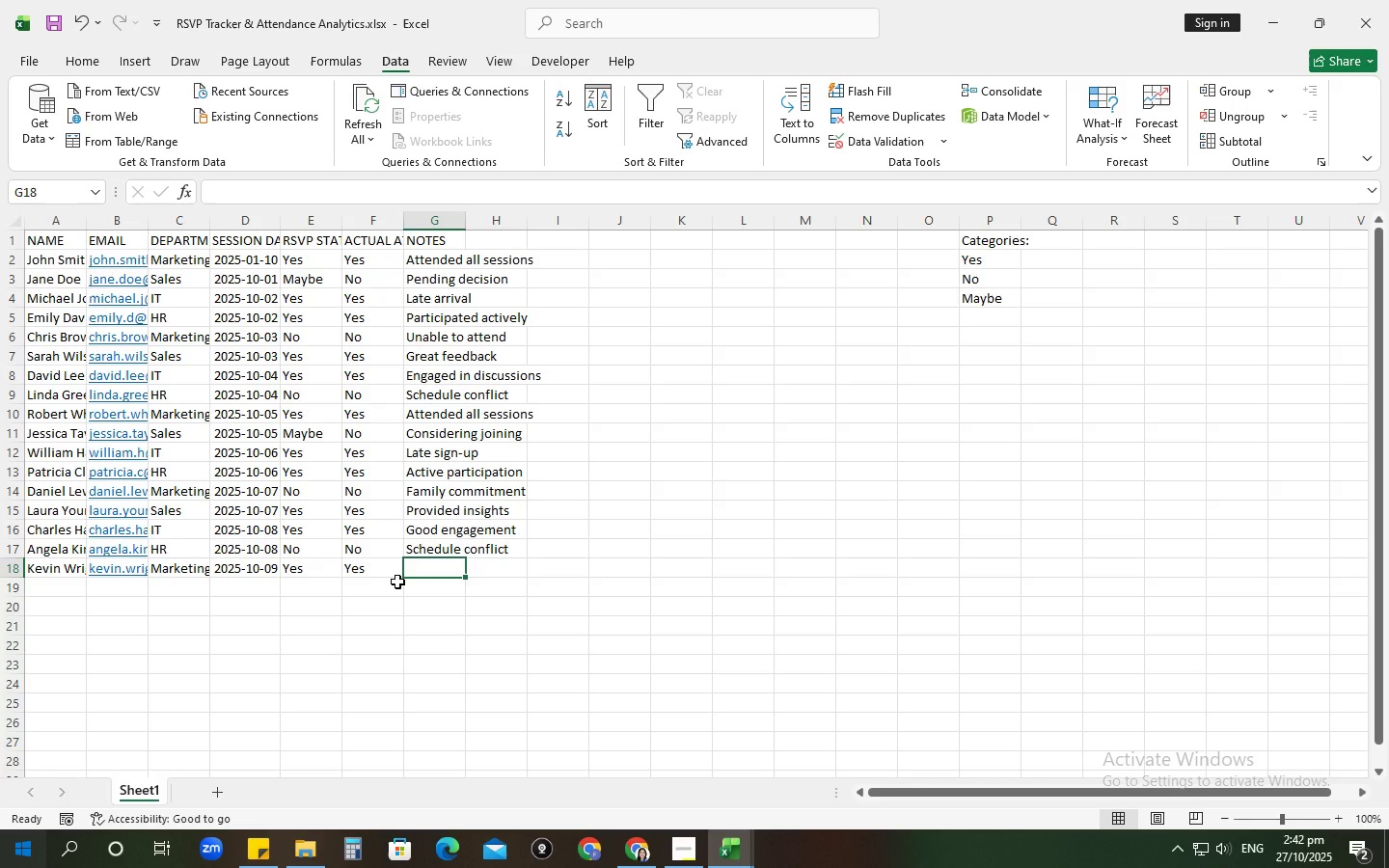 
type(Active contributor)
 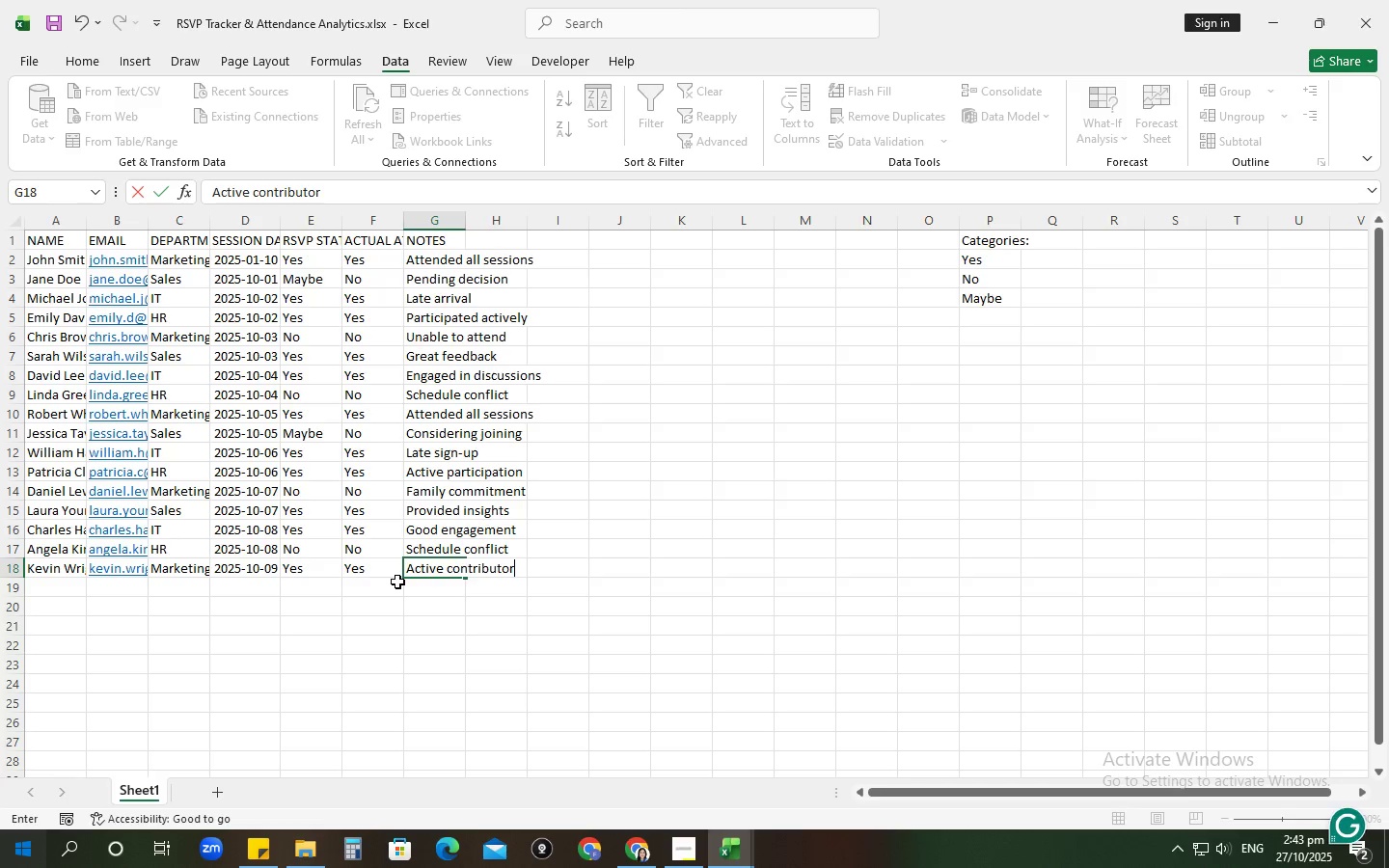 
key(Enter)
 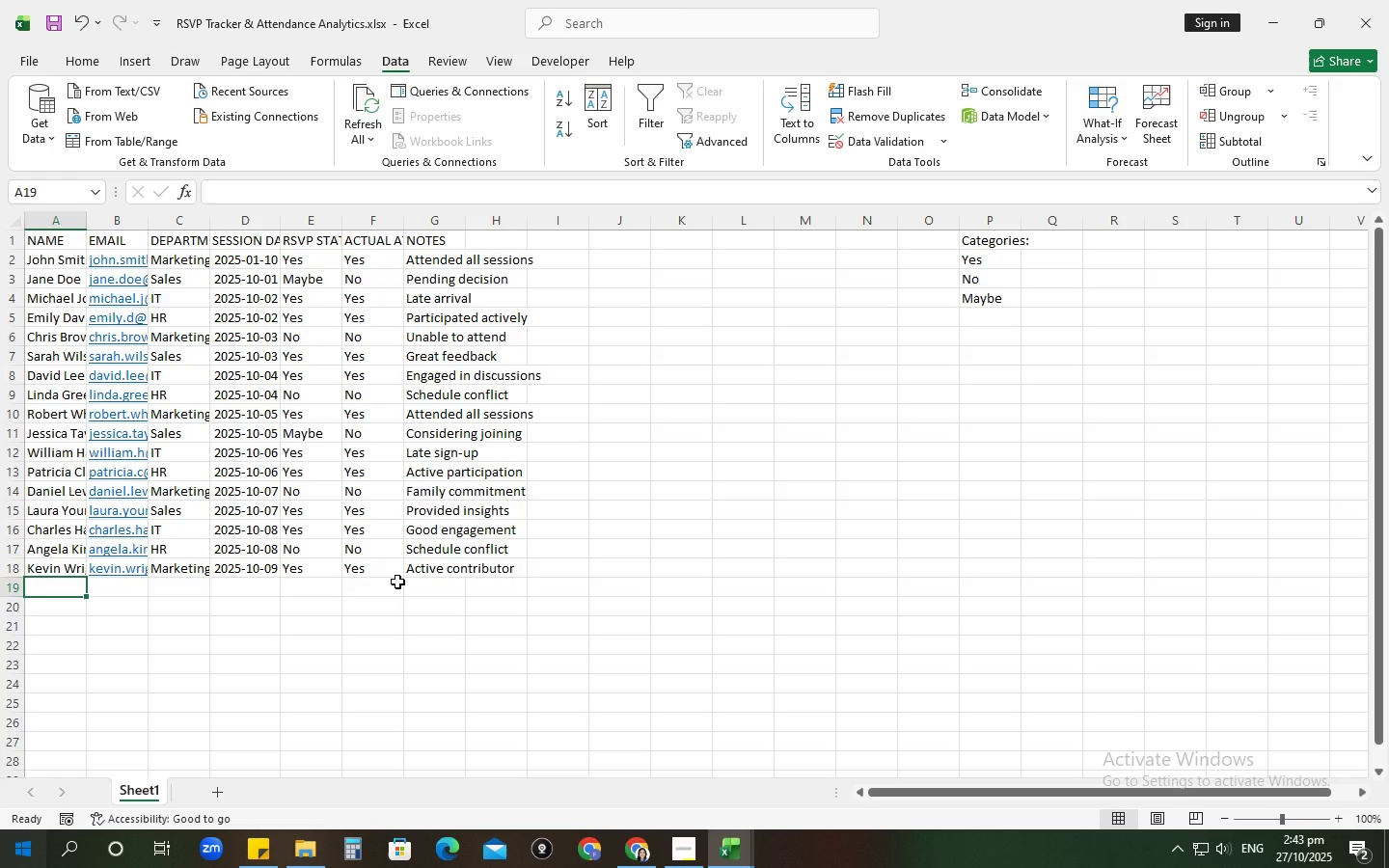 
type(Nancy Scott)
key(Tab)
type(nancy.)
 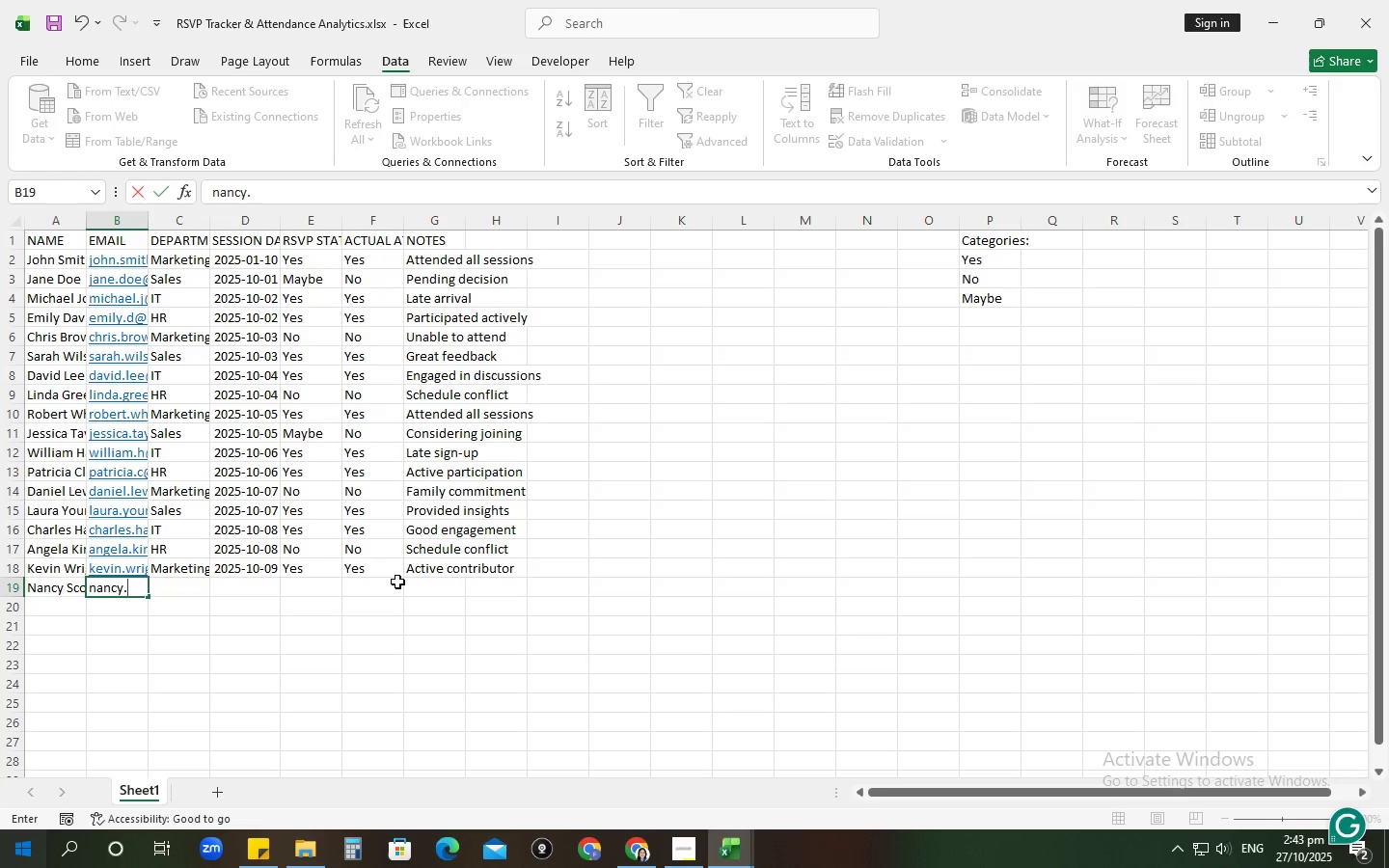 
wait(6.04)
 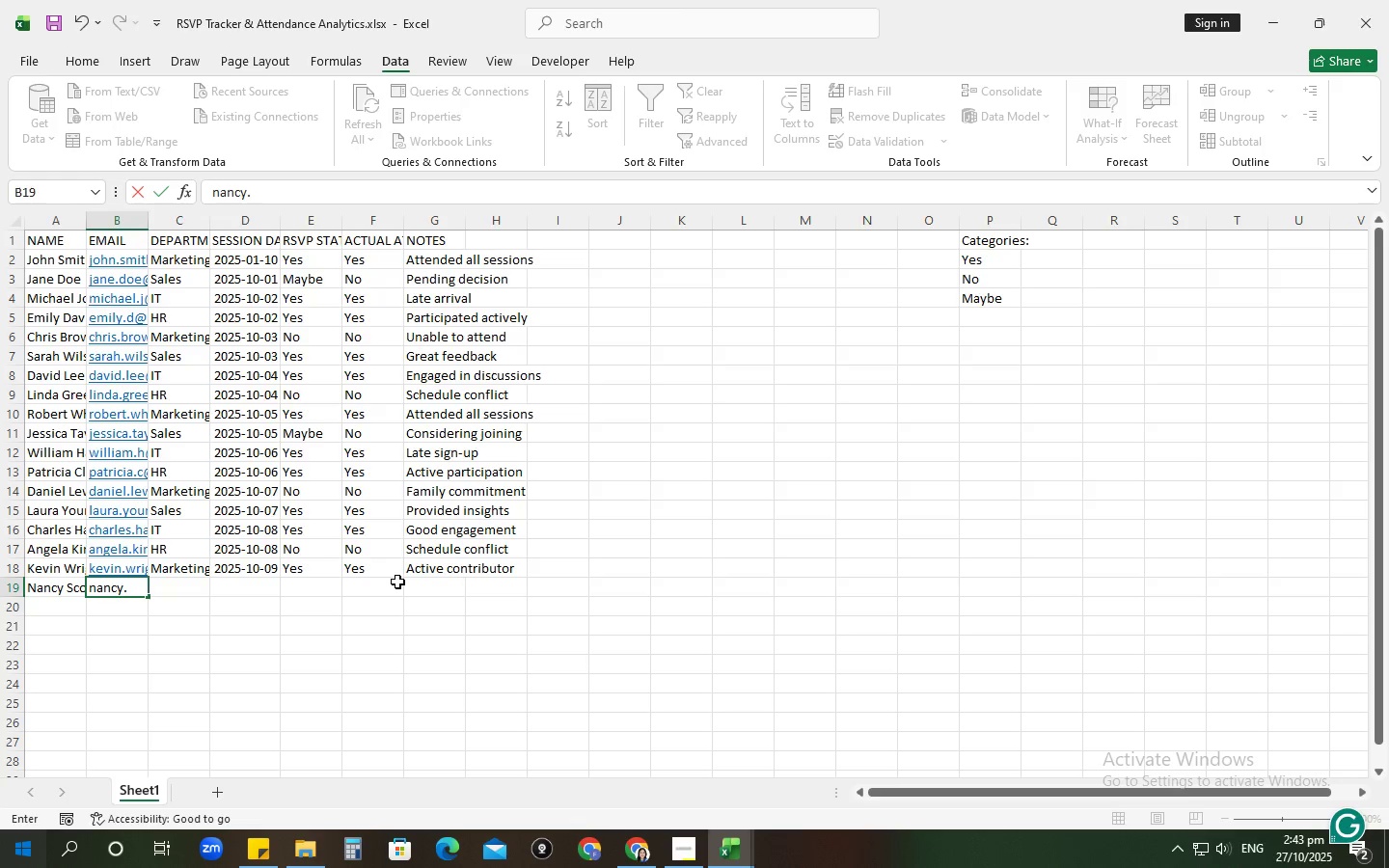 
left_click([1222, 854])
 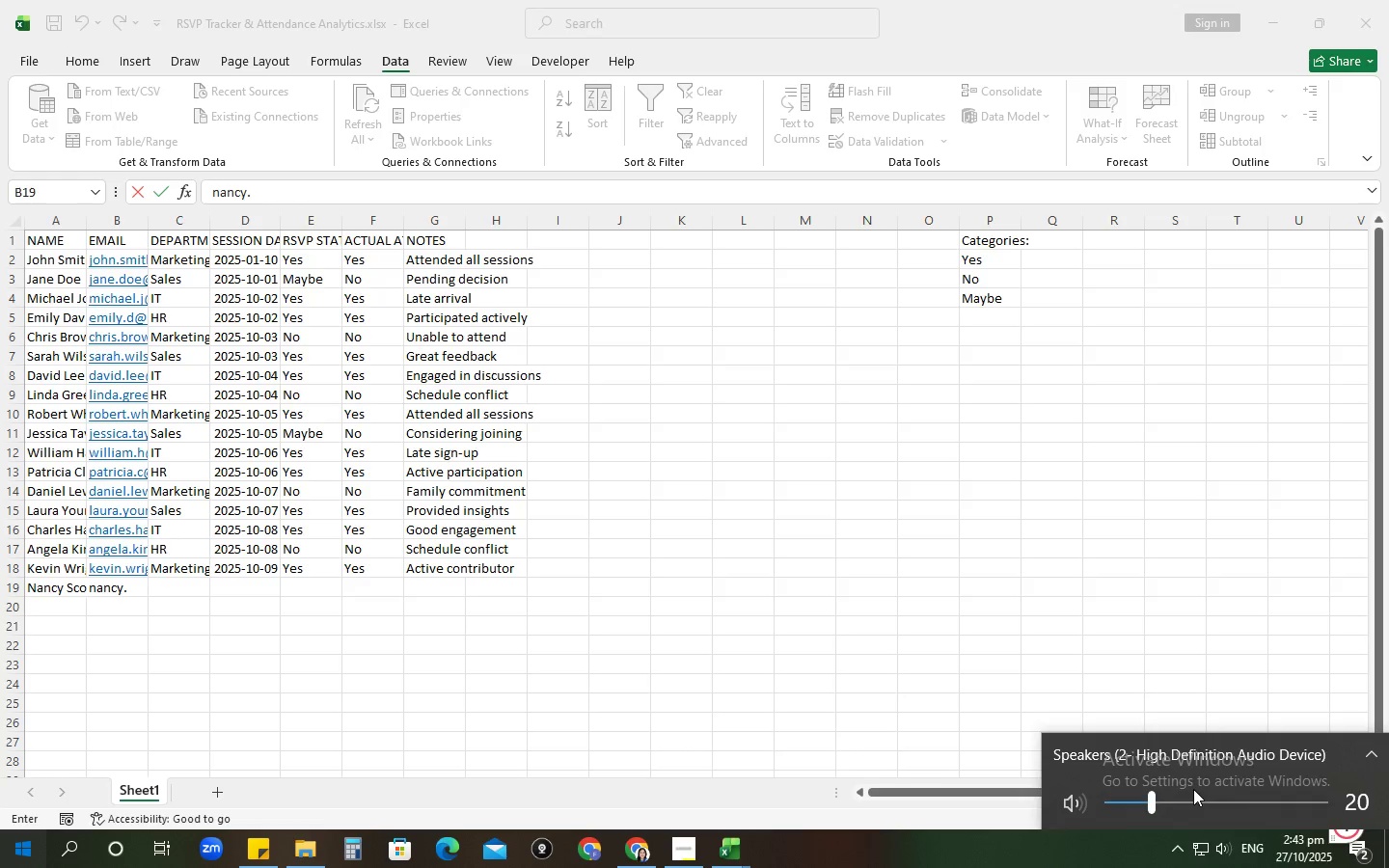 
scroll: coordinate [1194, 793], scroll_direction: down, amount: 2.0
 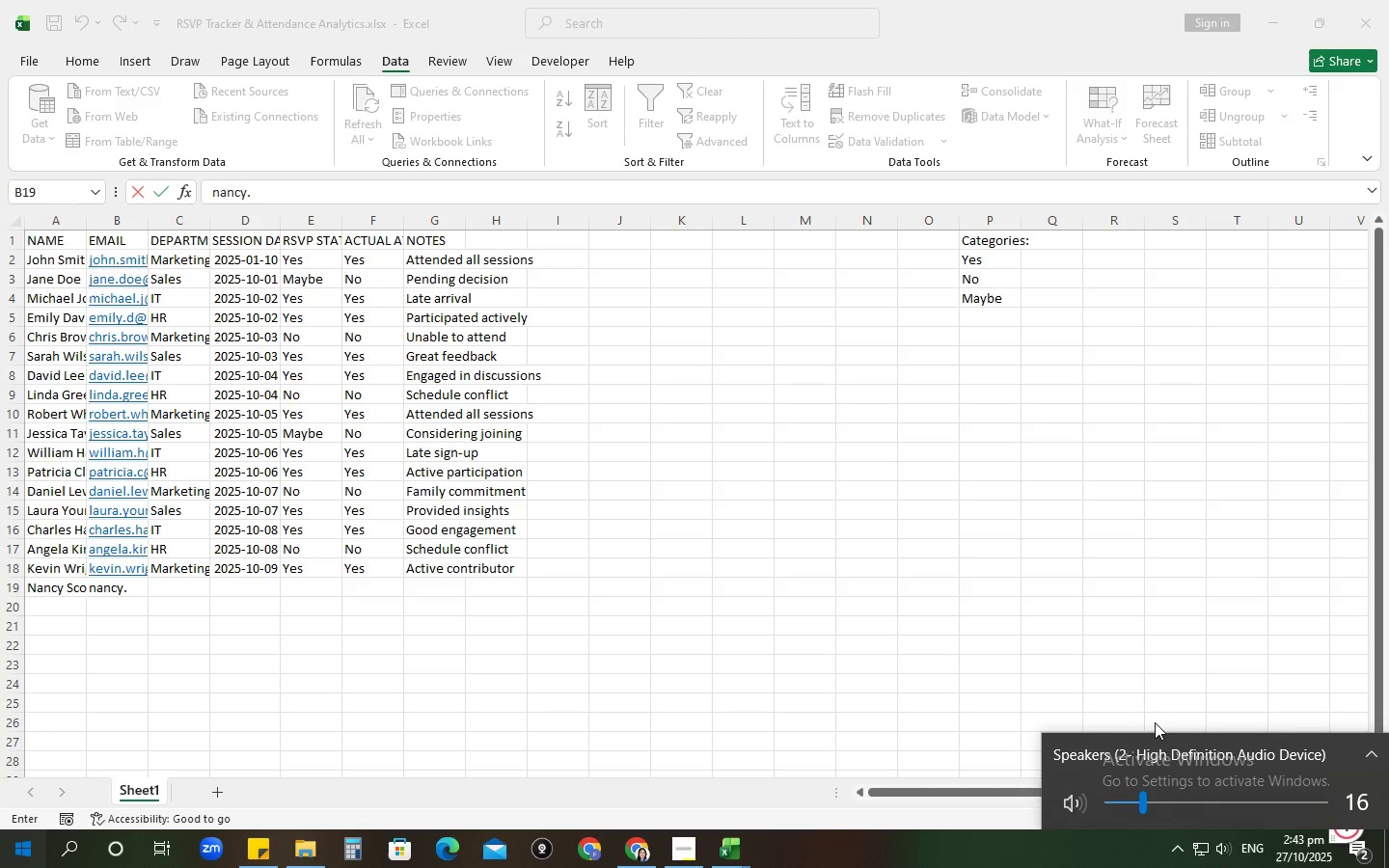 
wait(6.98)
 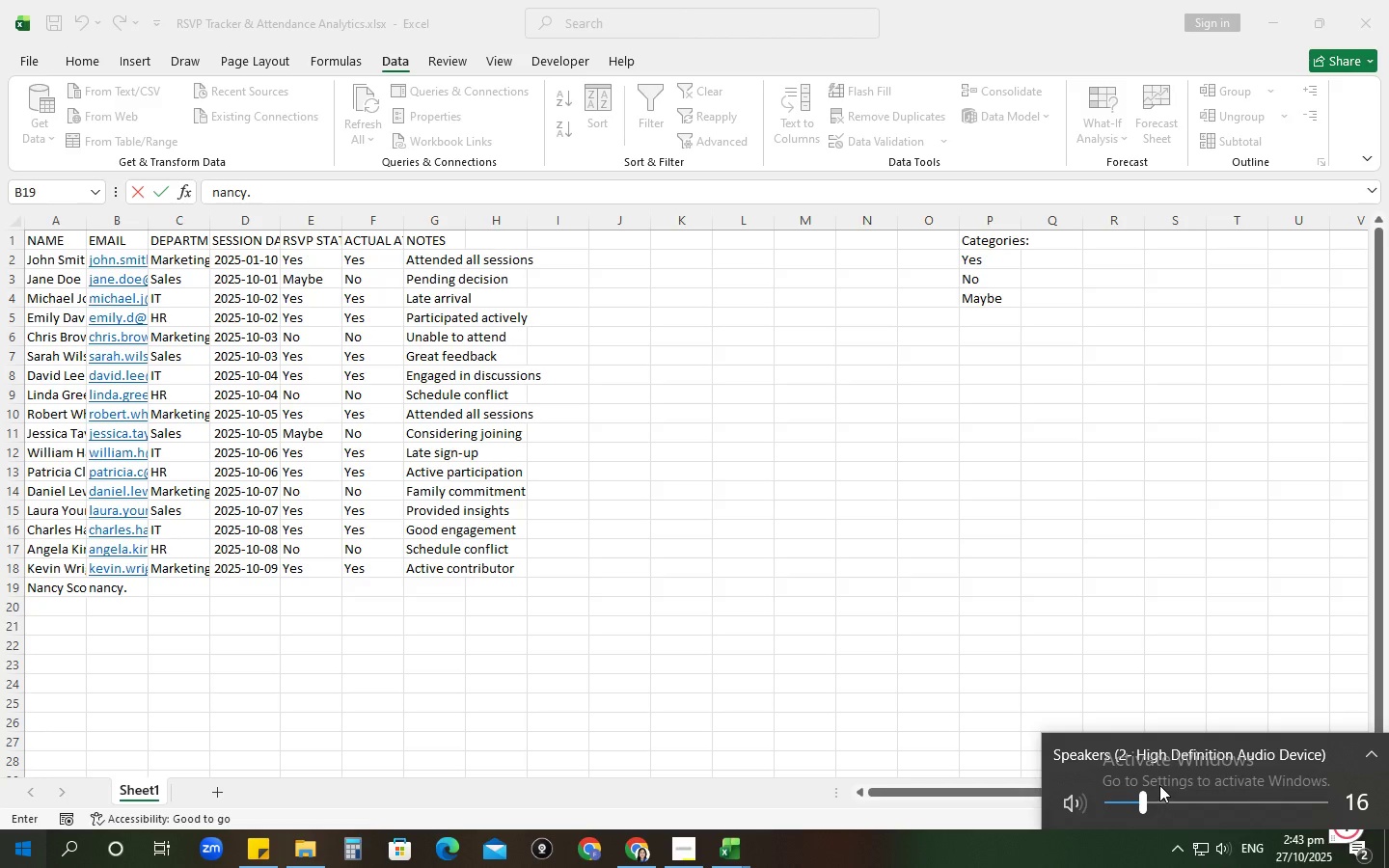 
scroll: coordinate [845, 609], scroll_direction: down, amount: 2.0
 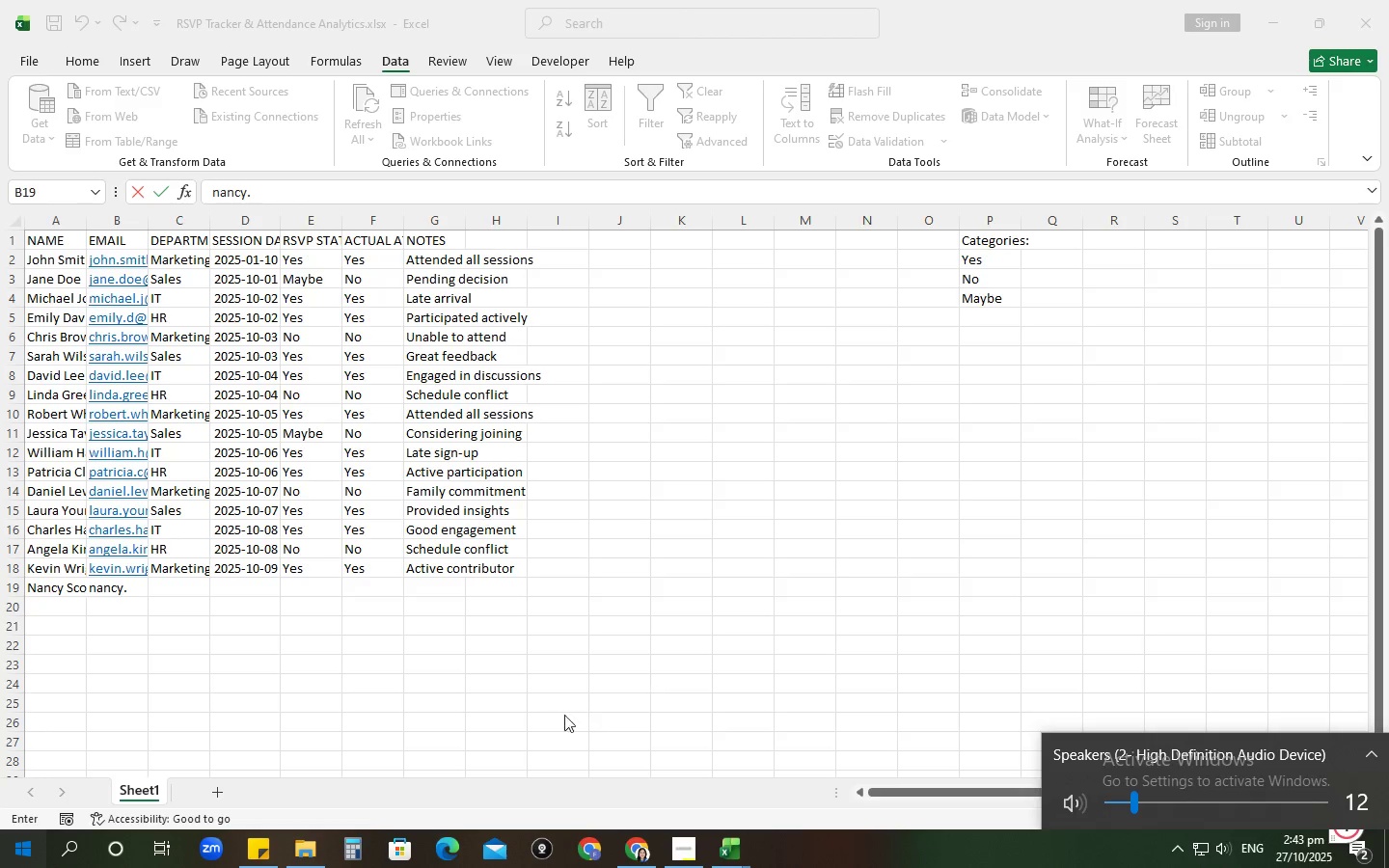 
left_click([558, 715])
 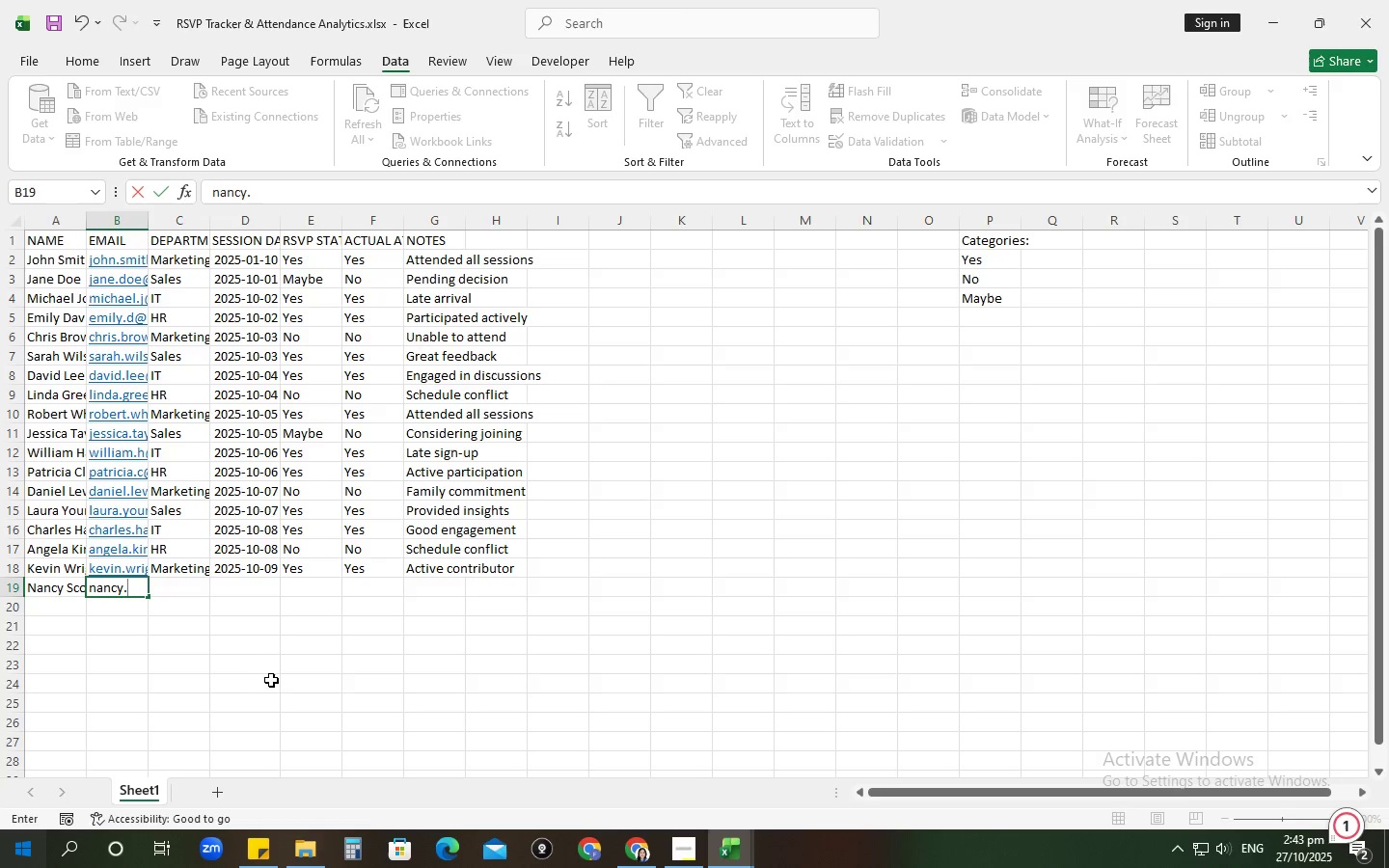 
type(scott@example.com)
key(Tab)
type(Sales)
key(Tab)
type(09-10)
key(Tab)
 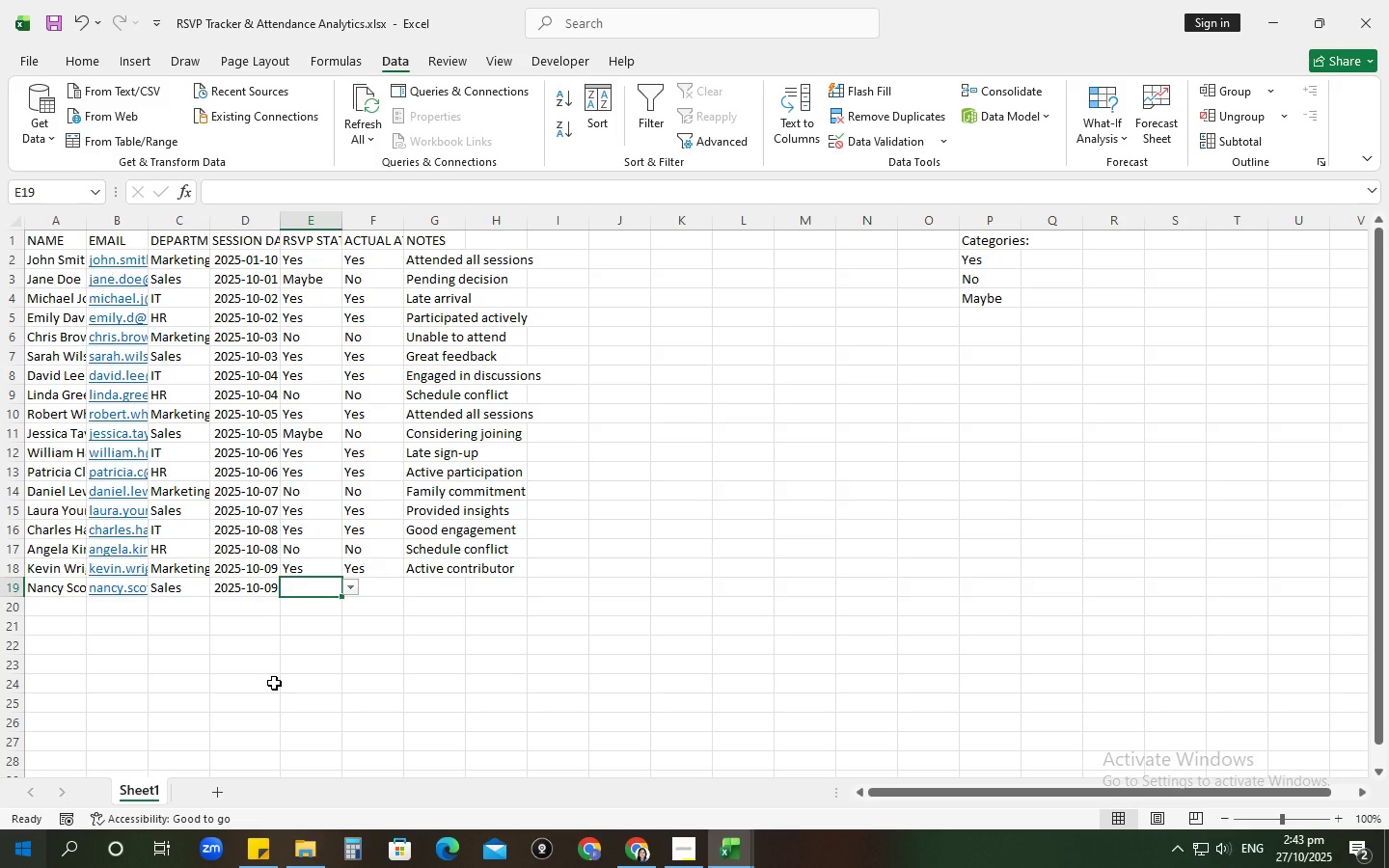 
wait(7.33)
 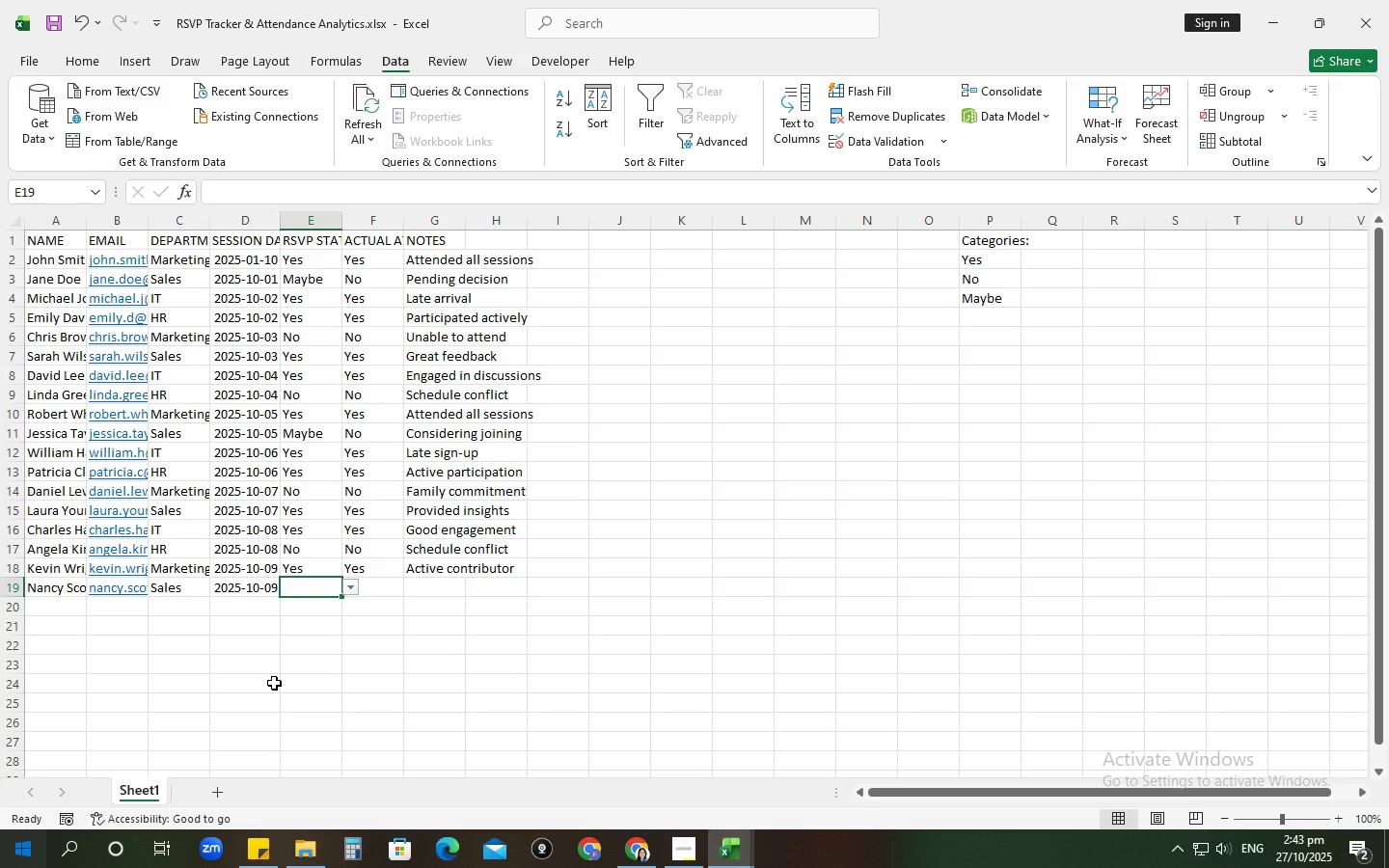 
left_click([353, 591])
 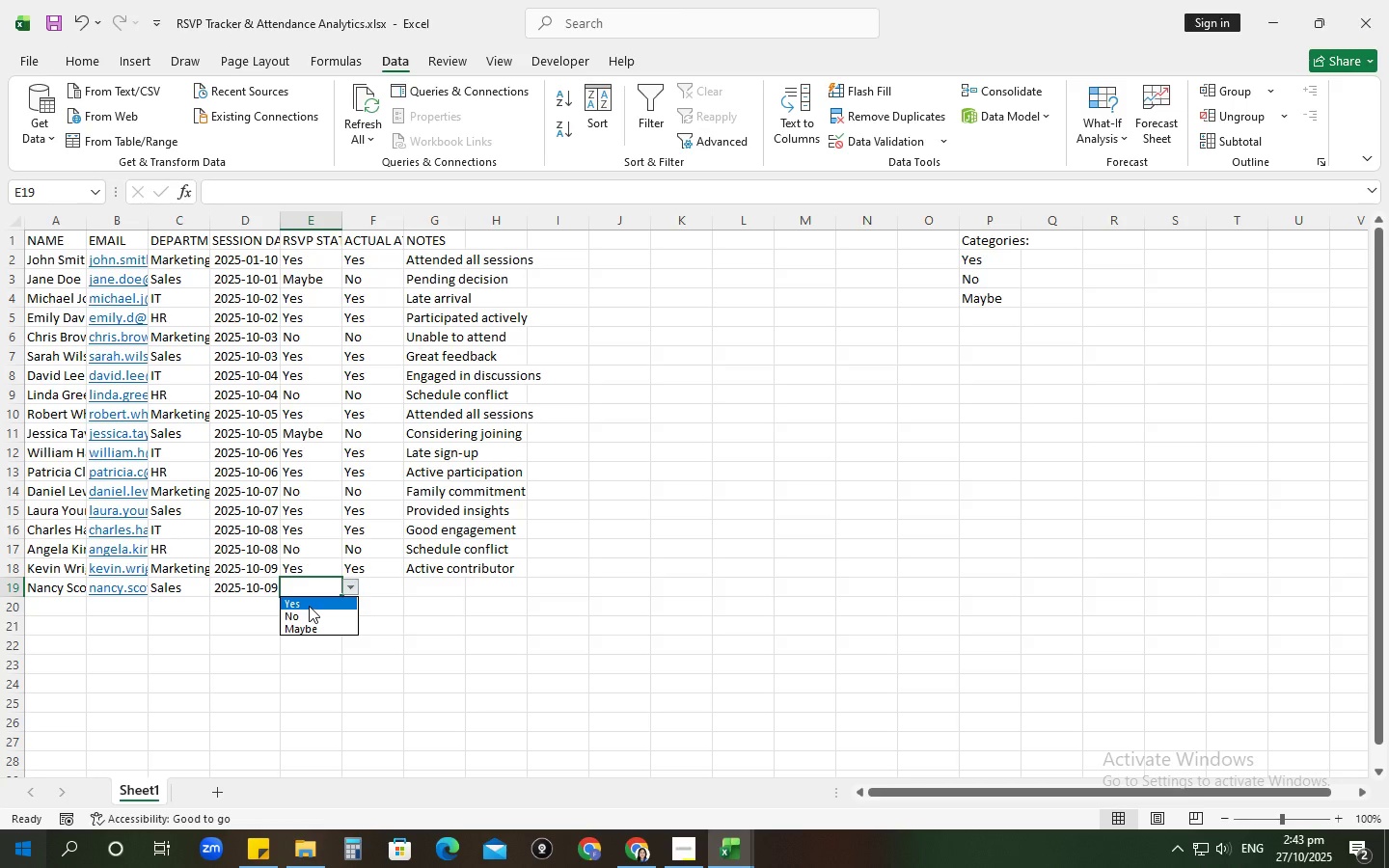 
left_click([309, 606])
 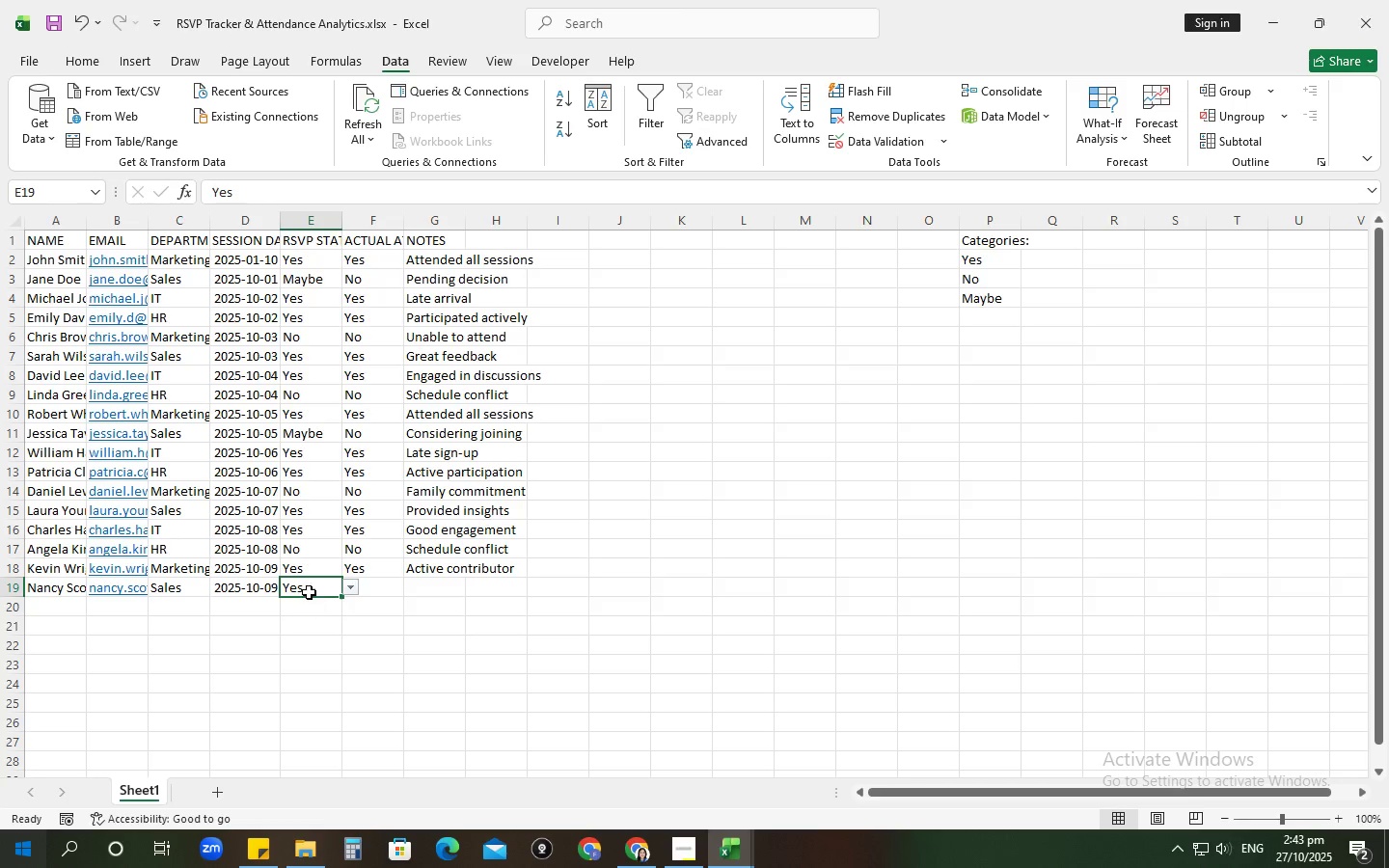 
key(Tab)
 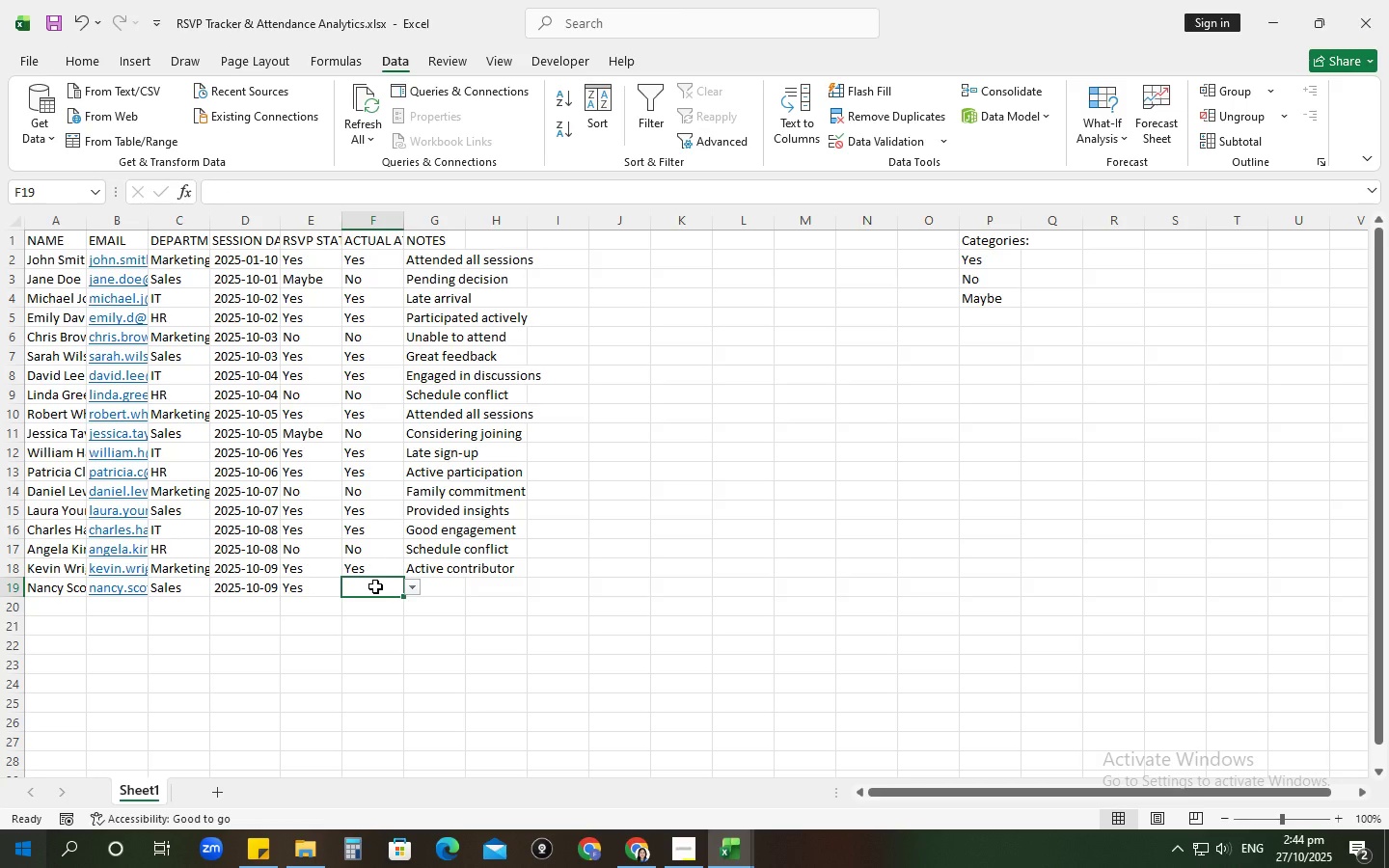 
left_click([408, 584])
 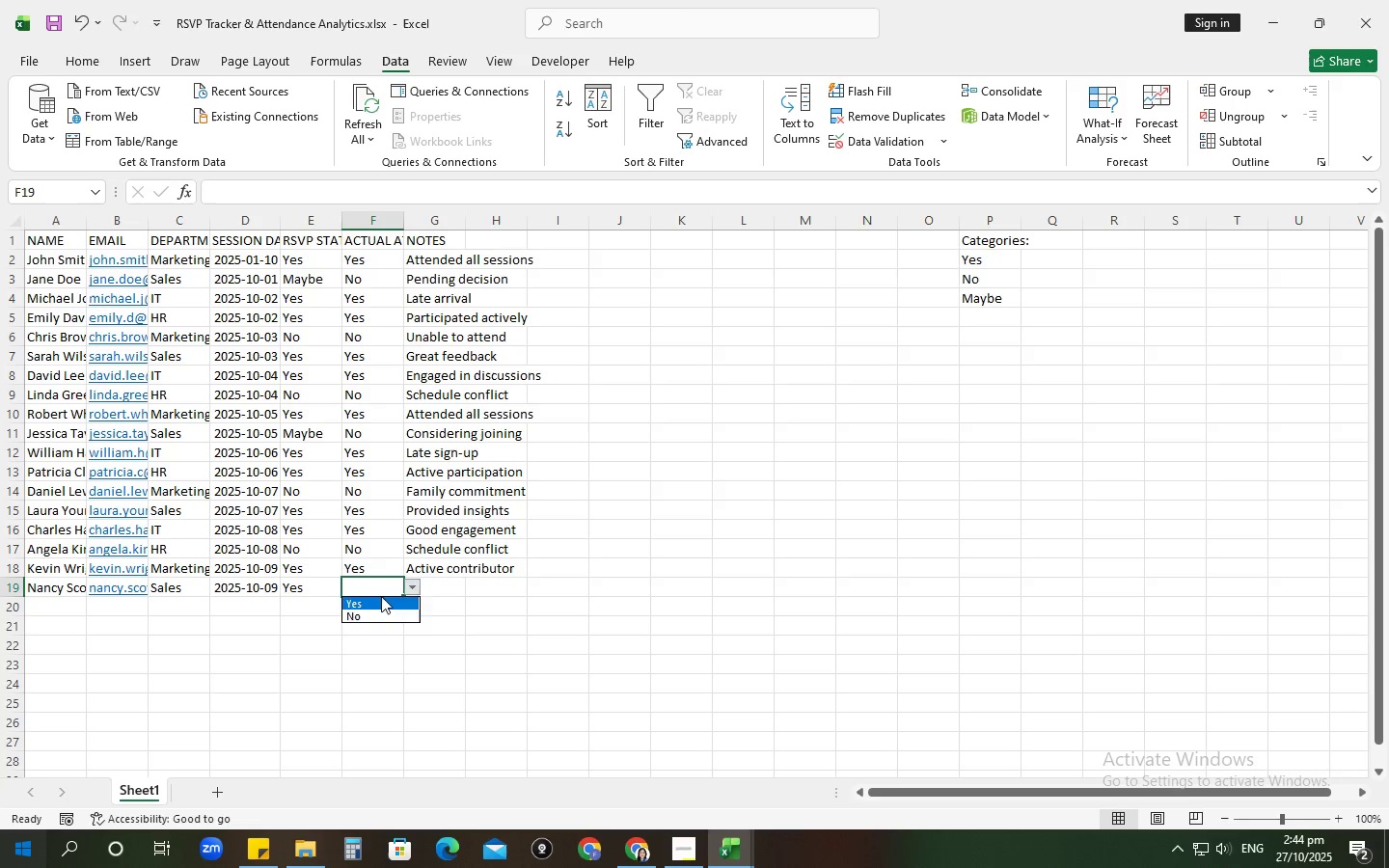 
left_click([381, 596])
 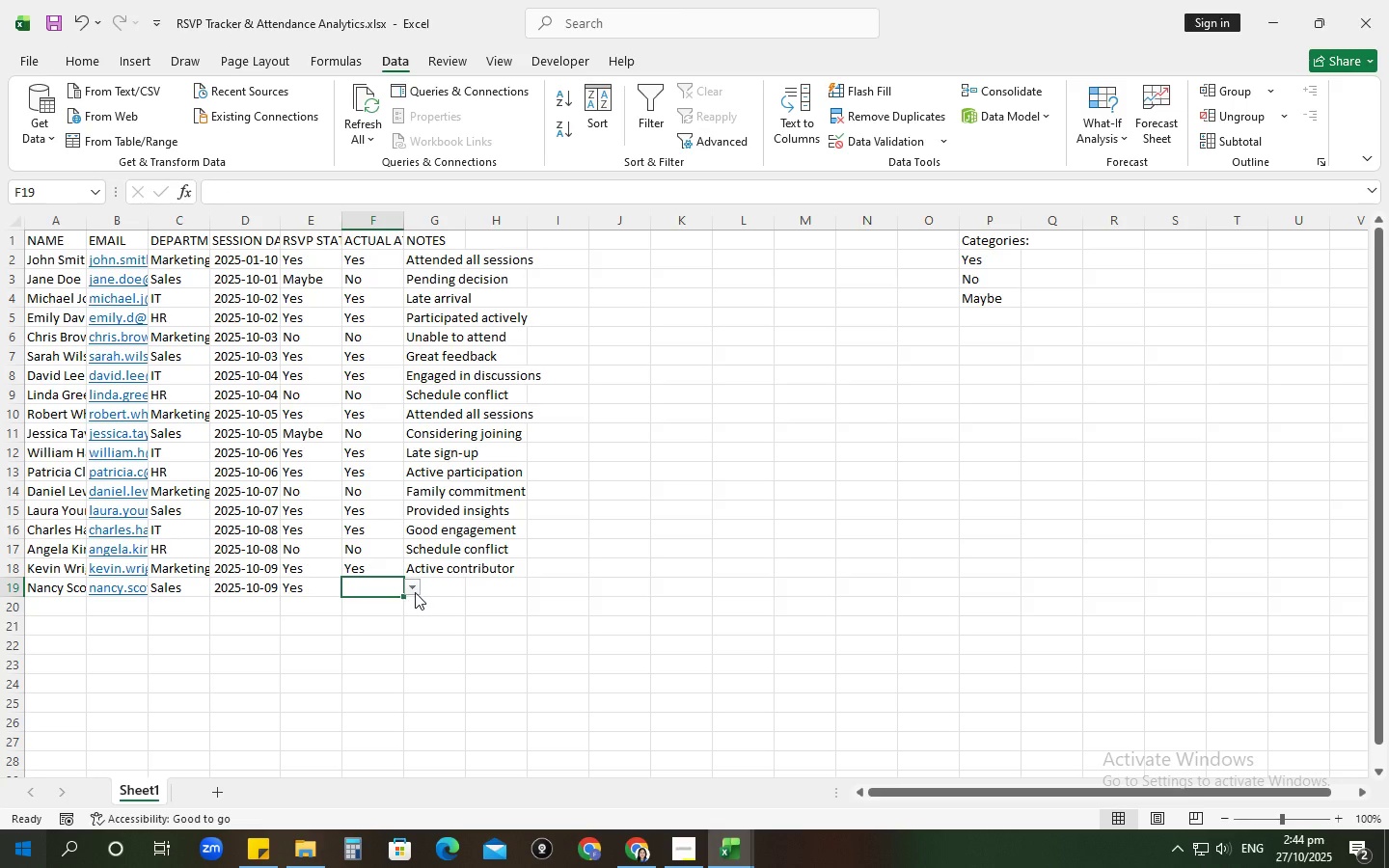 
left_click([415, 592])
 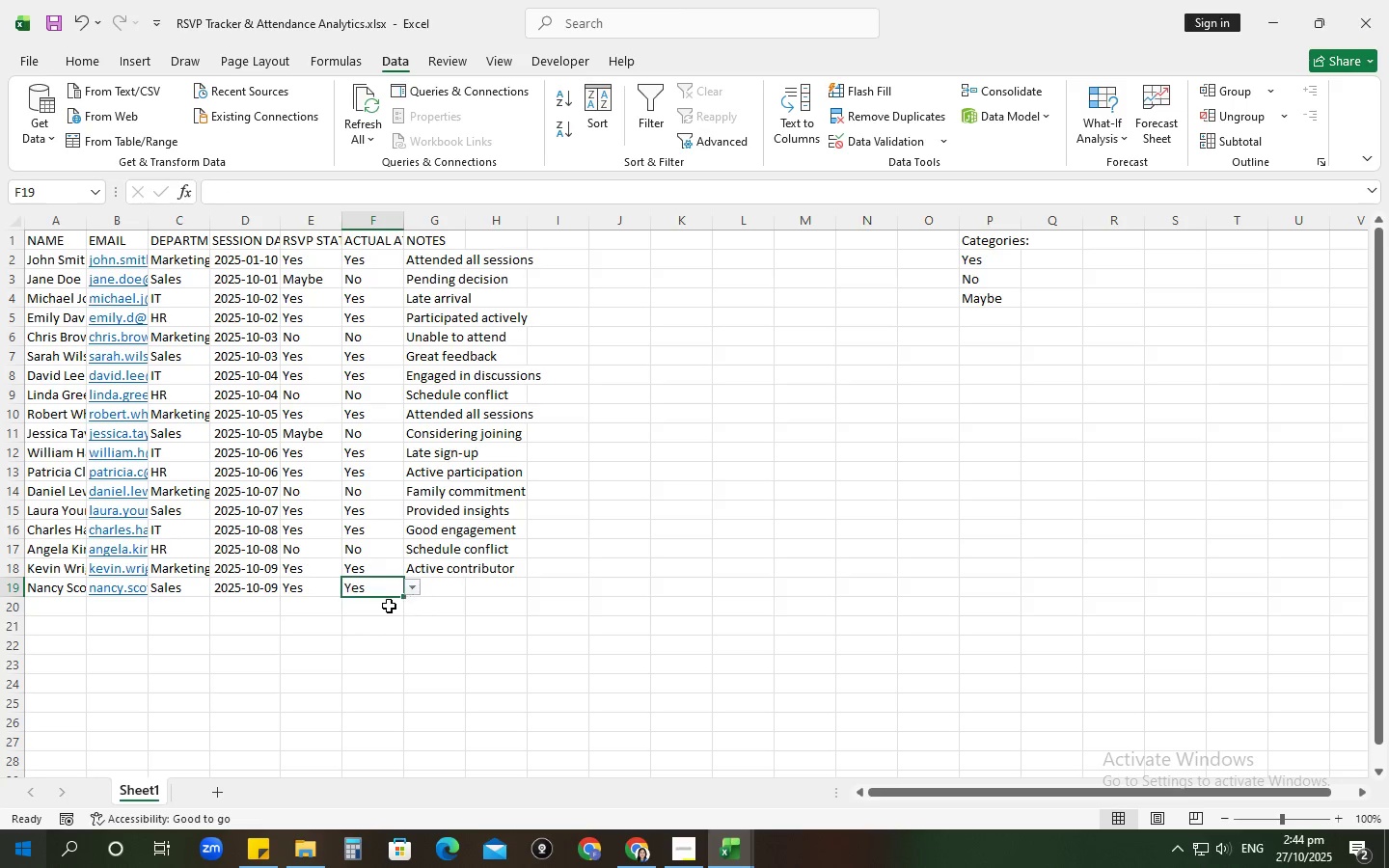 
left_click([389, 606])
 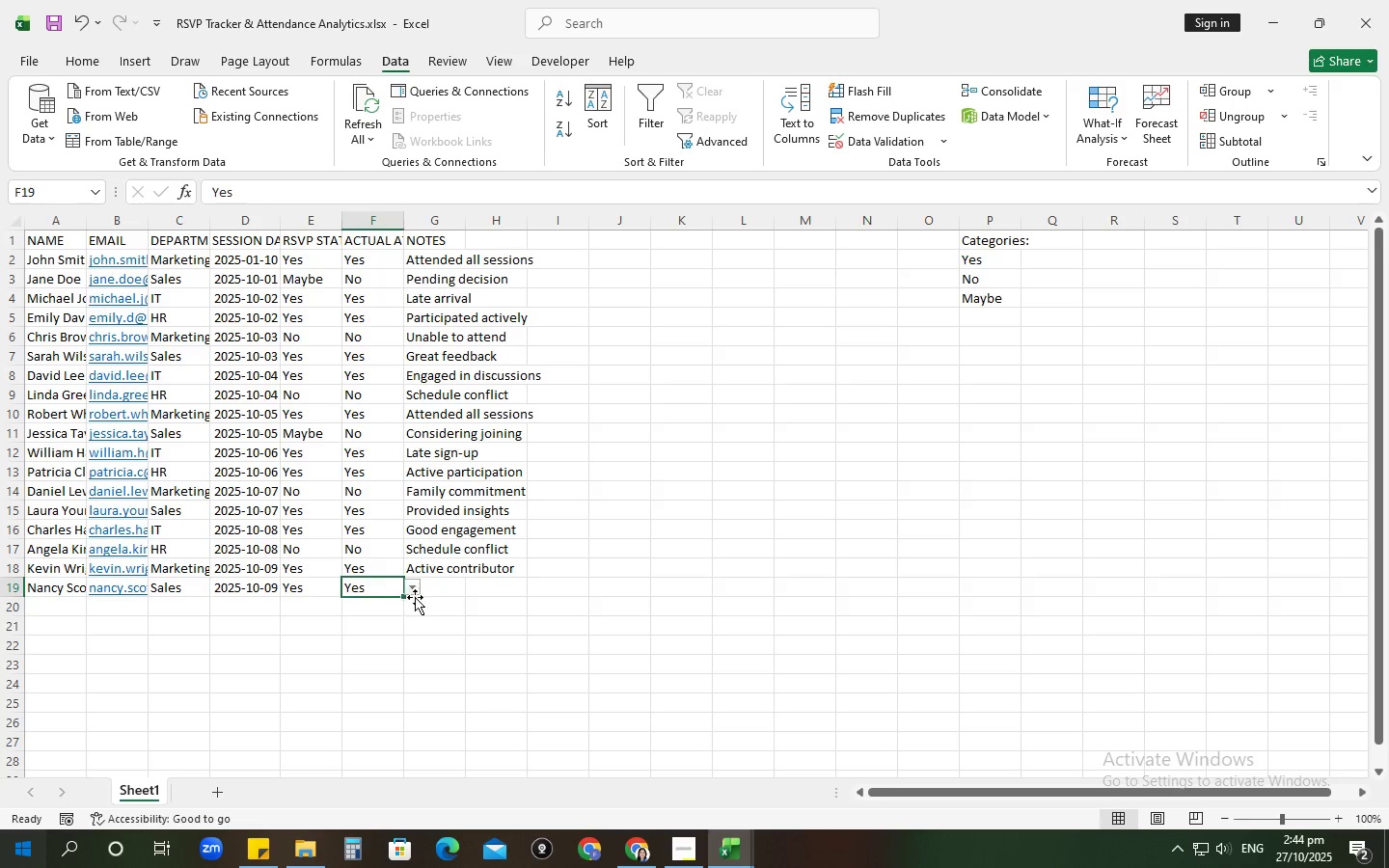 
key(Tab)
type(Good feedbv)
key(Backspace)
type(ack)
 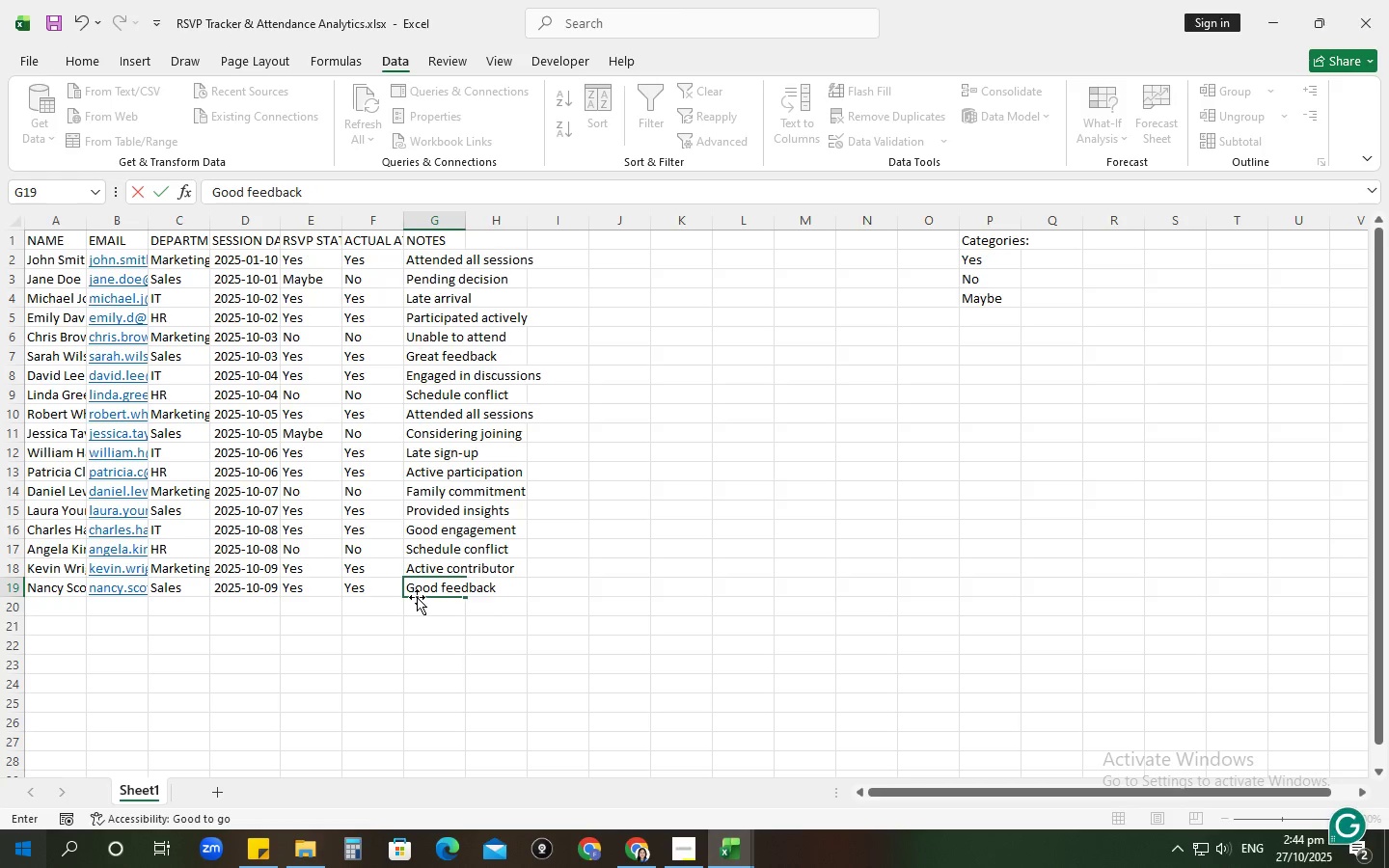 
key(Enter)
 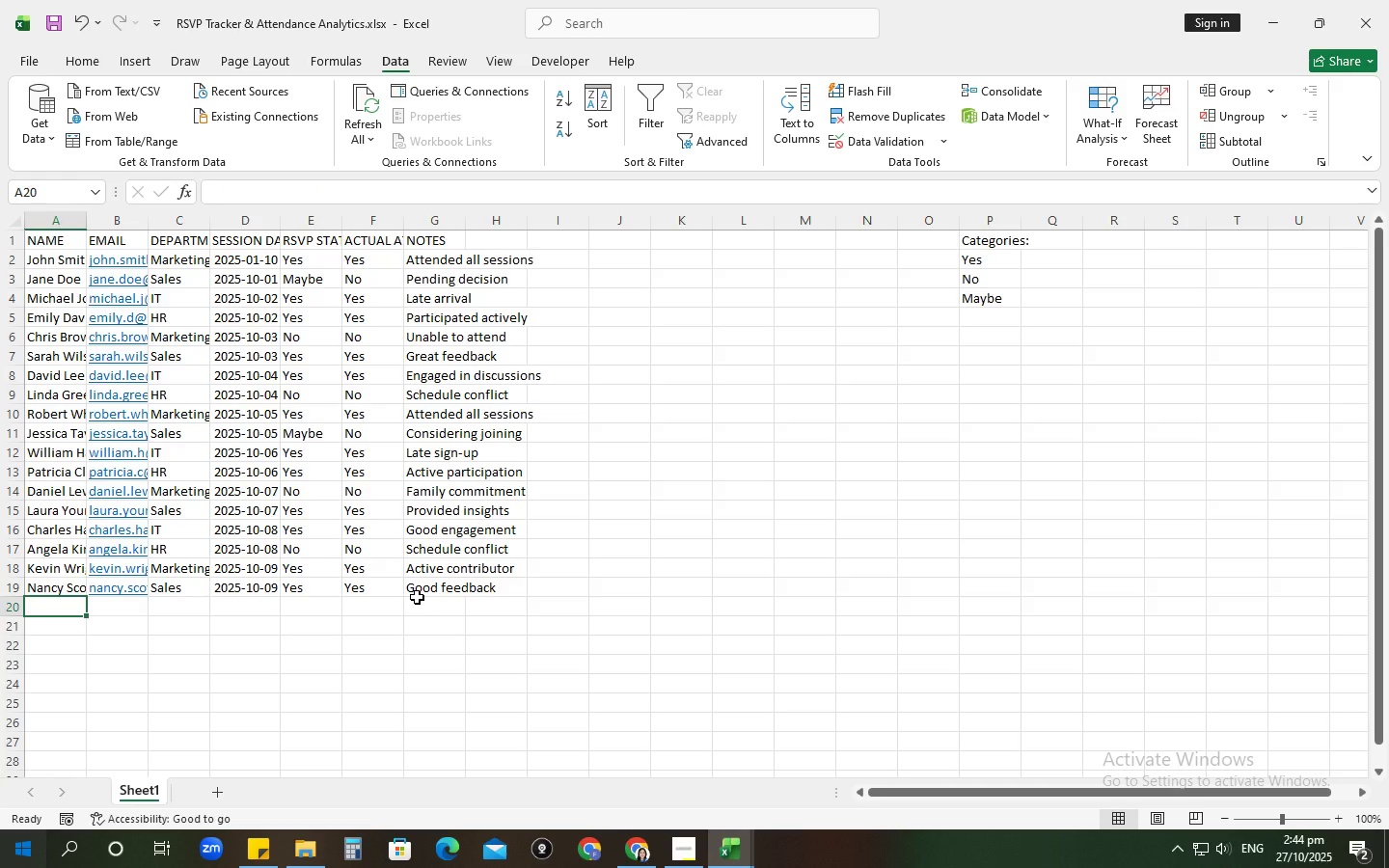 
type(Brian Turner)
key(Tab)
type(brian.turner)
 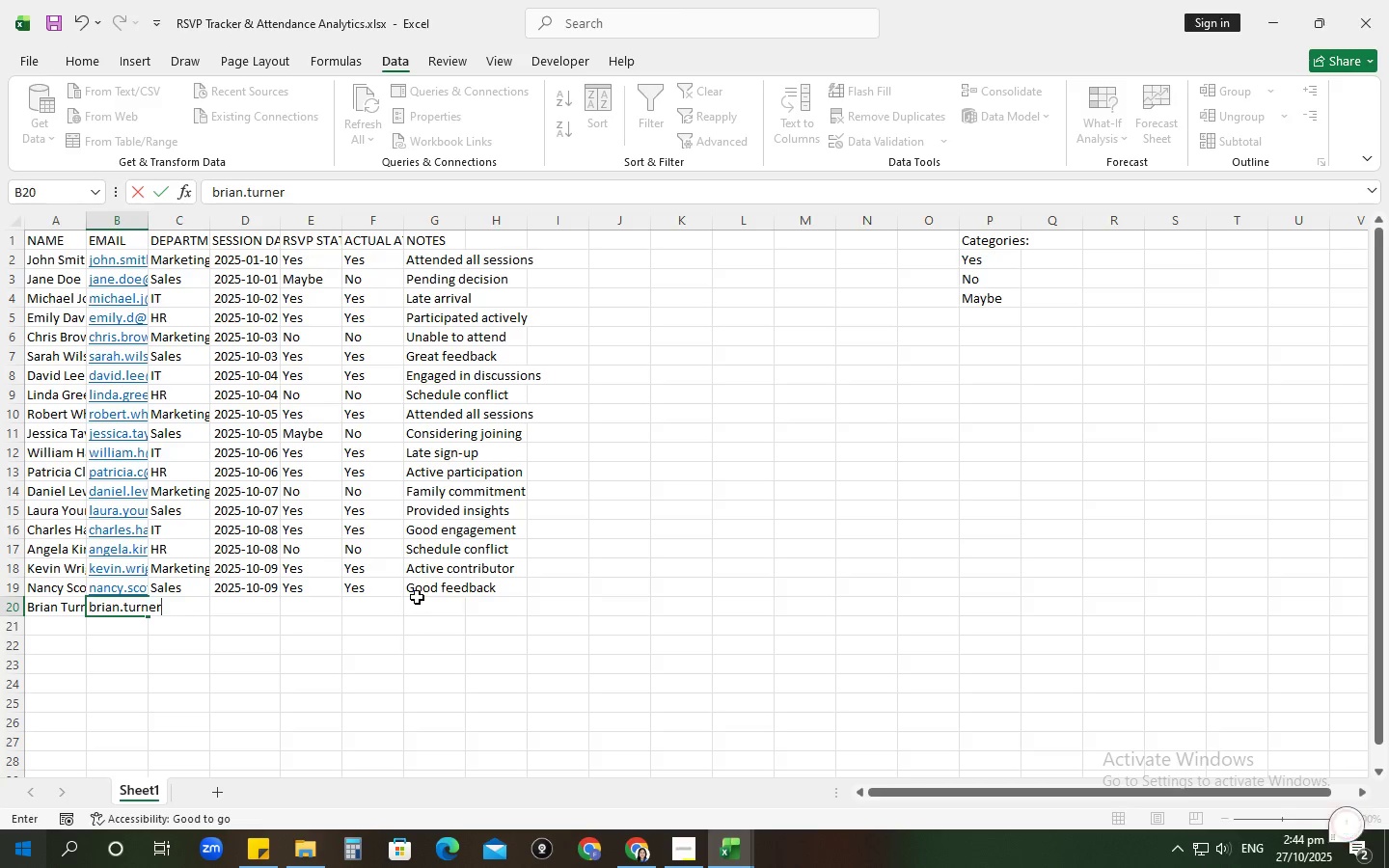 
type(@example,c)
key(Backspace)
key(Backspace)
type(.com)
key(Tab)
type(IT)
key(Tab)
type(10-10)
key(Tab)
 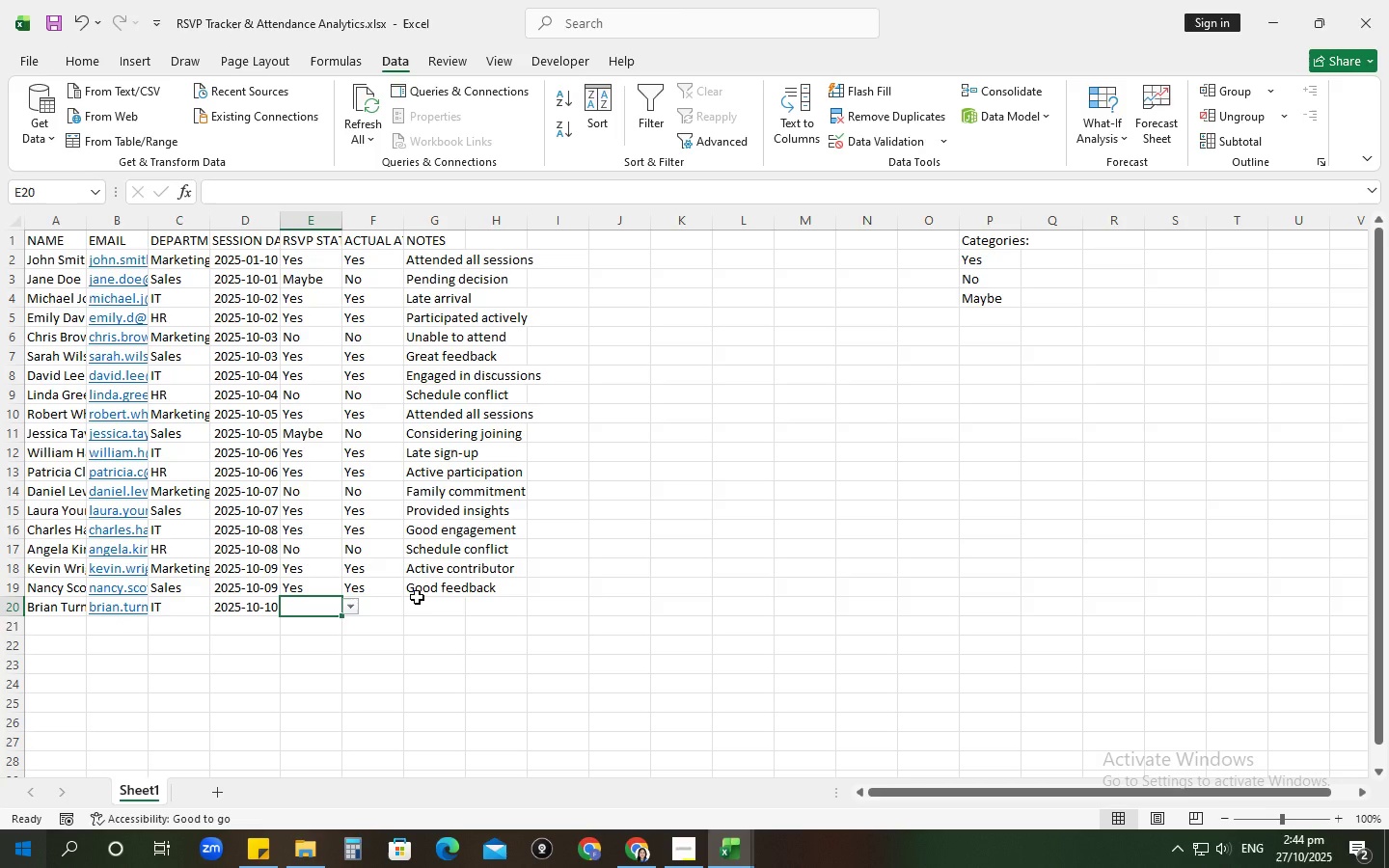 
left_click([350, 608])
 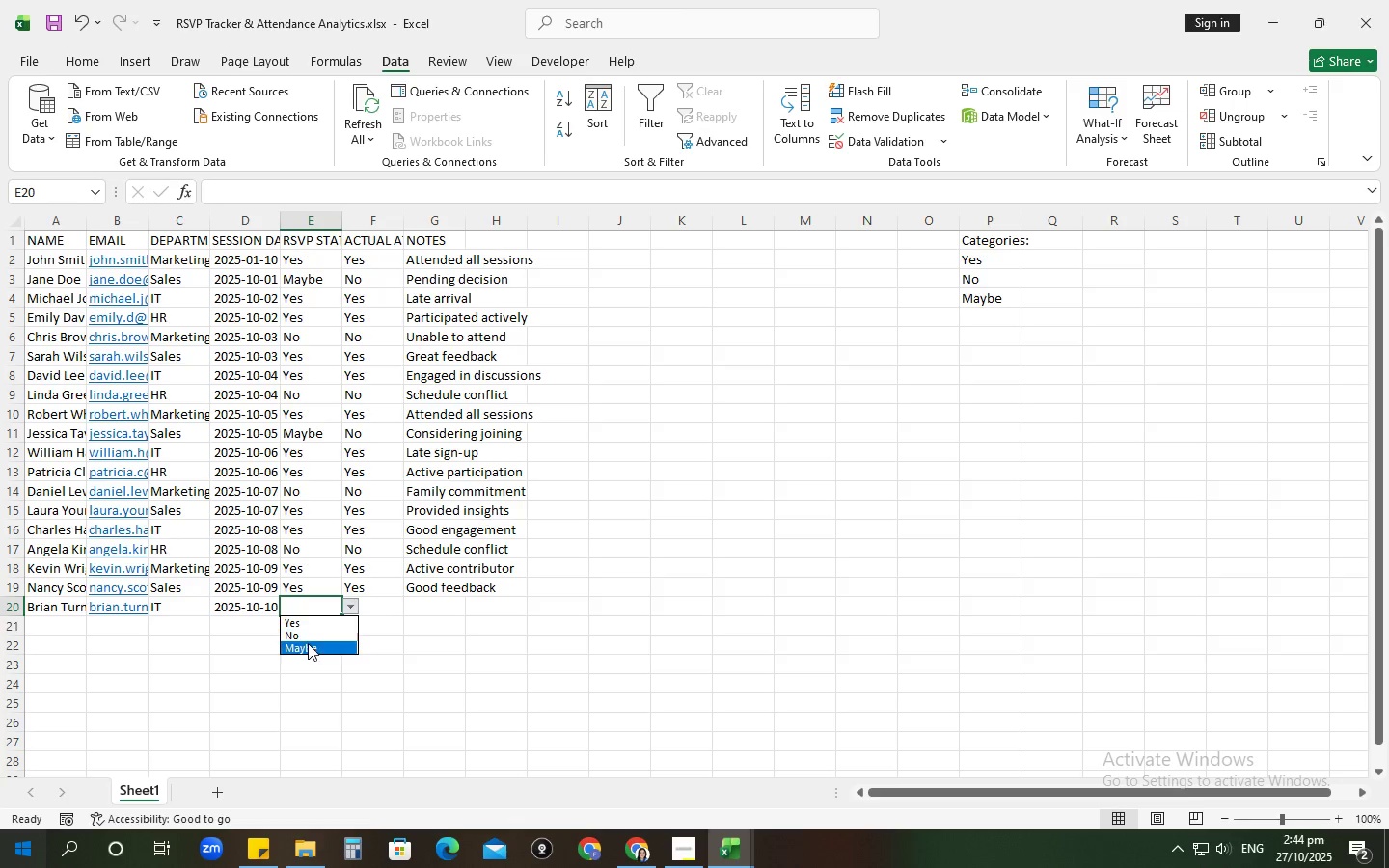 
left_click([308, 643])
 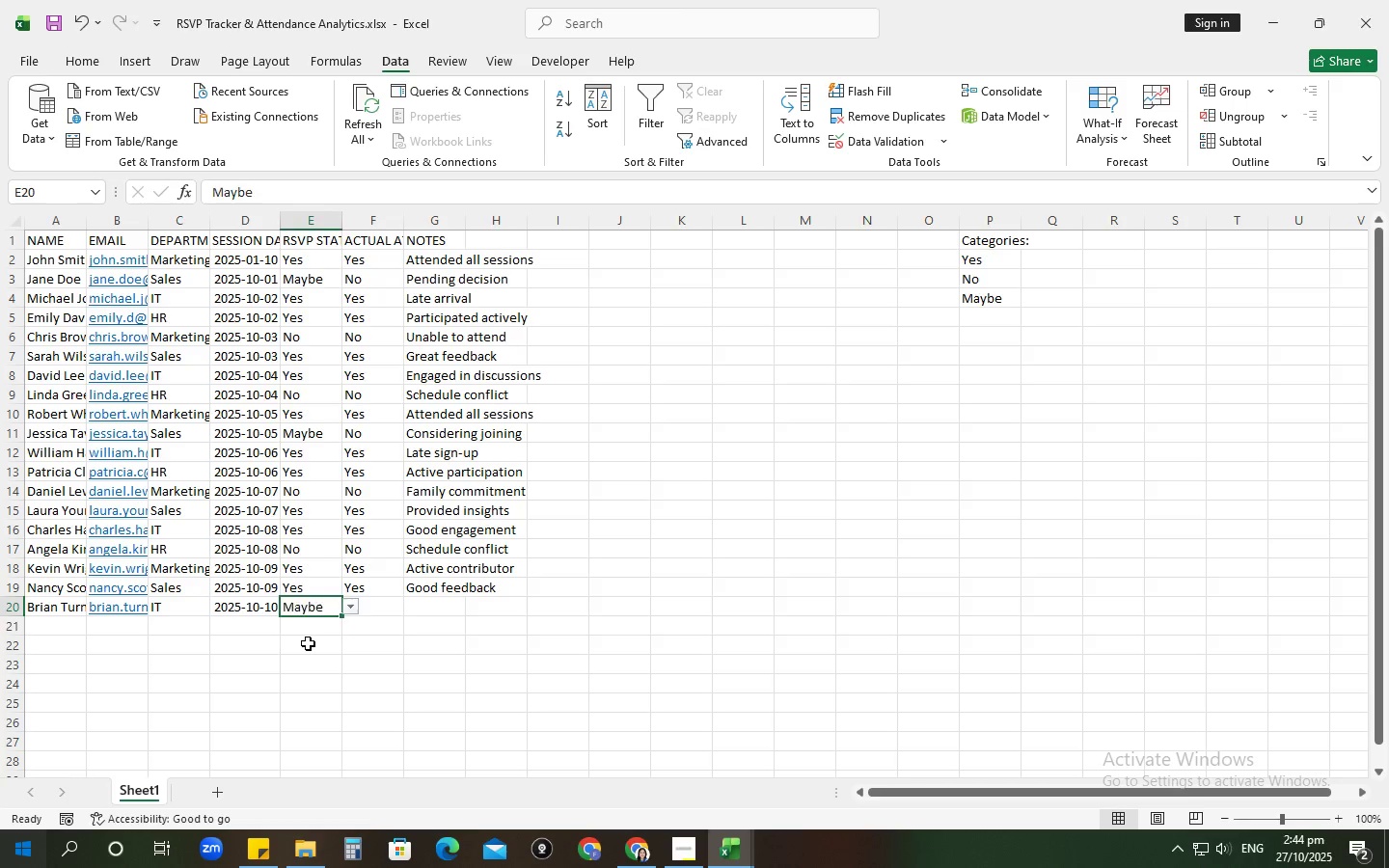 
key(Tab)
 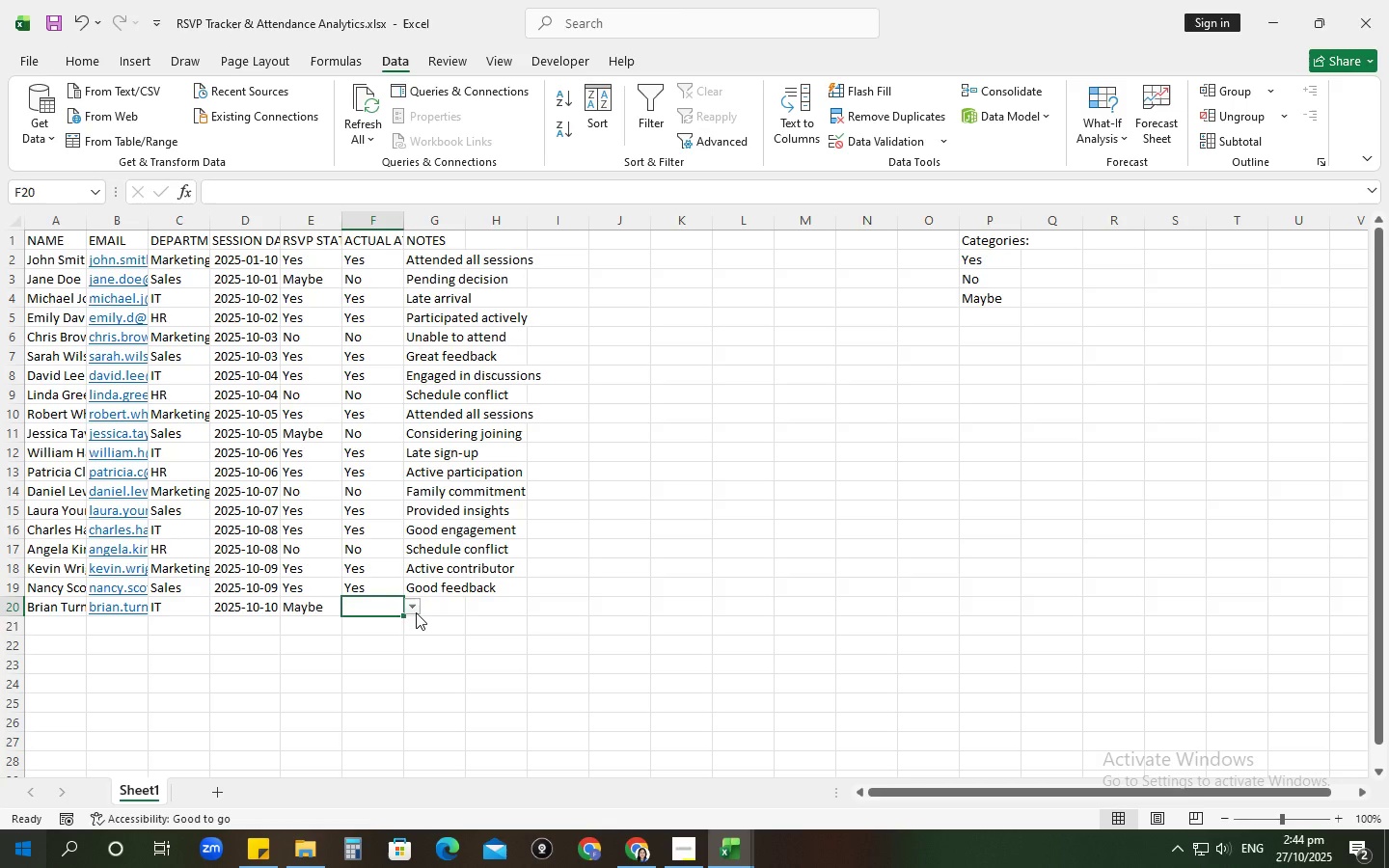 
left_click([416, 609])
 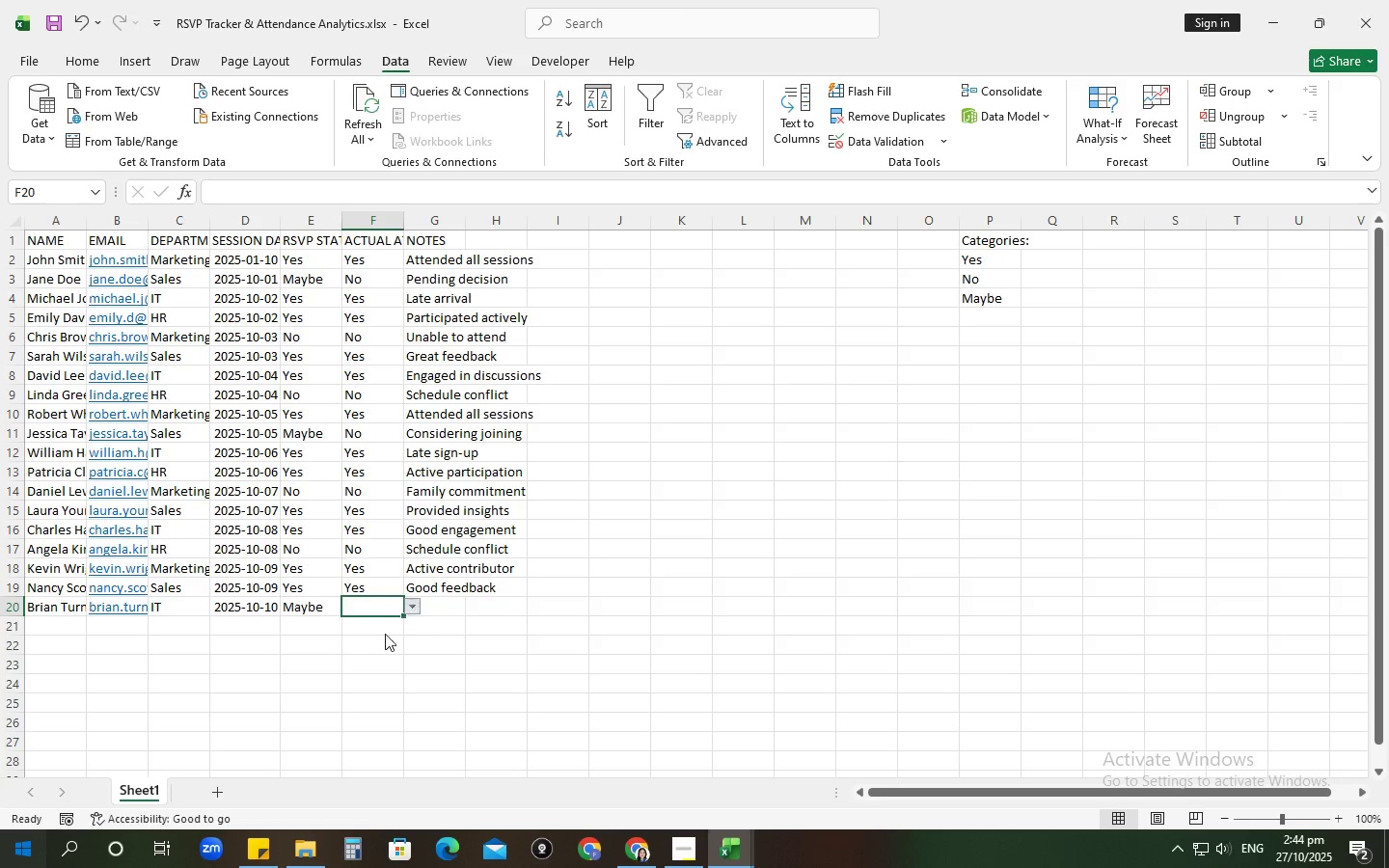 
left_click([385, 634])
 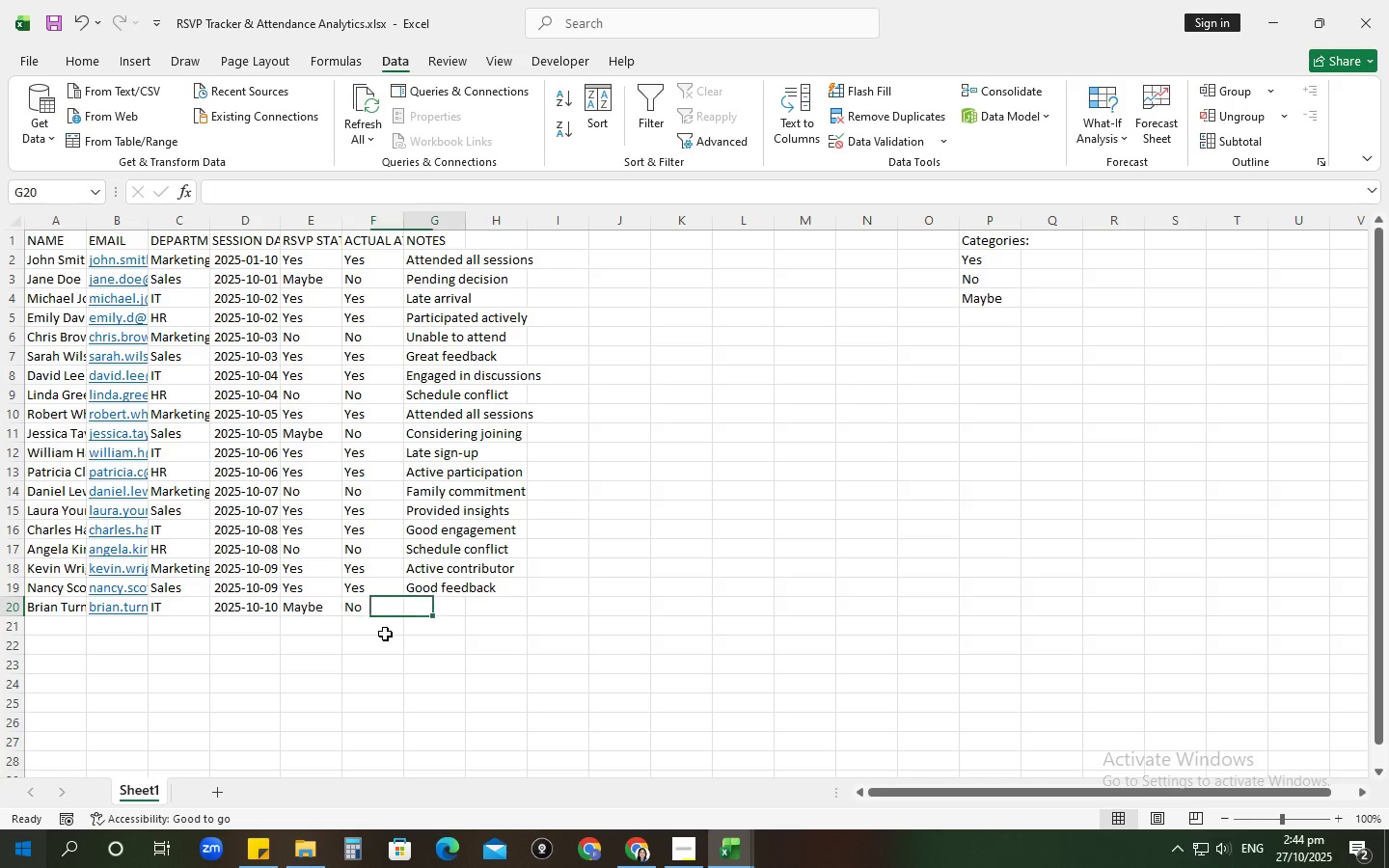 
key(Tab)
type(Needs to confirm)
 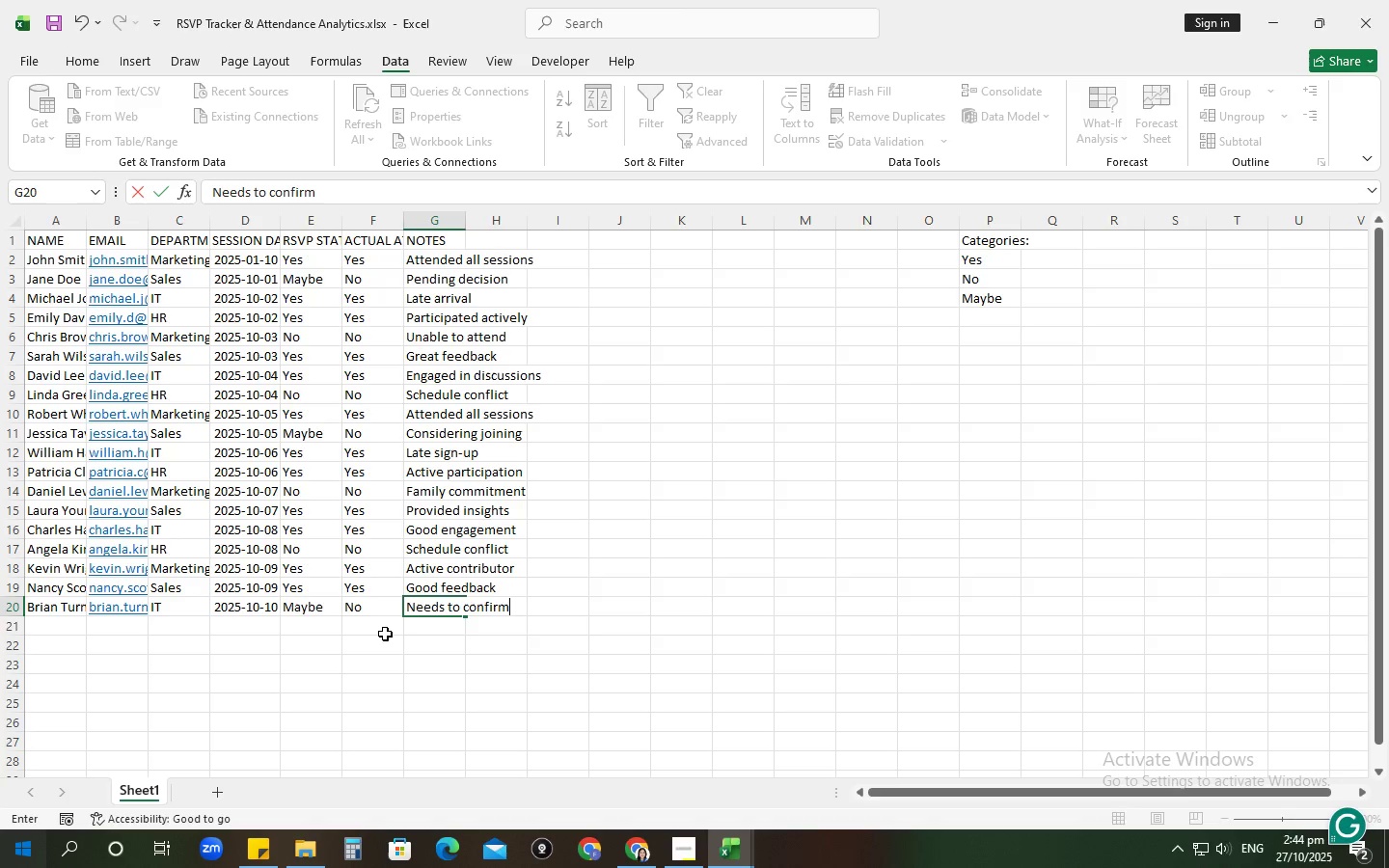 
key(Enter)
 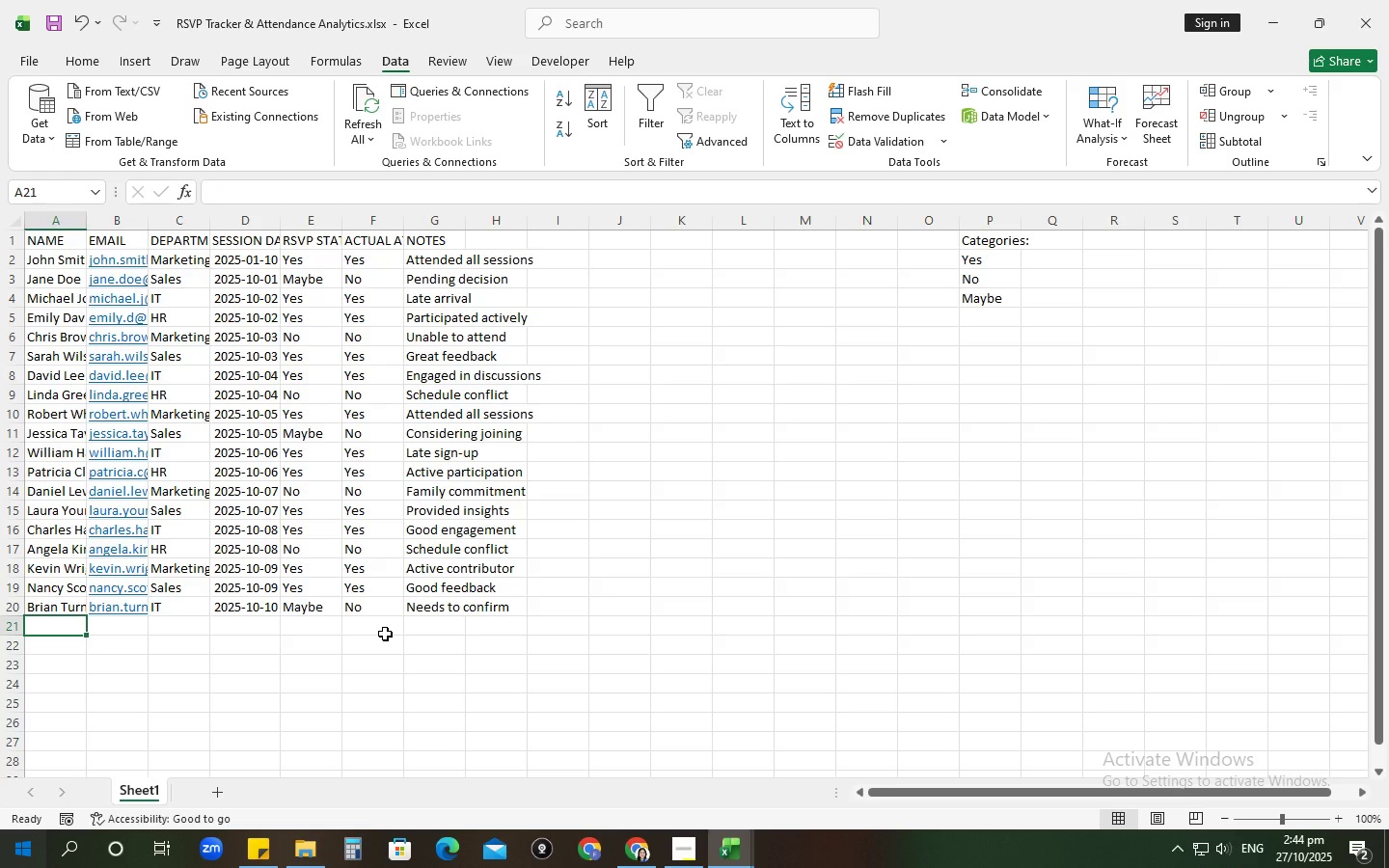 
type(Michelle Adams)
key(Tab)
type(michelle.adams@example.com)
key(Tab)
type(HR)
key(Tab)
type(10-10)
key(Tab)
 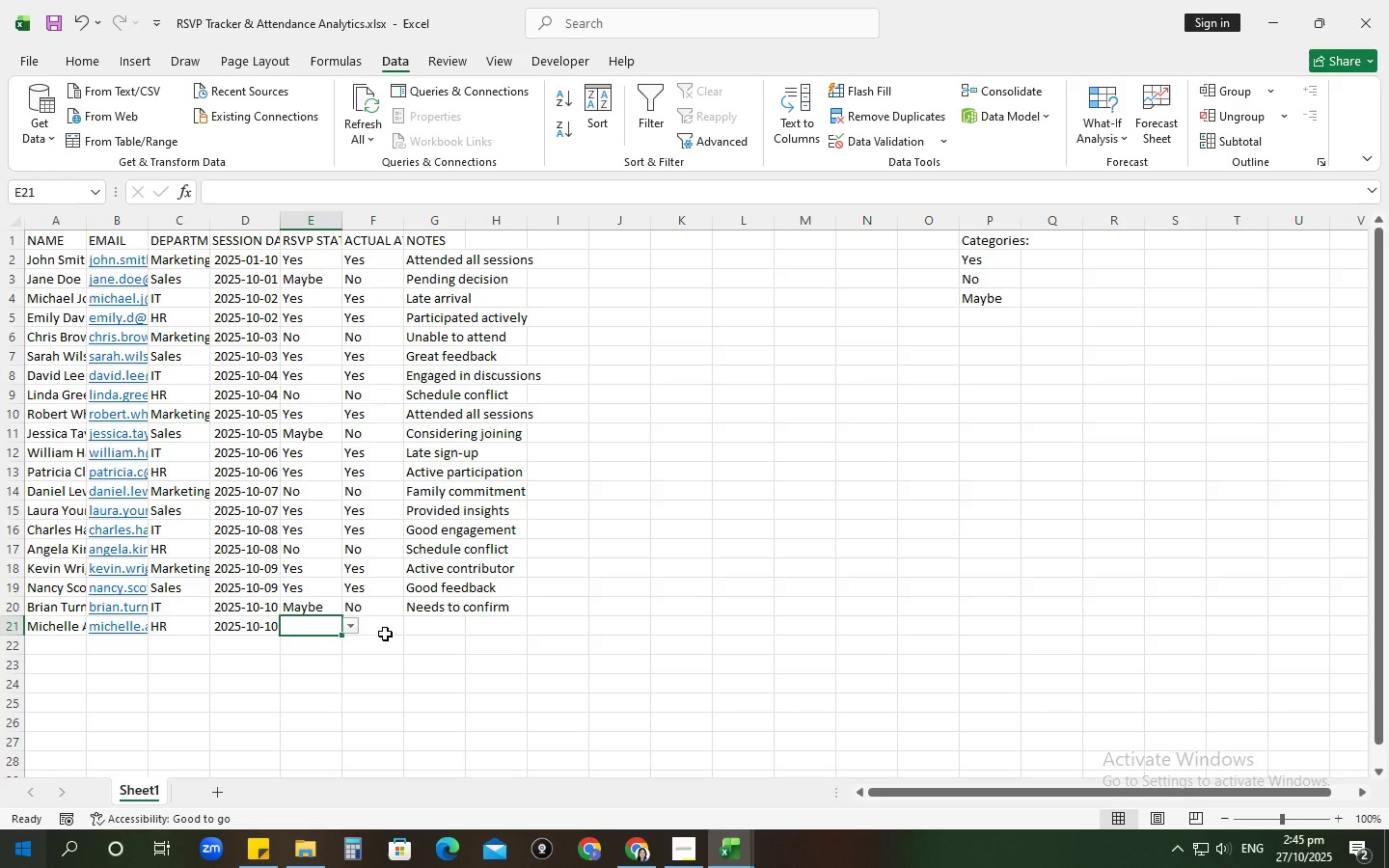 
left_click([350, 622])
 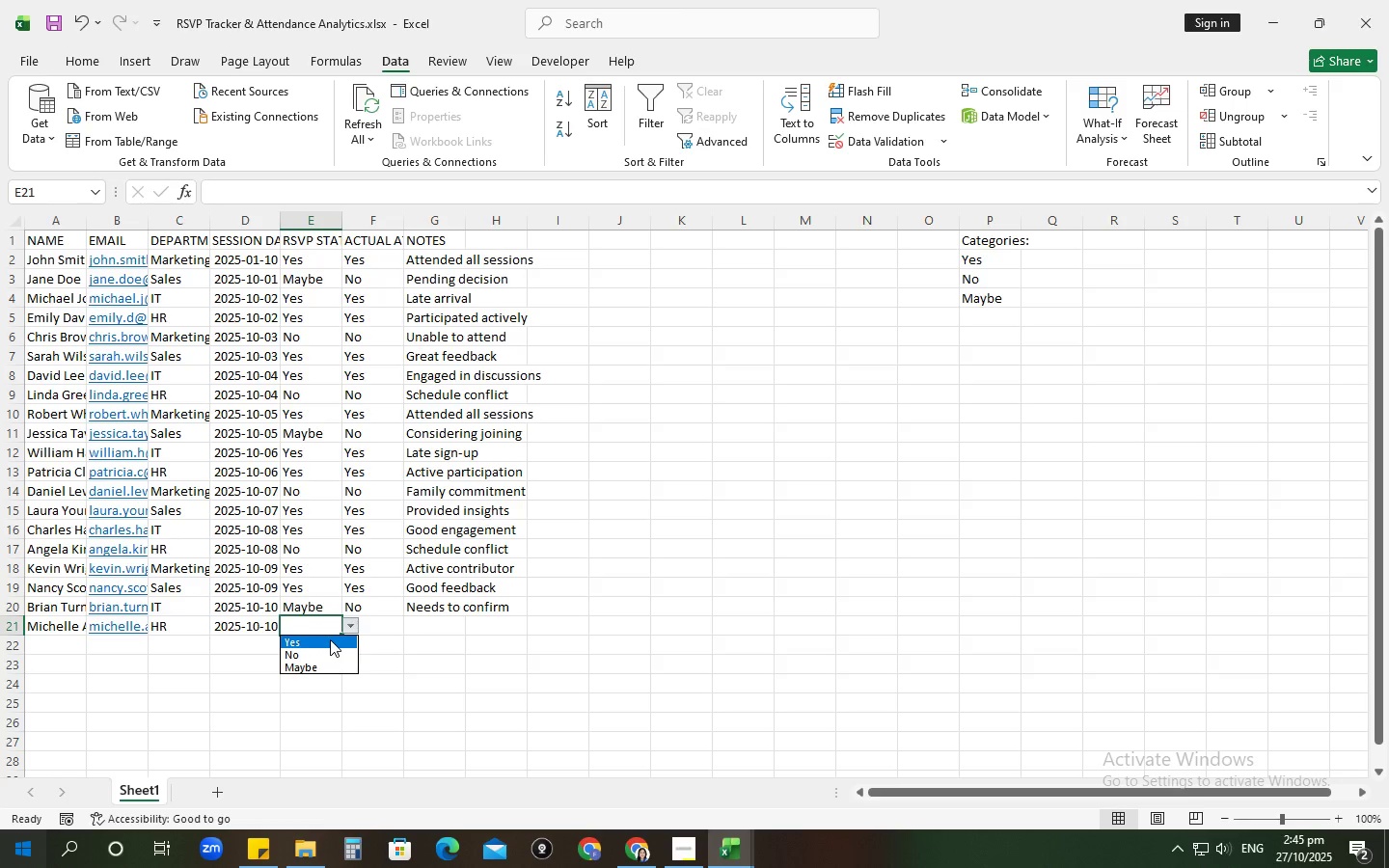 
left_click([330, 639])
 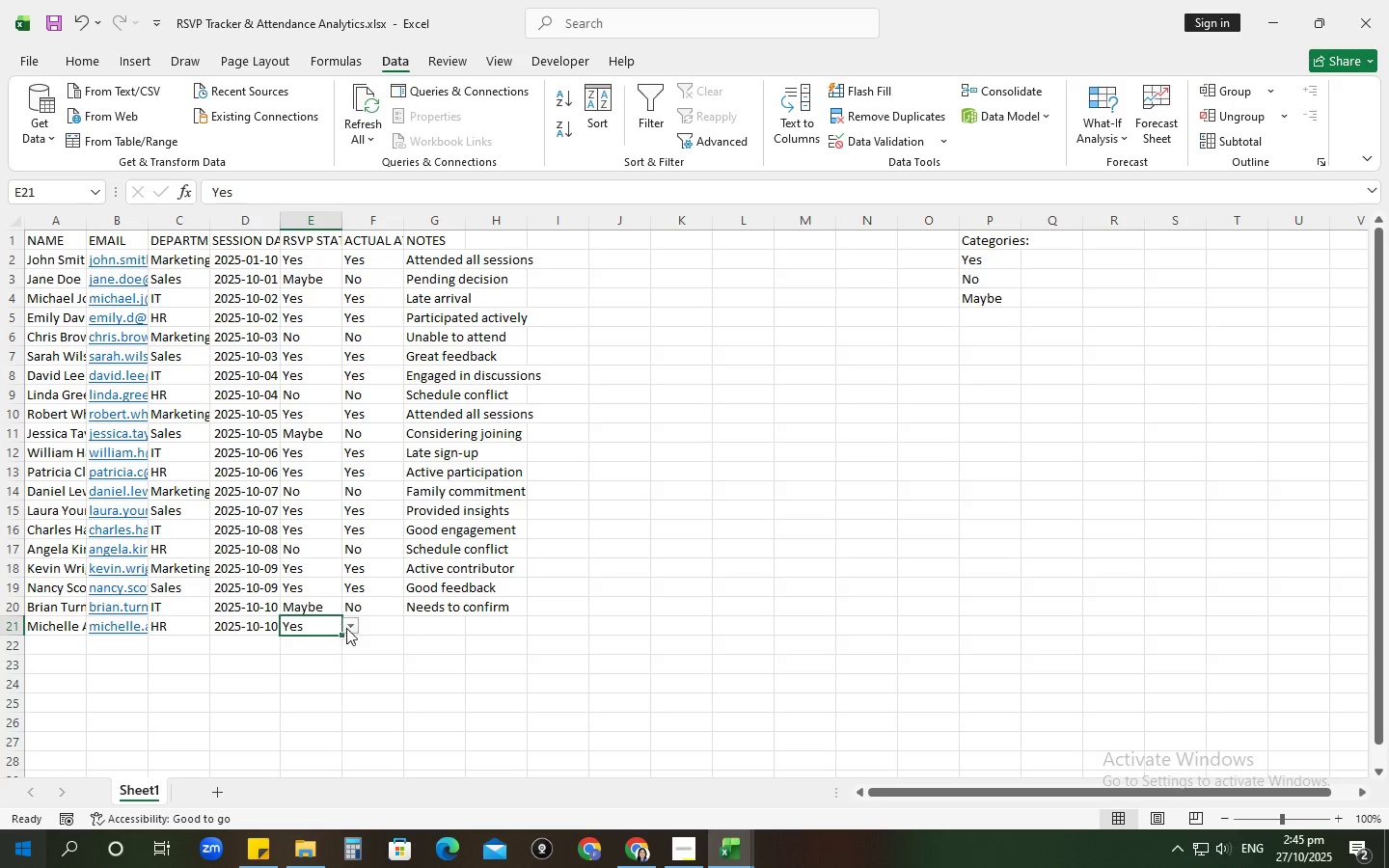 
key(Tab)
 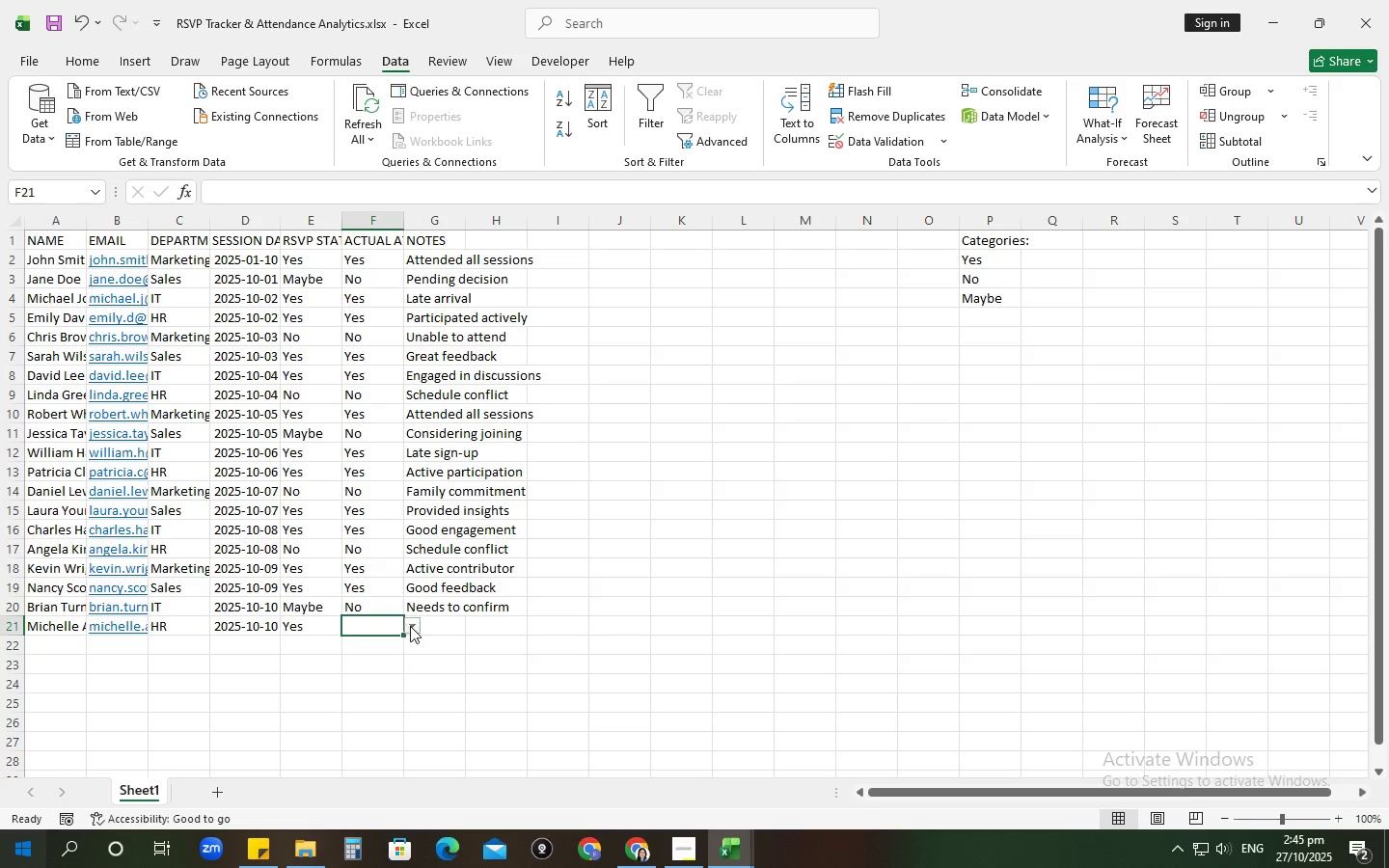 
left_click([411, 626])
 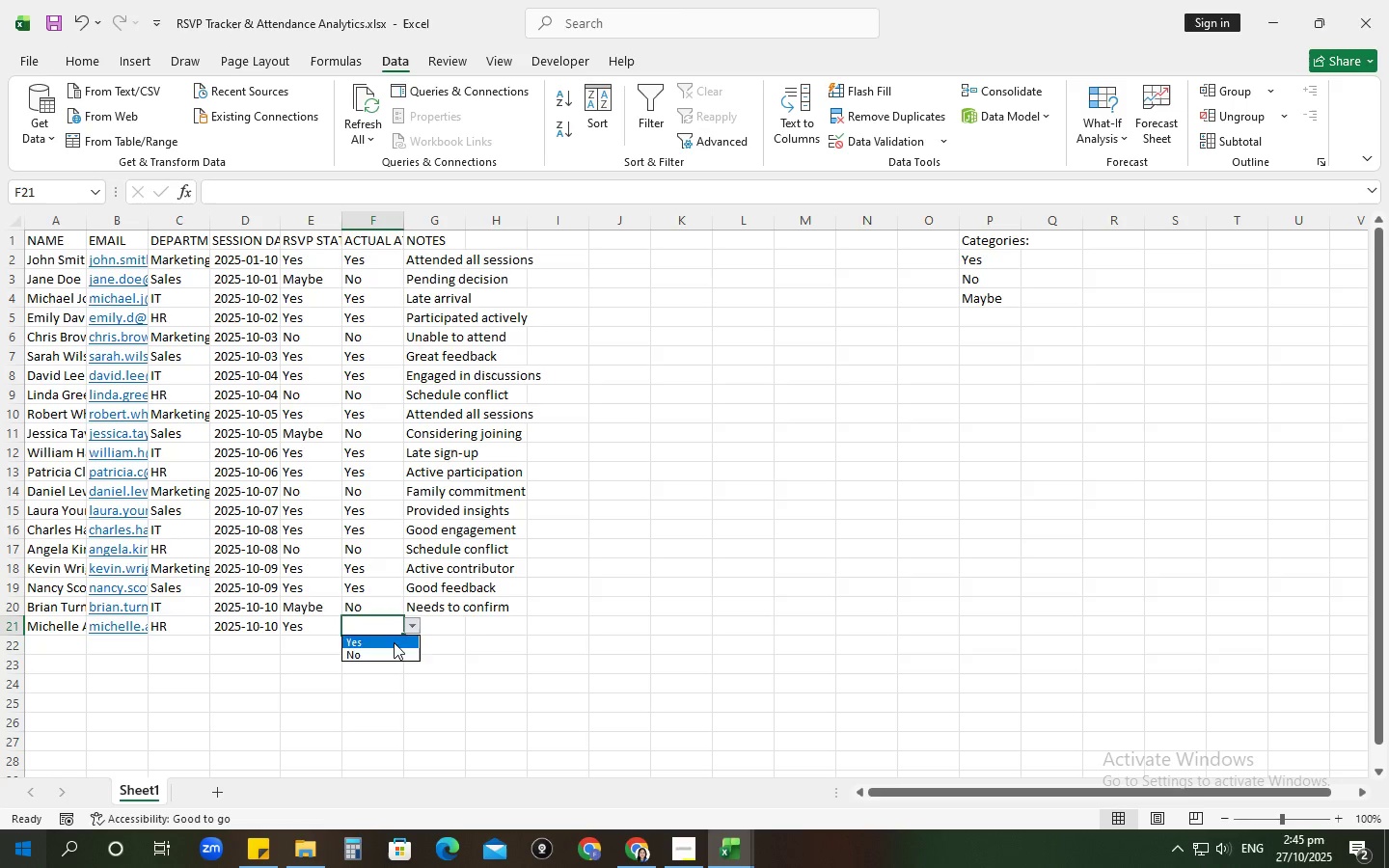 
left_click([394, 642])
 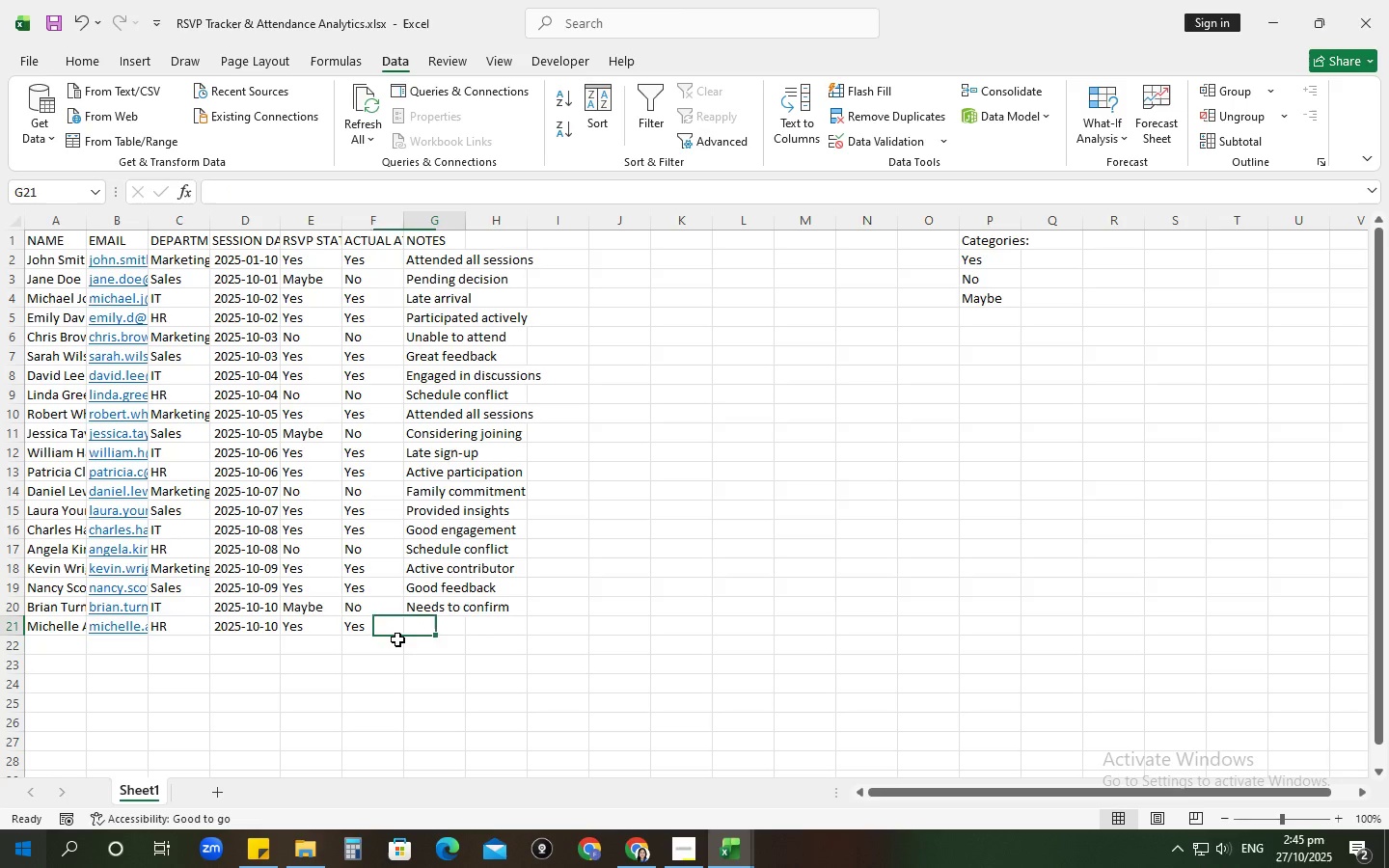 
key(Tab)
type(Engage in discussions)
 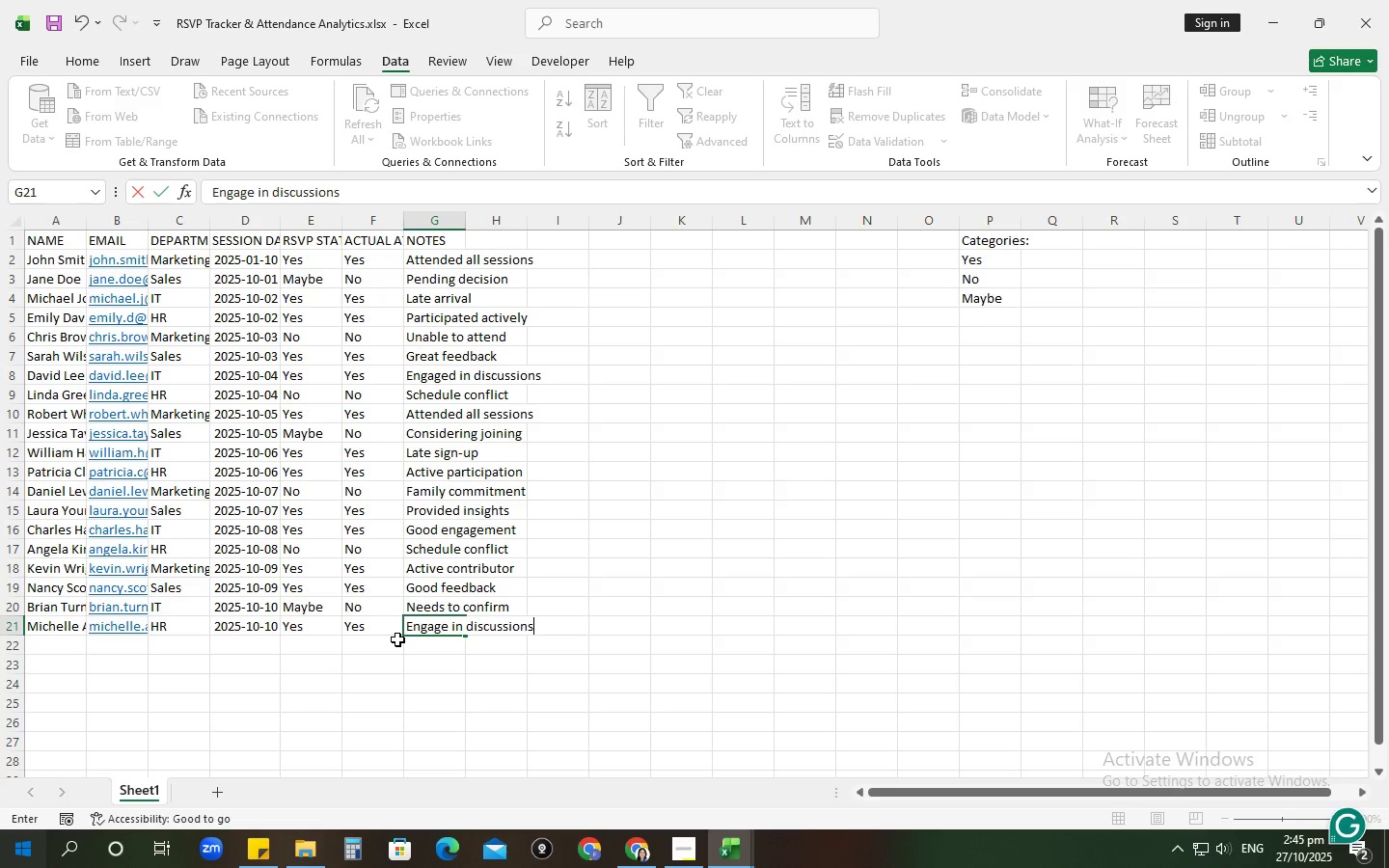 
key(Enter)
 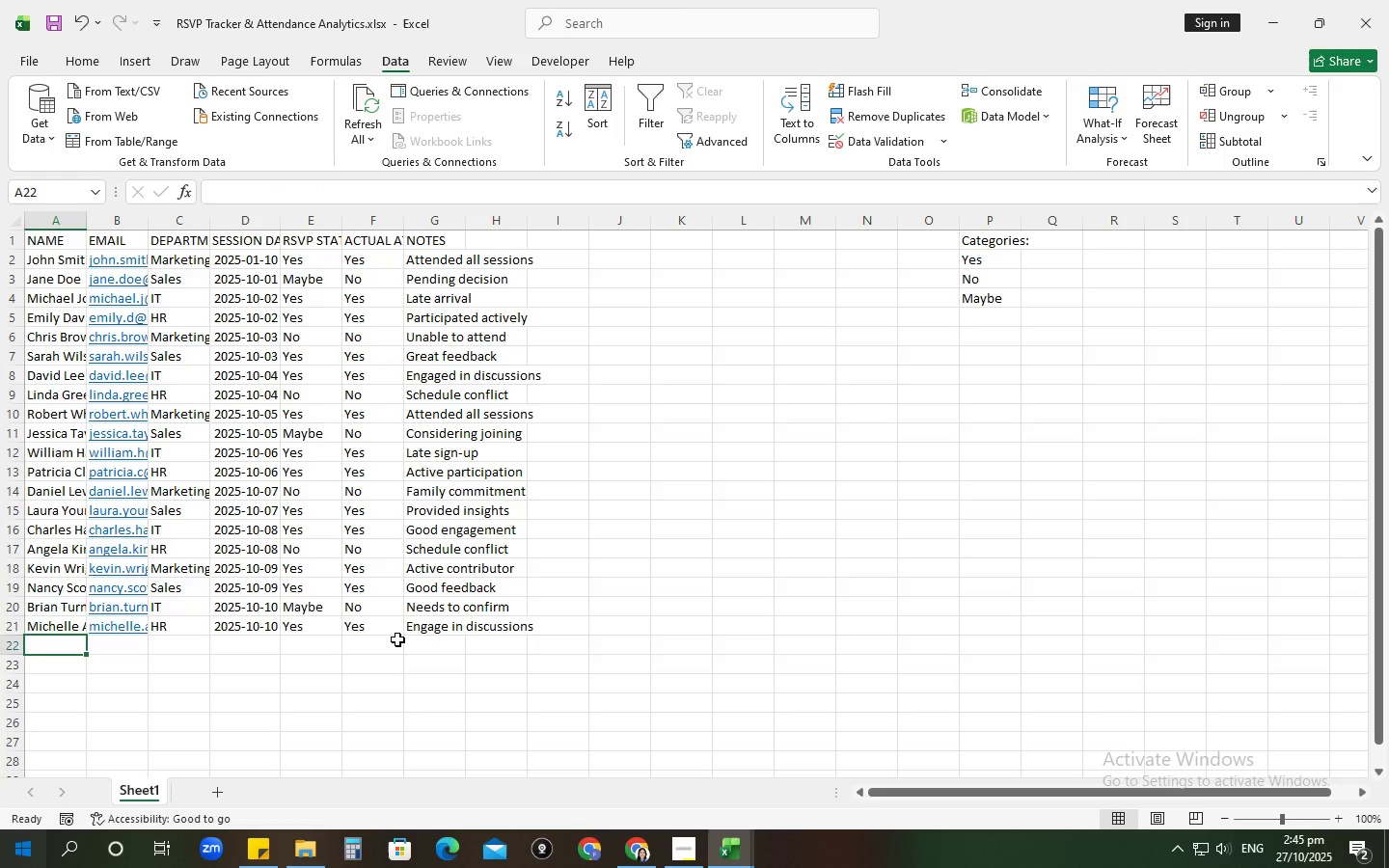 
key(Control+S)
 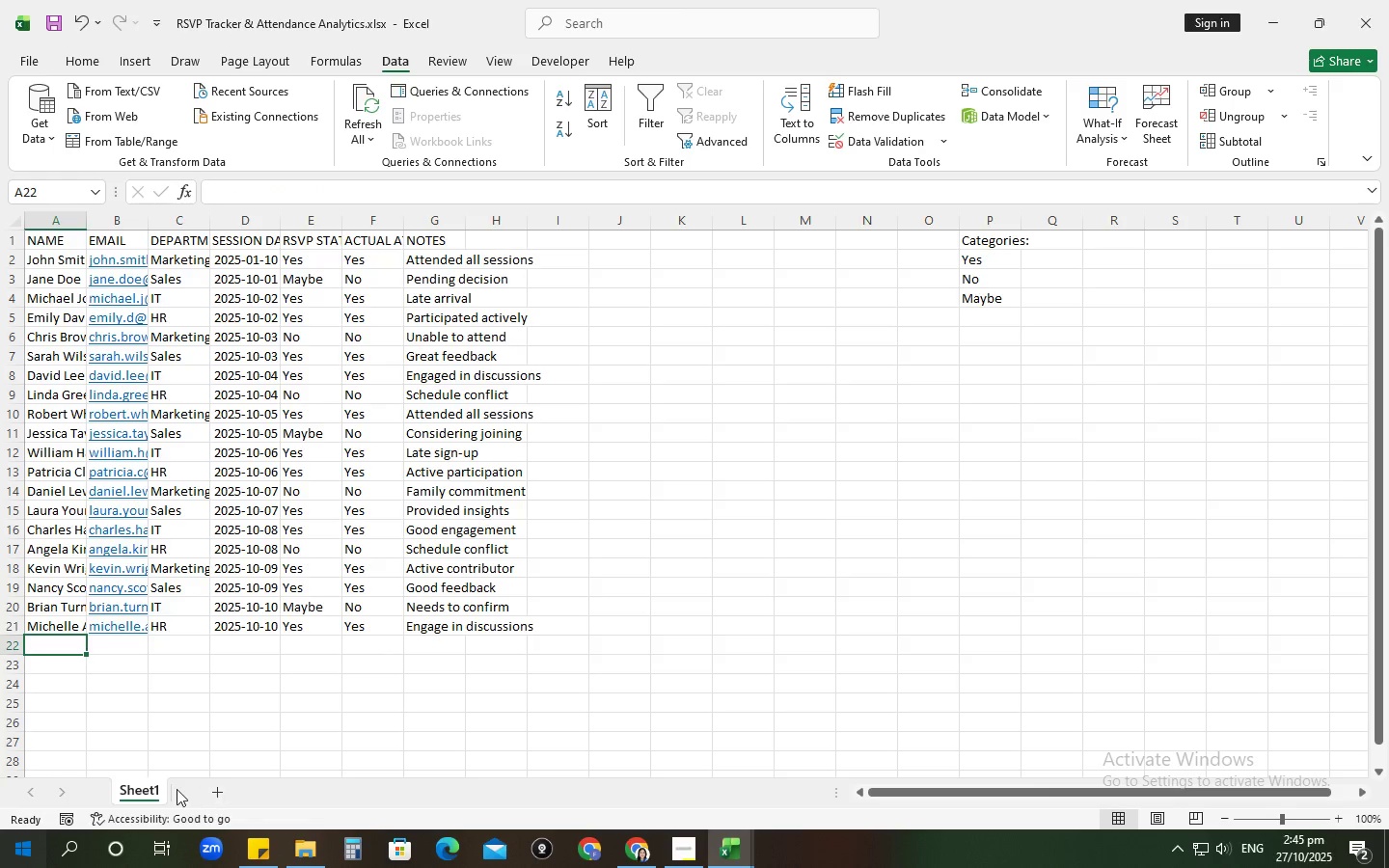 
right_click([164, 788])
 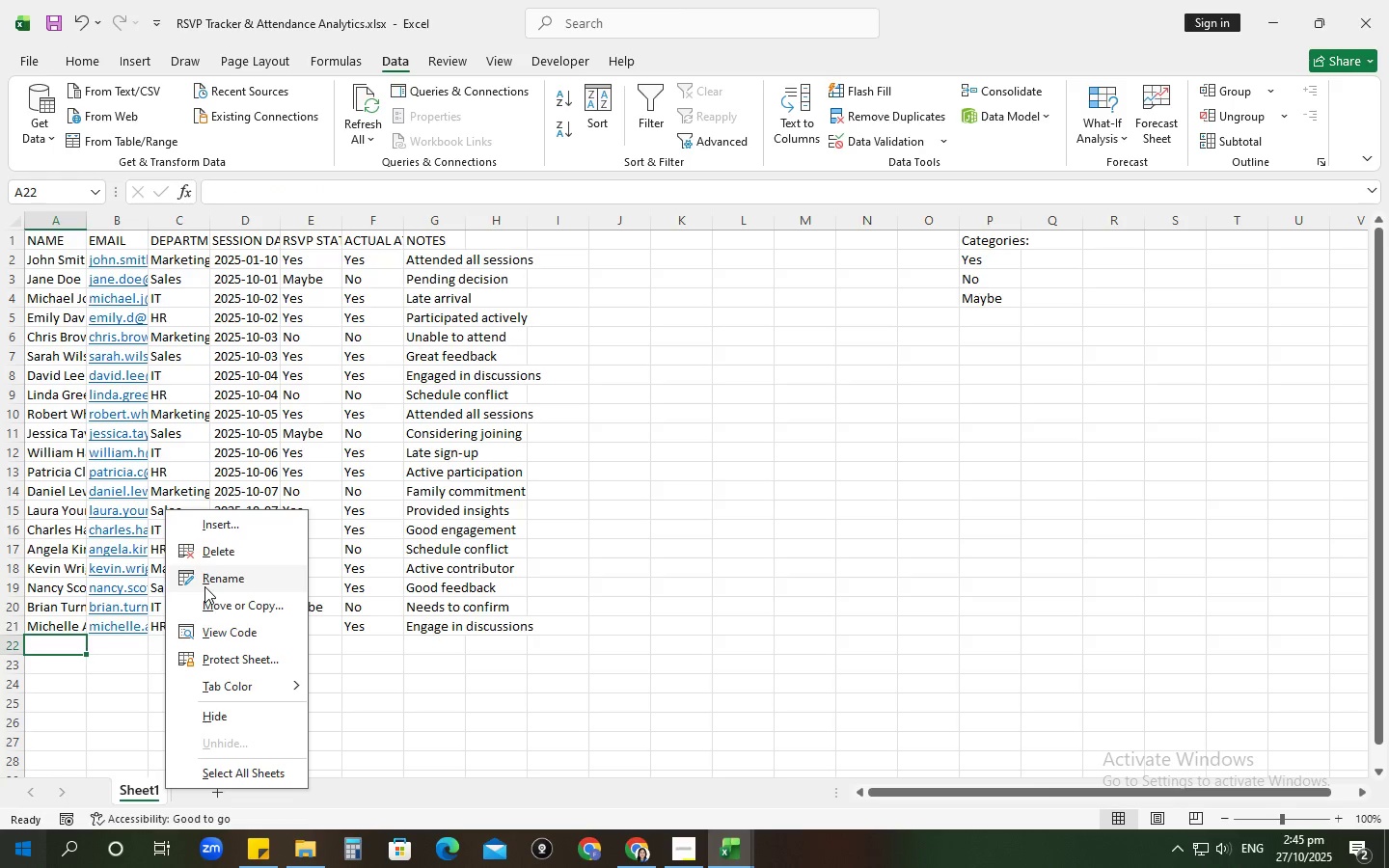 
left_click([204, 586])
 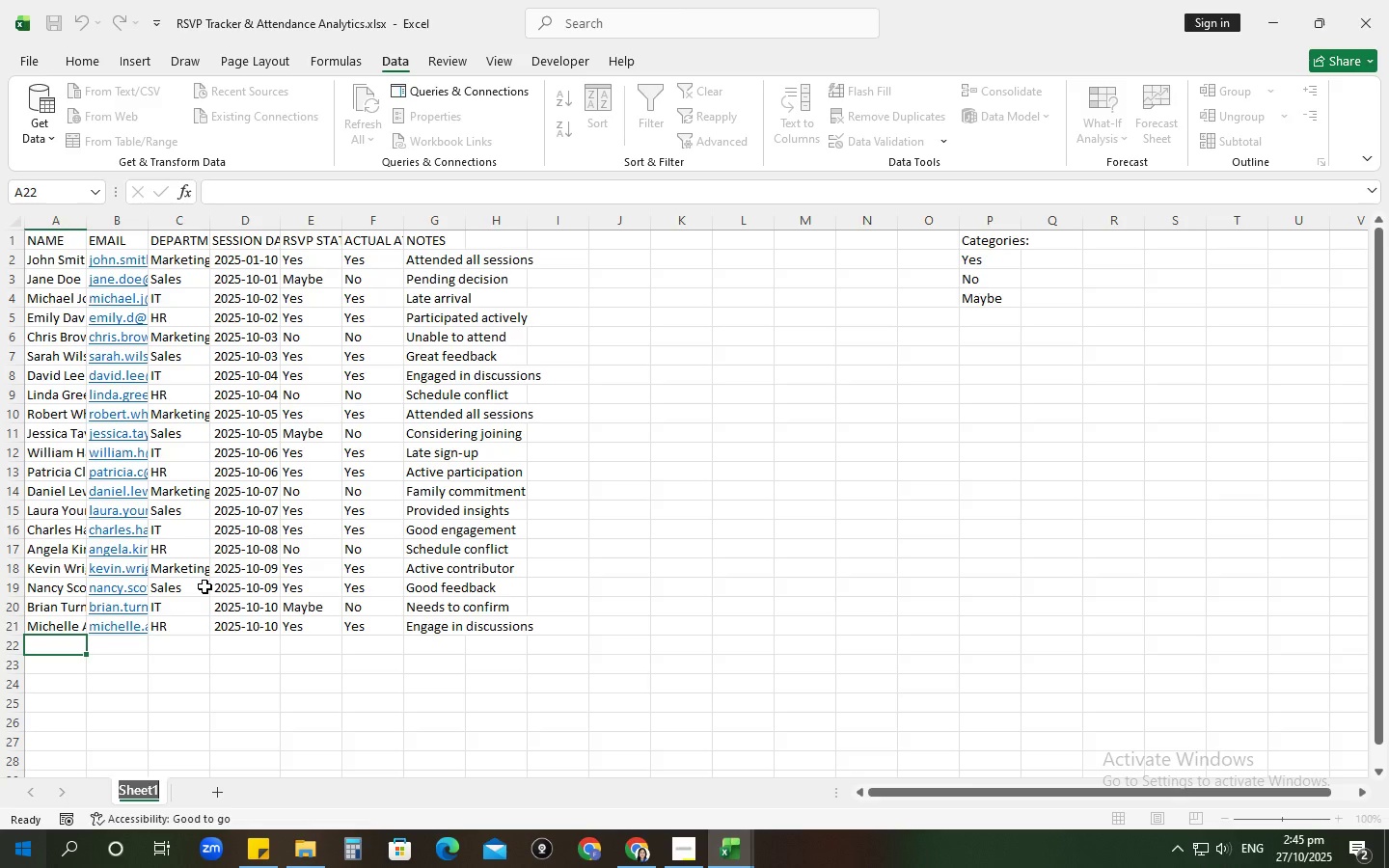 
type(DATA ENTRY)
key(Tab)
 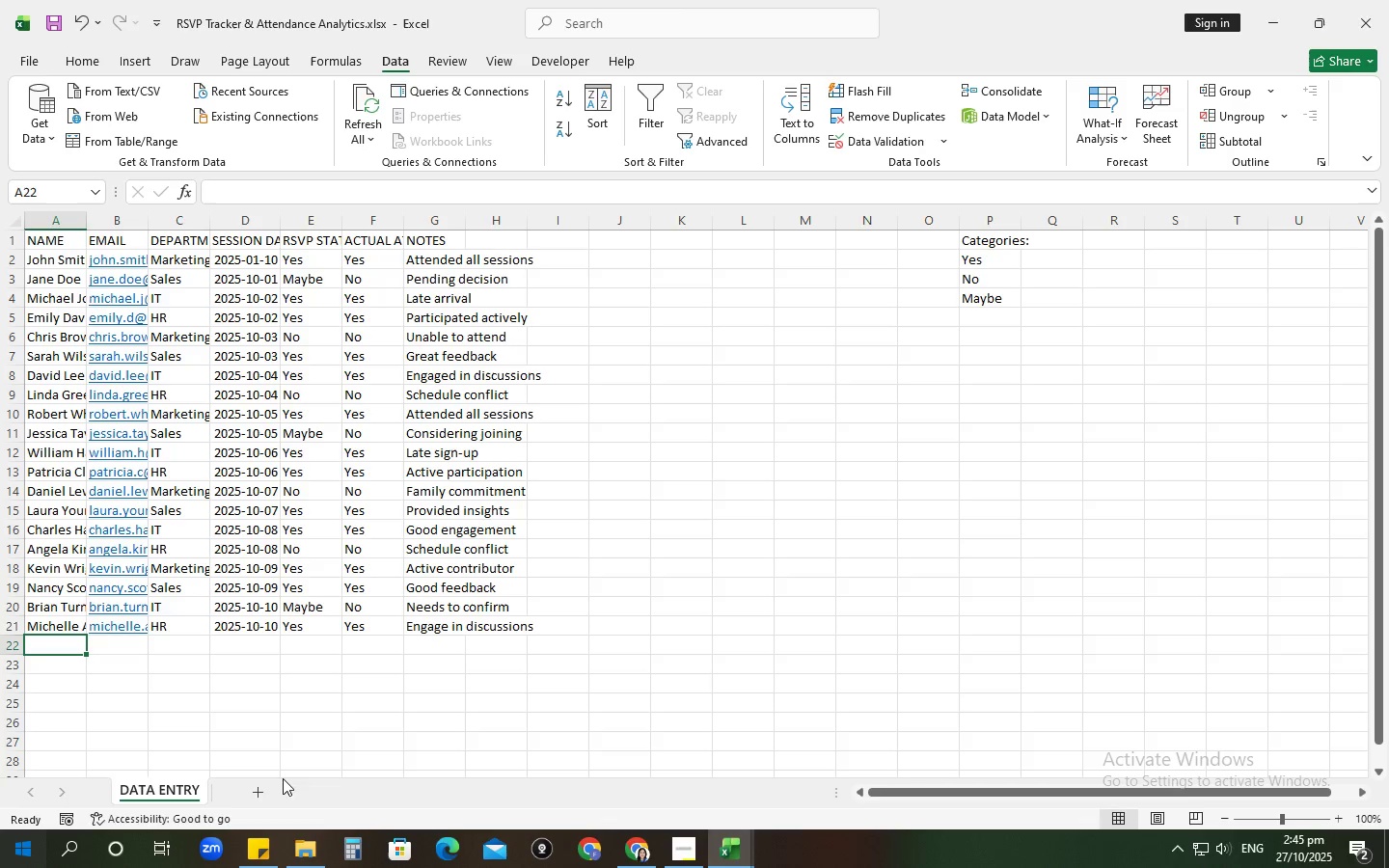 
left_click([259, 792])
 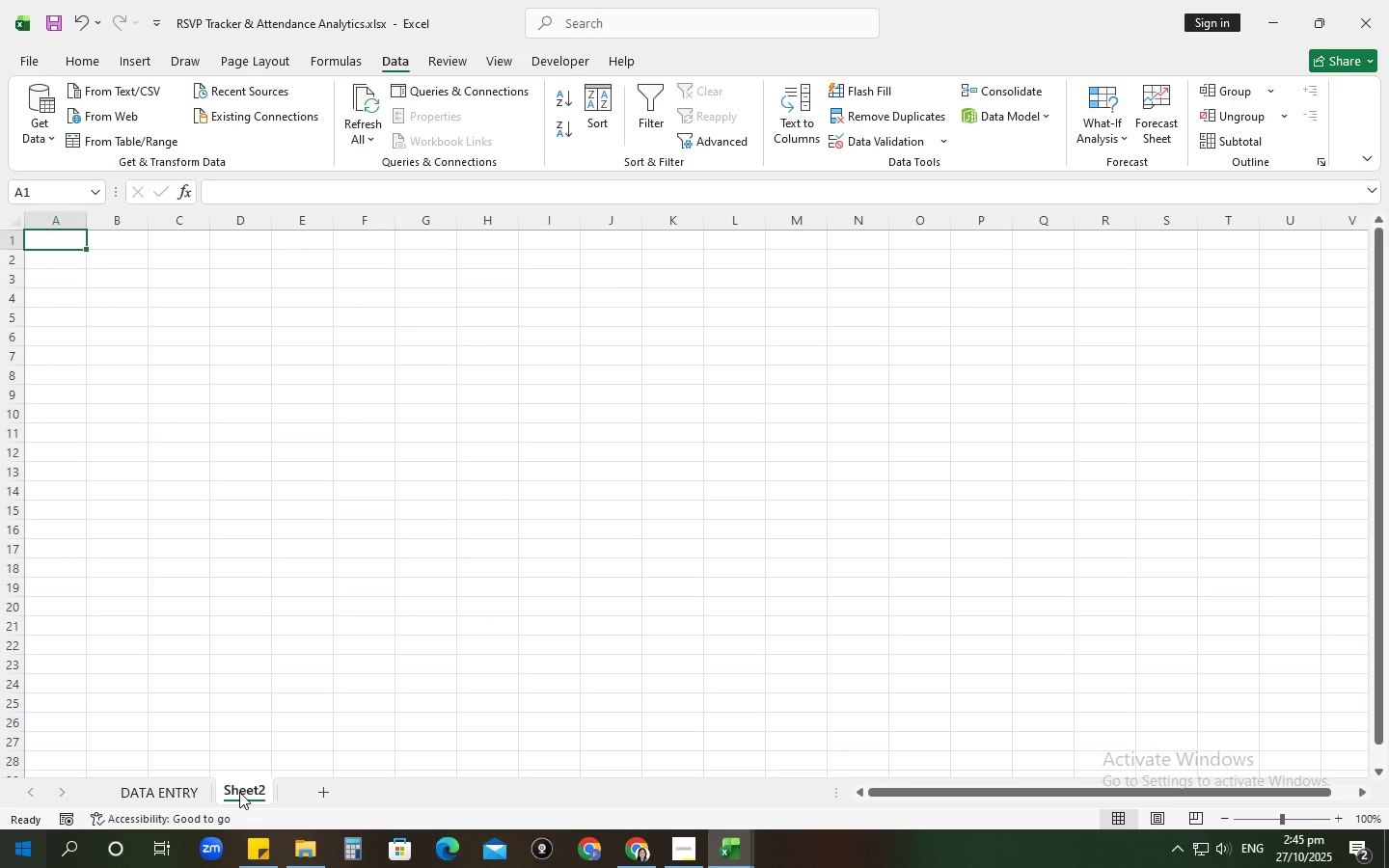 
right_click([239, 792])
 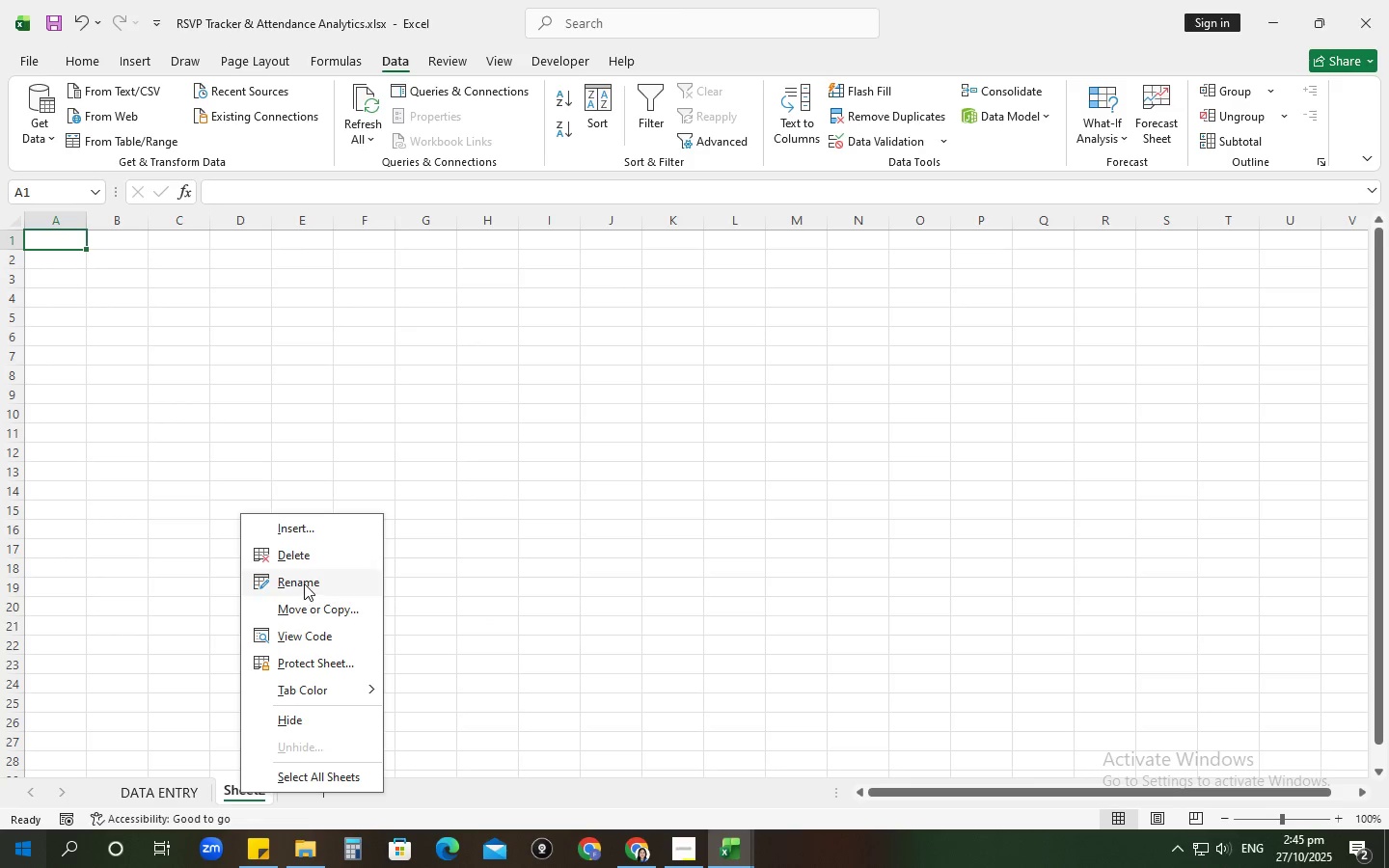 
left_click([304, 583])
 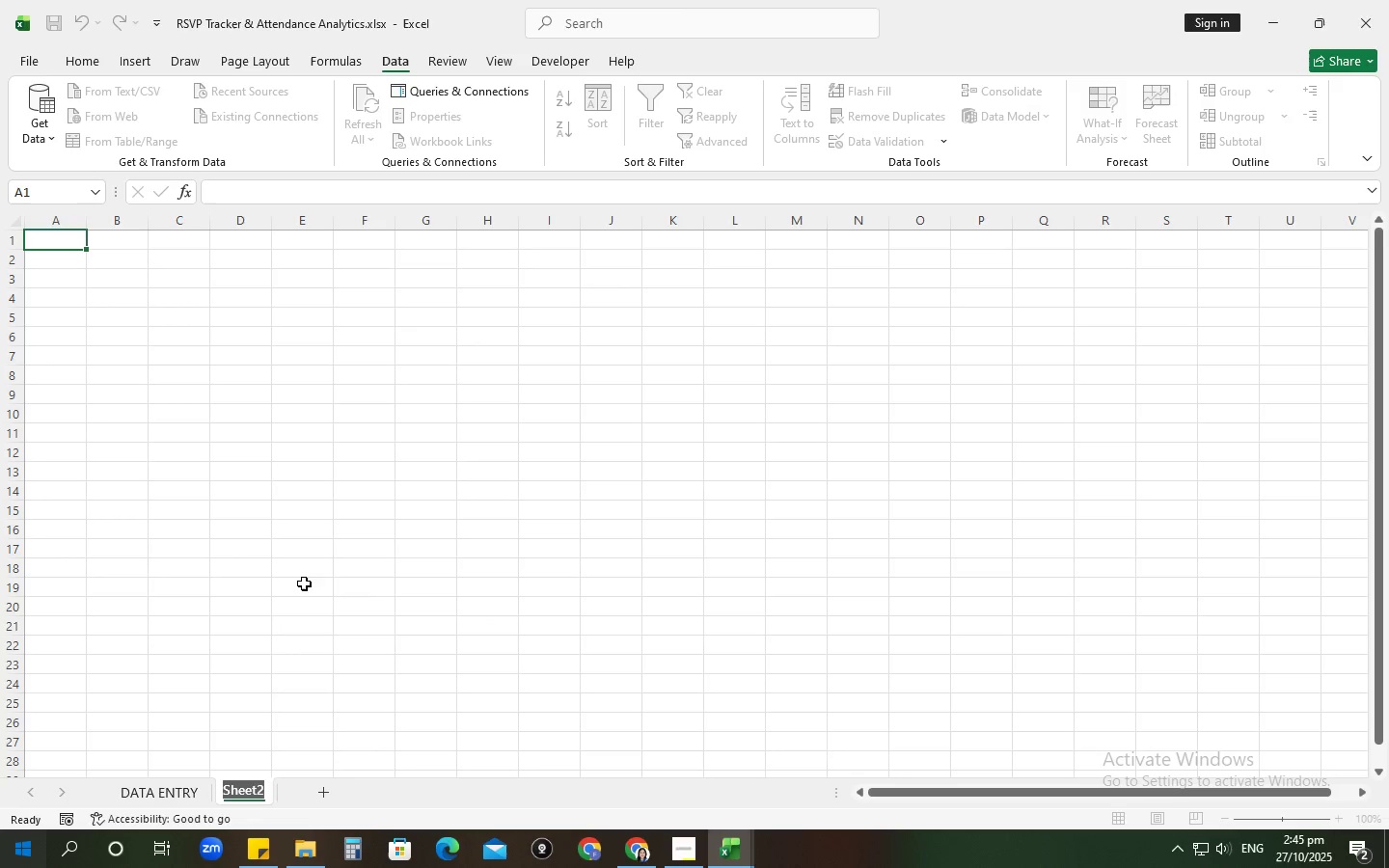 
type(SUMMARY)
 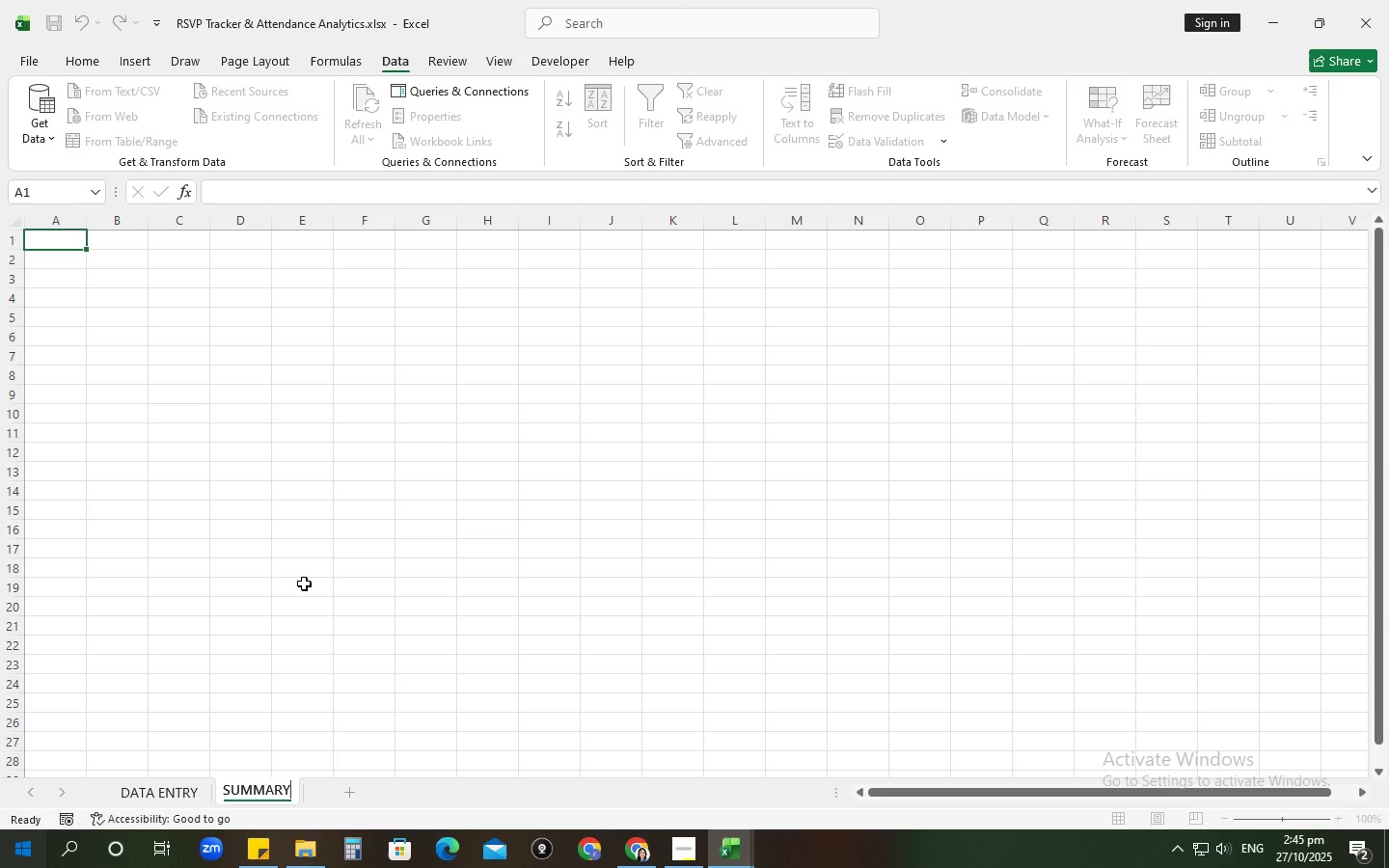 
key(Enter)
 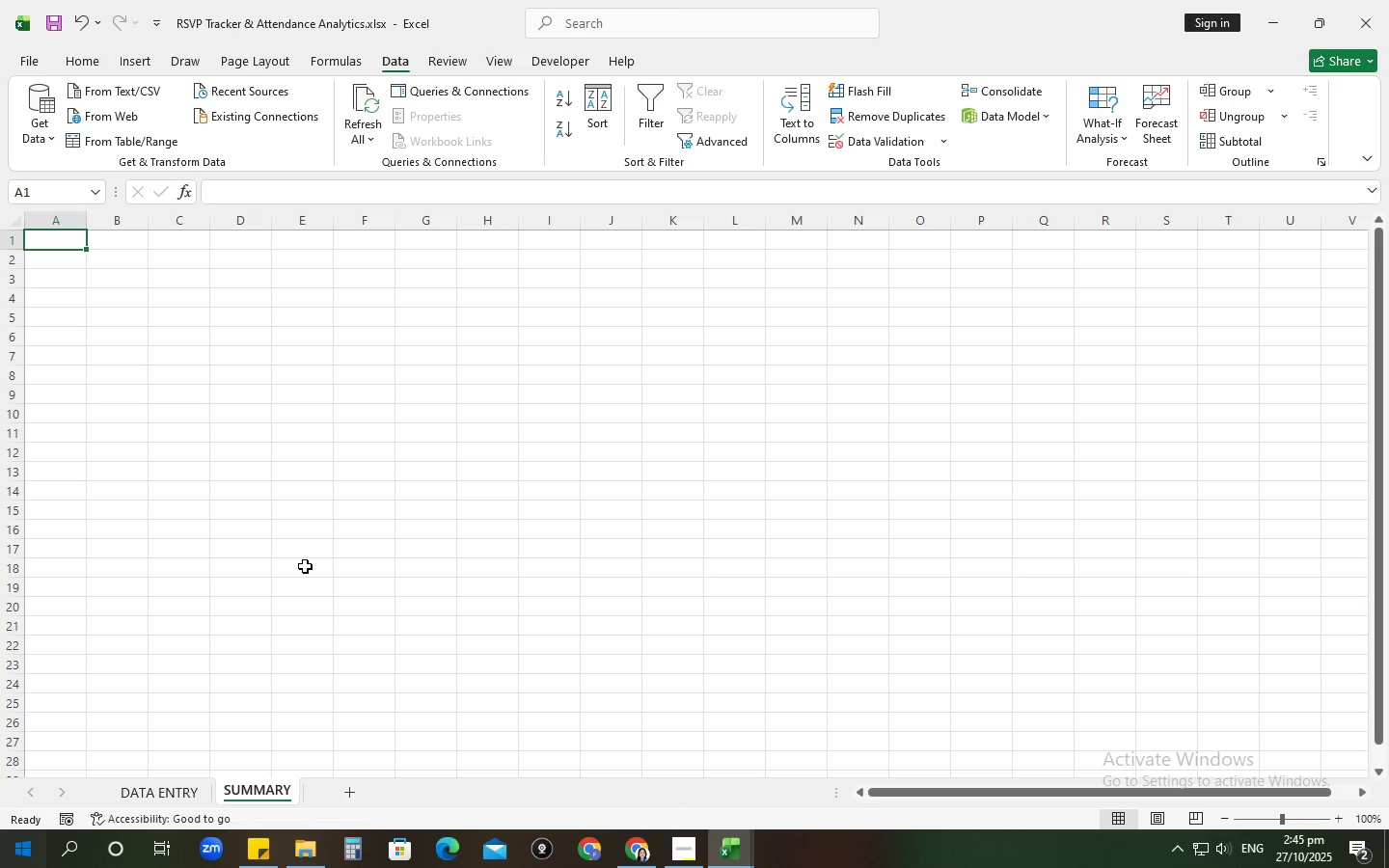 
wait(7.14)
 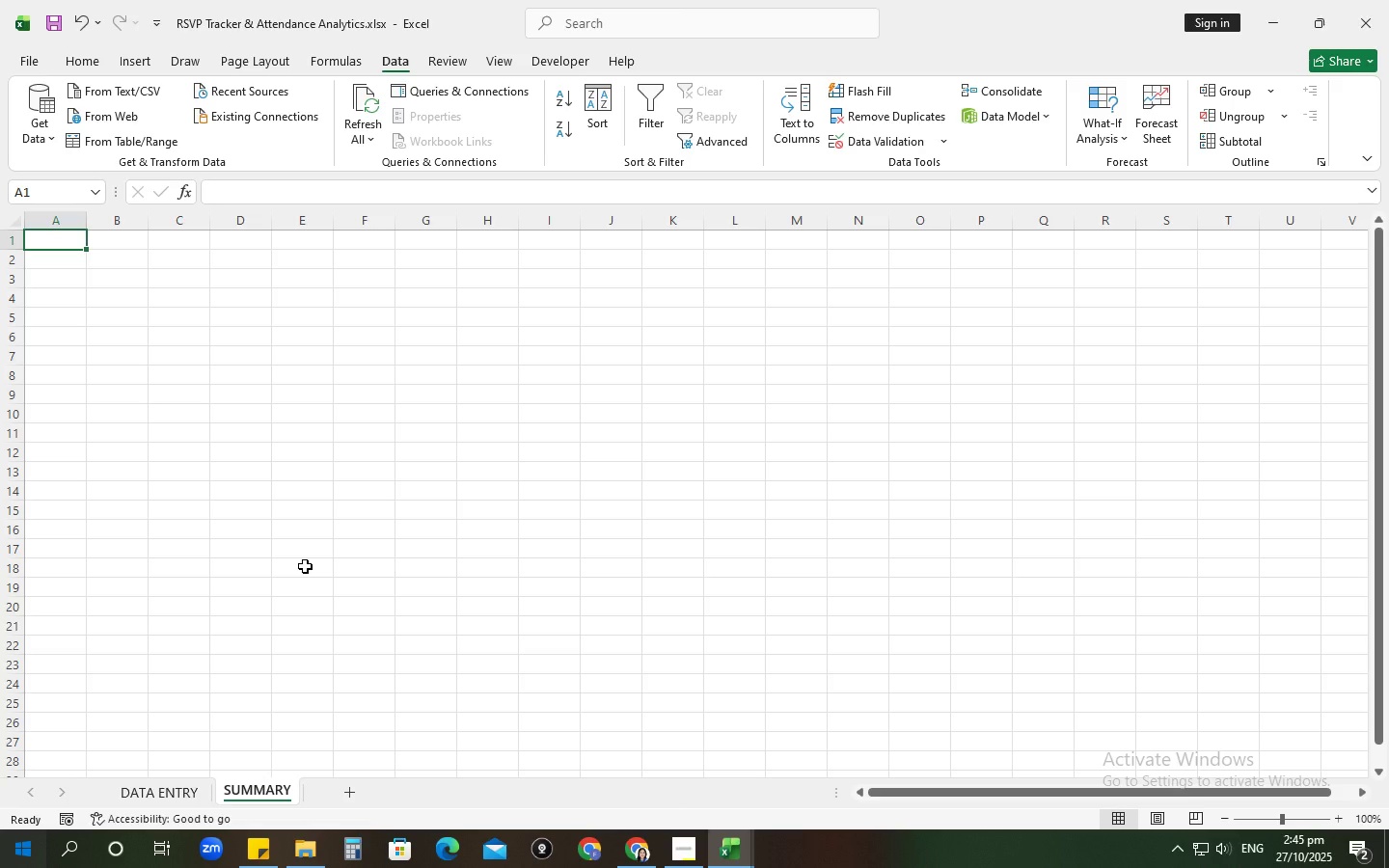 
left_click([80, 263])
 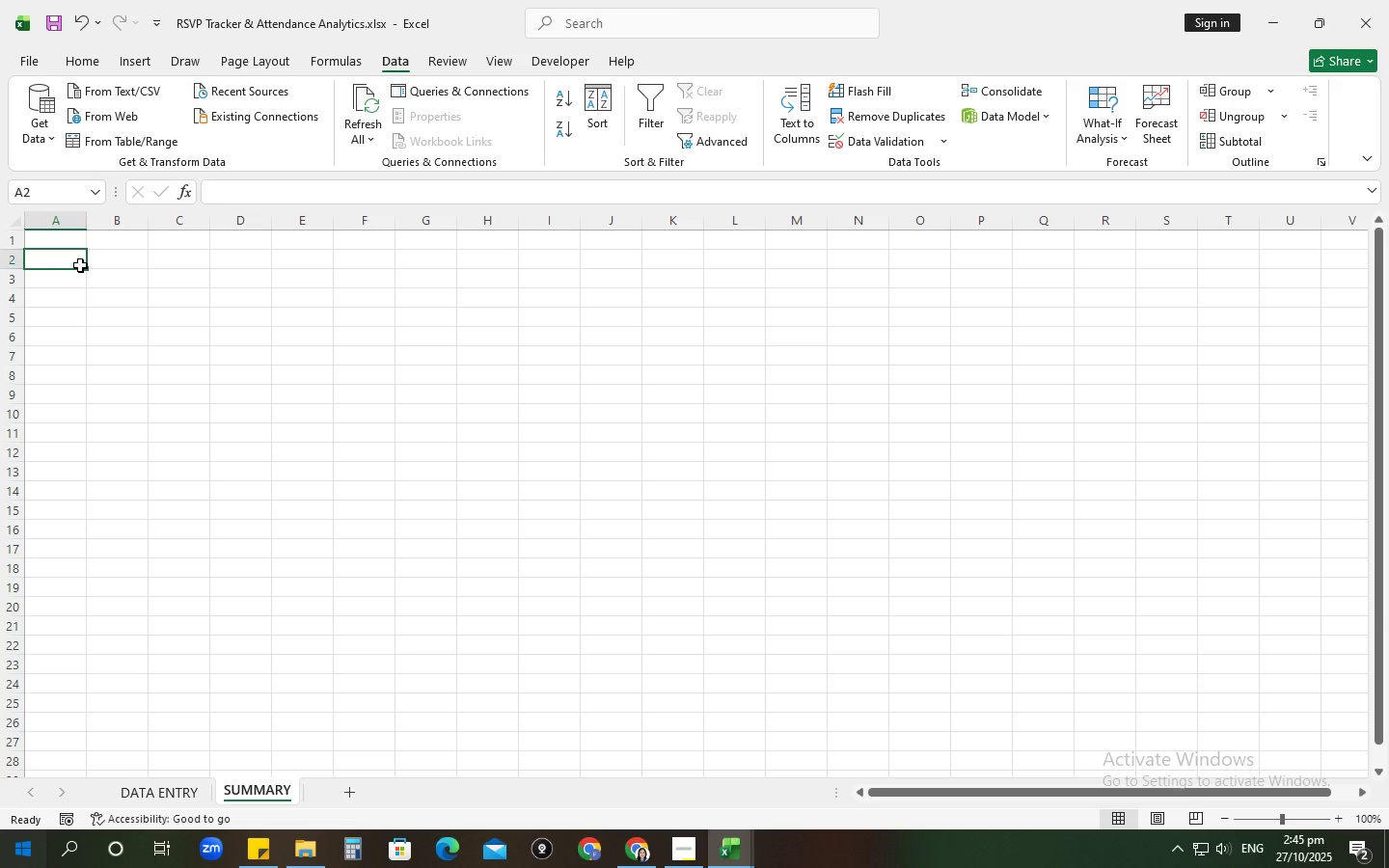 
type(Tota)
key(Backspace)
key(Backspace)
key(Backspace)
key(Backspace)
type(T)
key(Backspace)
type(TOT)
key(Backspace)
key(Backspace)
key(Backspace)
type(total invites)
 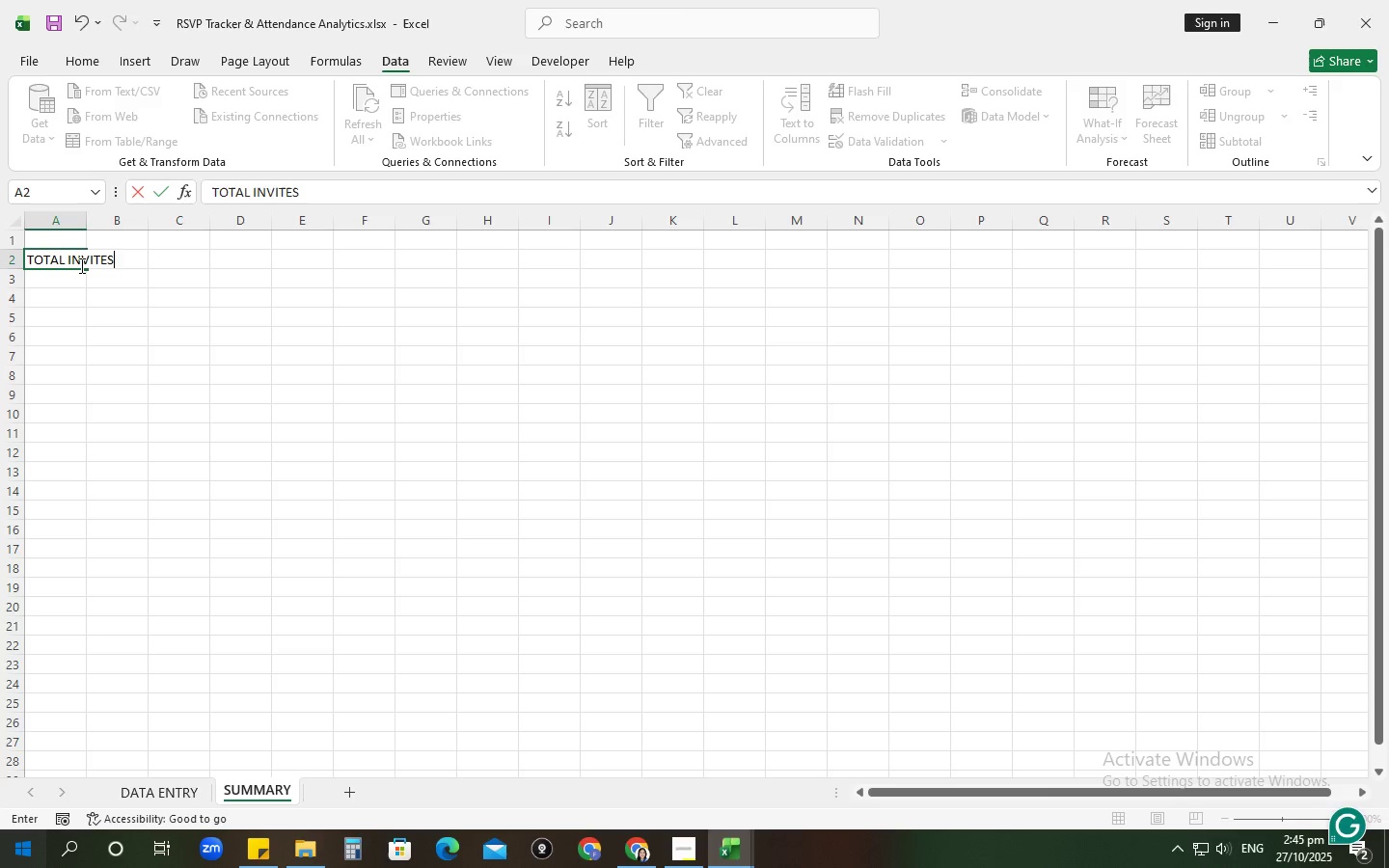 
key(Enter)
 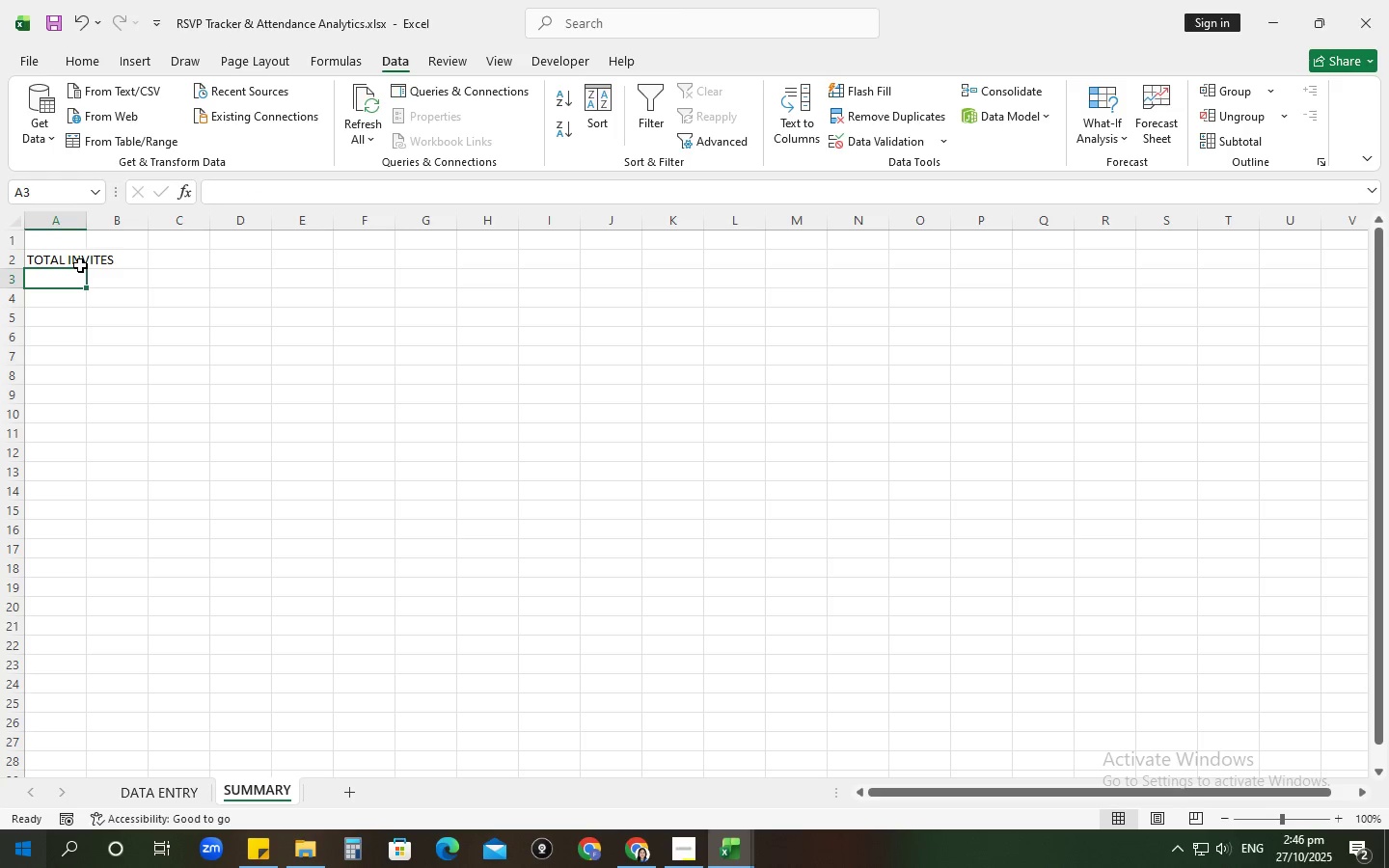 
type(total rsvps)
key(Backspace)
type(S)
 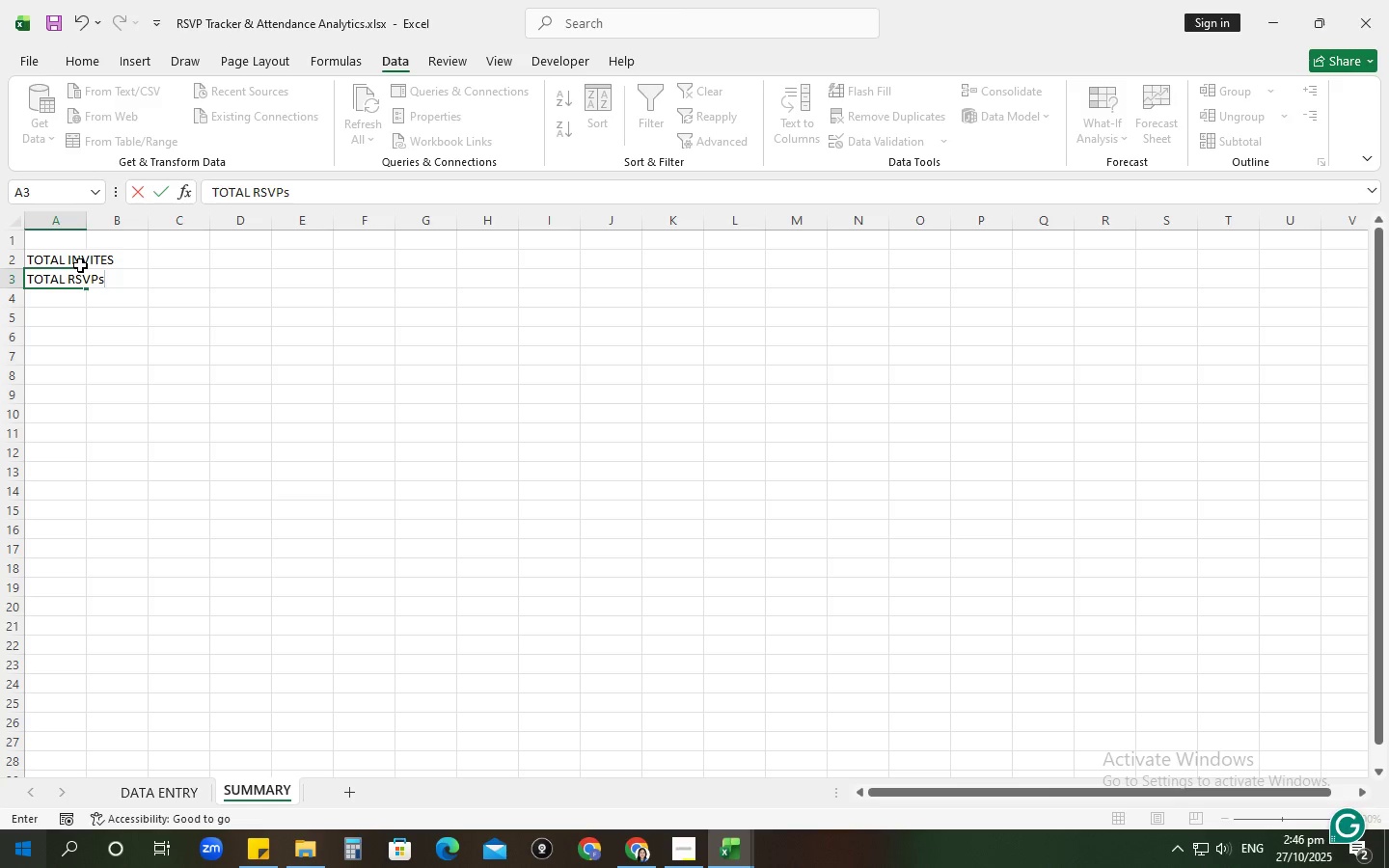 
key(Enter)
 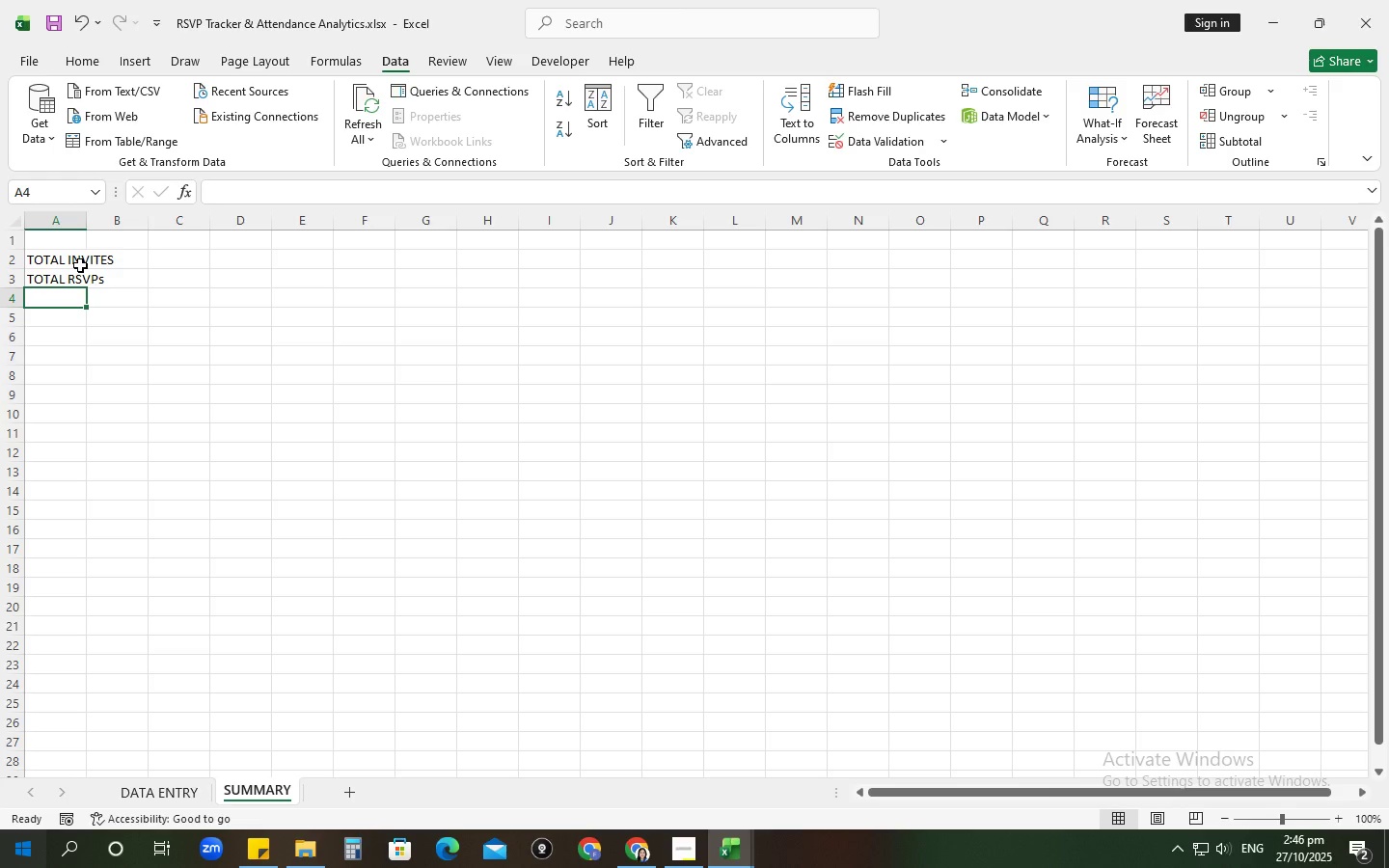 
type(TOTALtto)
key(Backspace)
key(Backspace)
type(otal attendacn)
key(Backspace)
key(Backspace)
type(nce)
 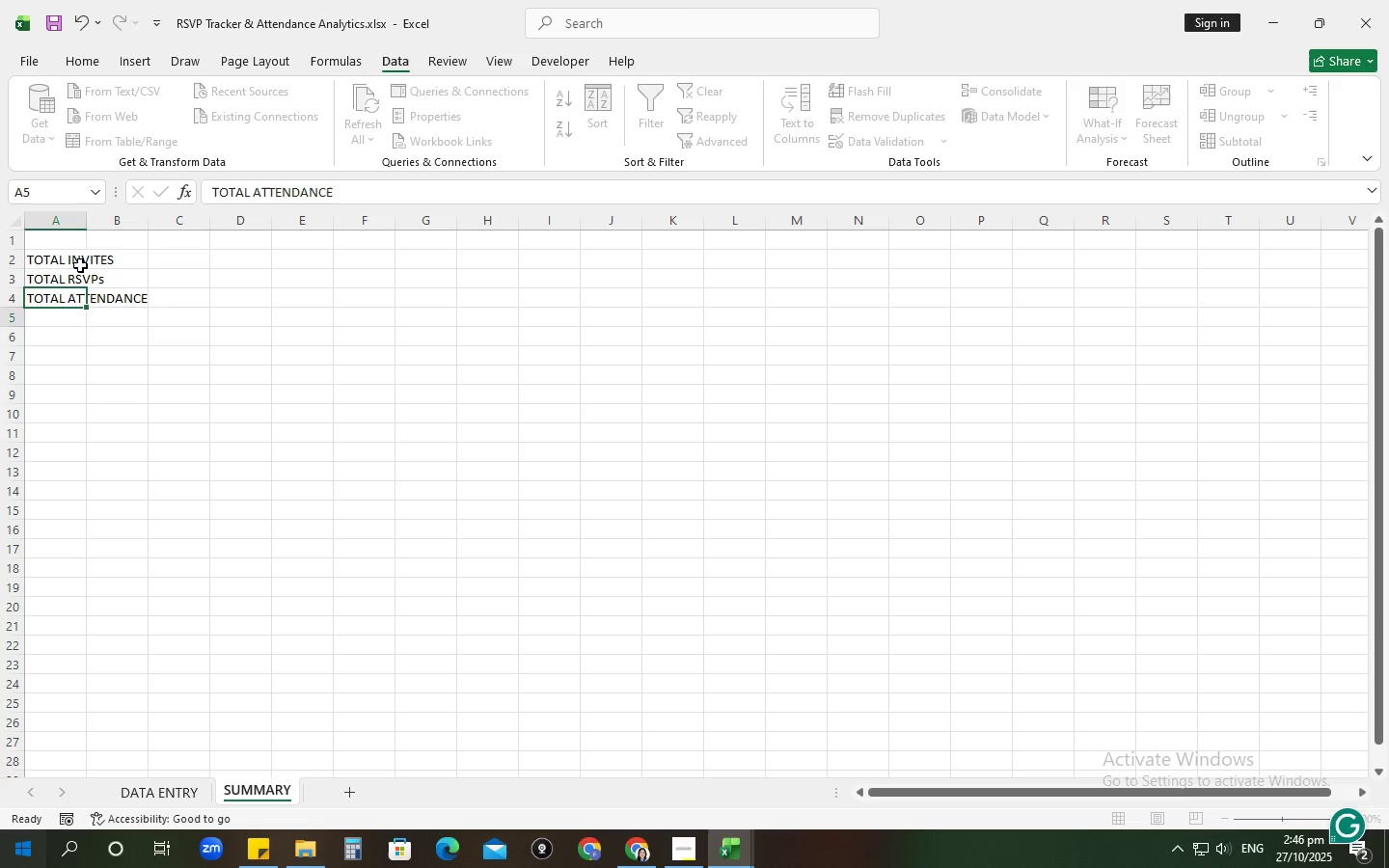 
key(Enter)
 